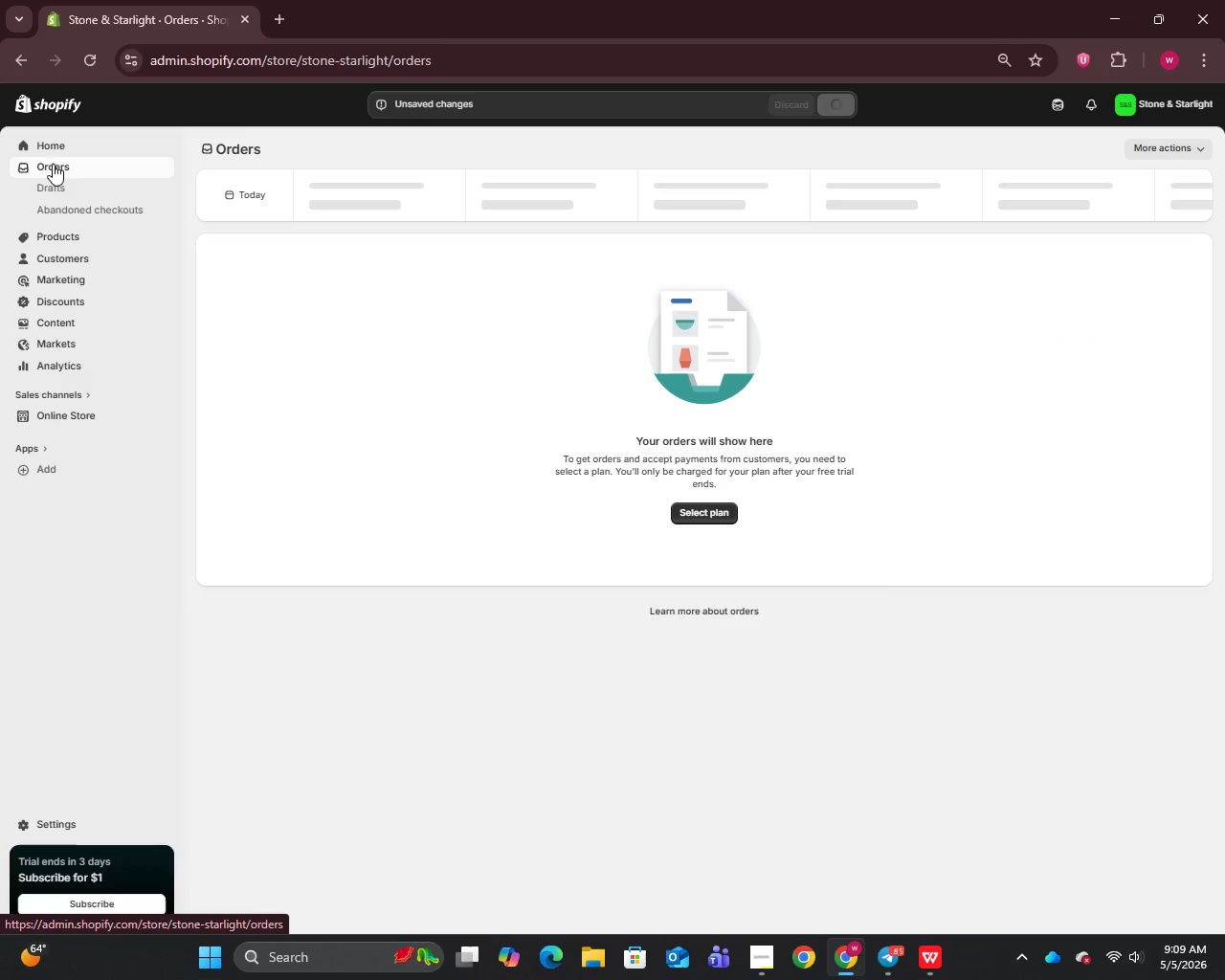 
left_click([47, 186])
 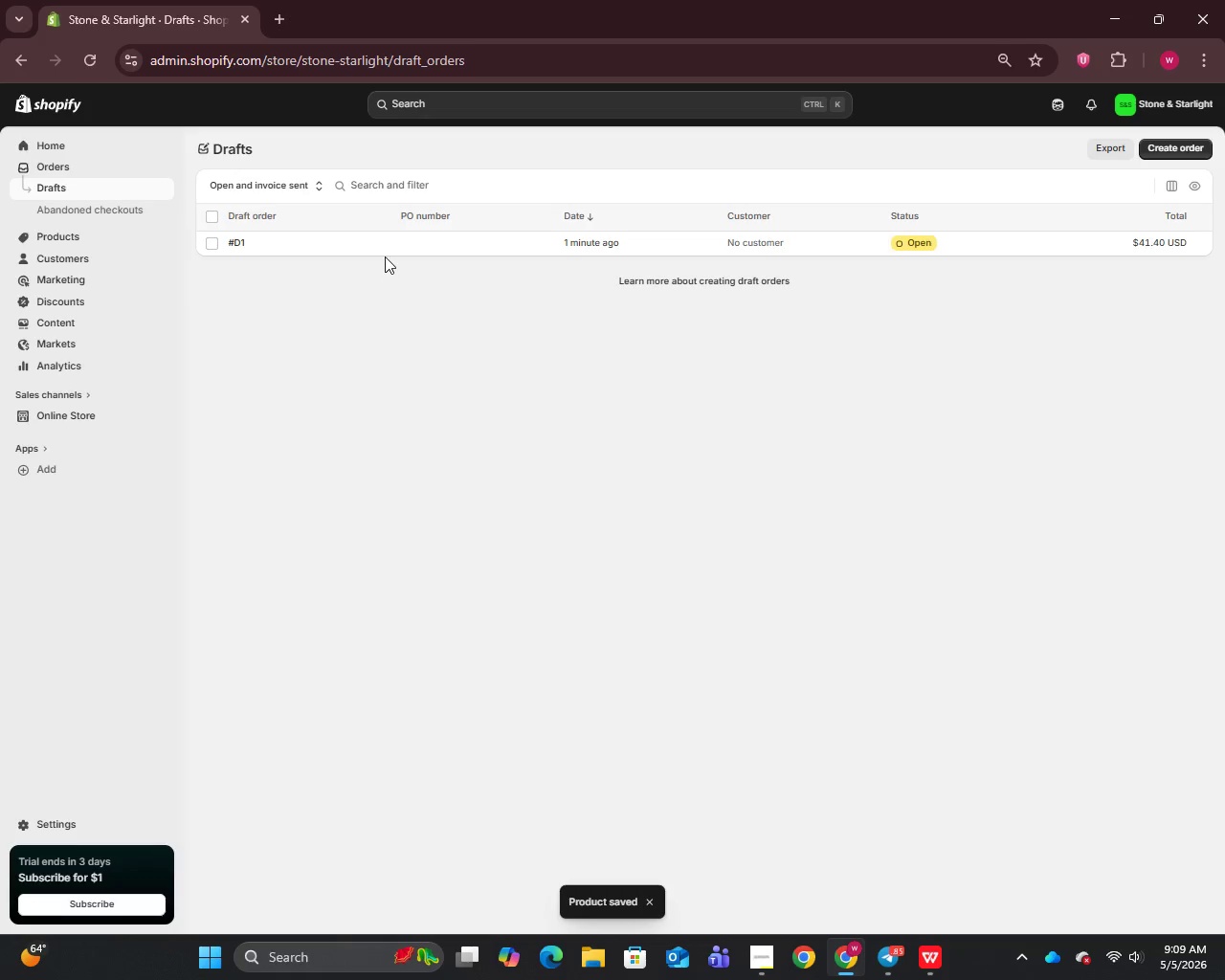 
left_click([394, 246])
 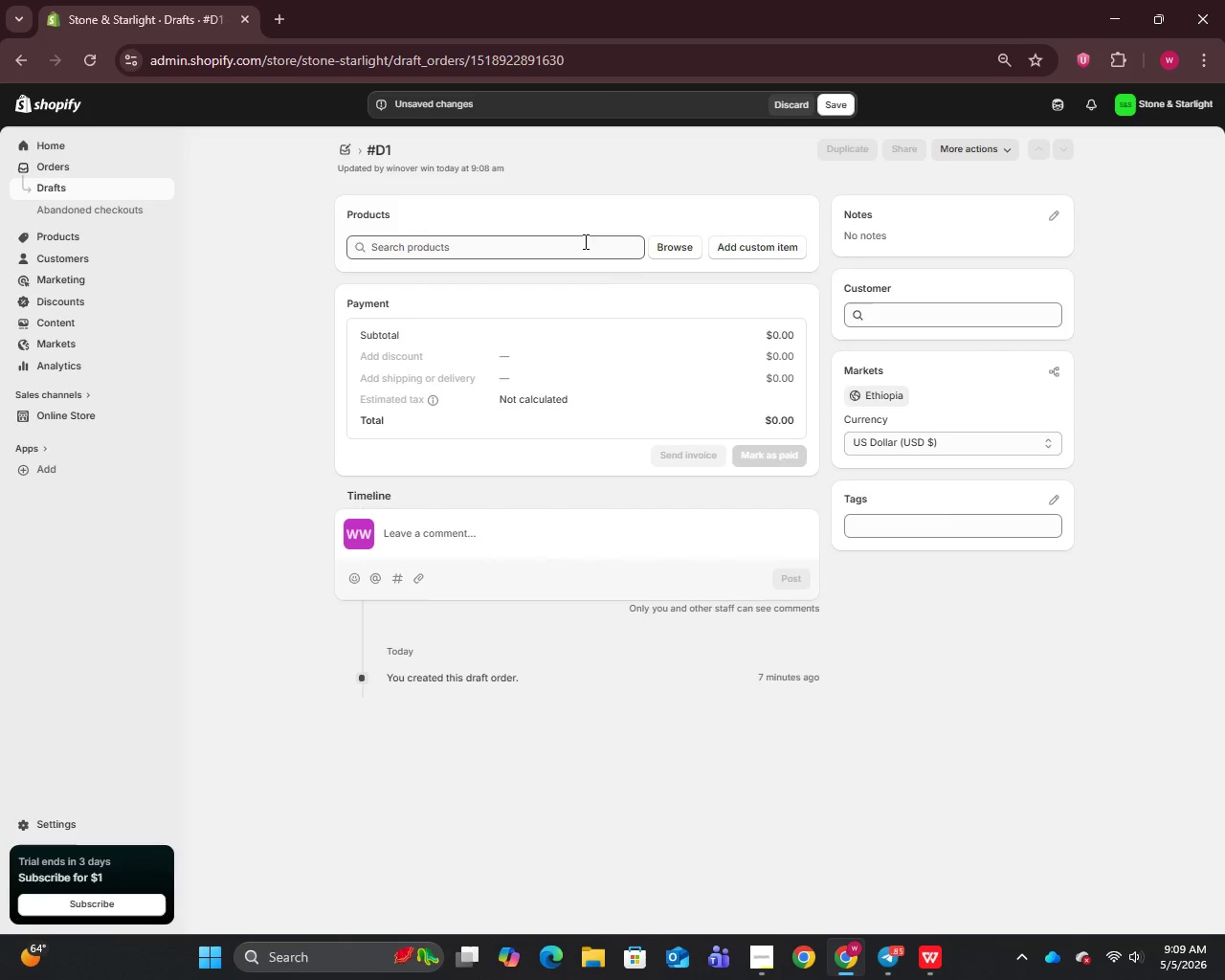 
wait(5.38)
 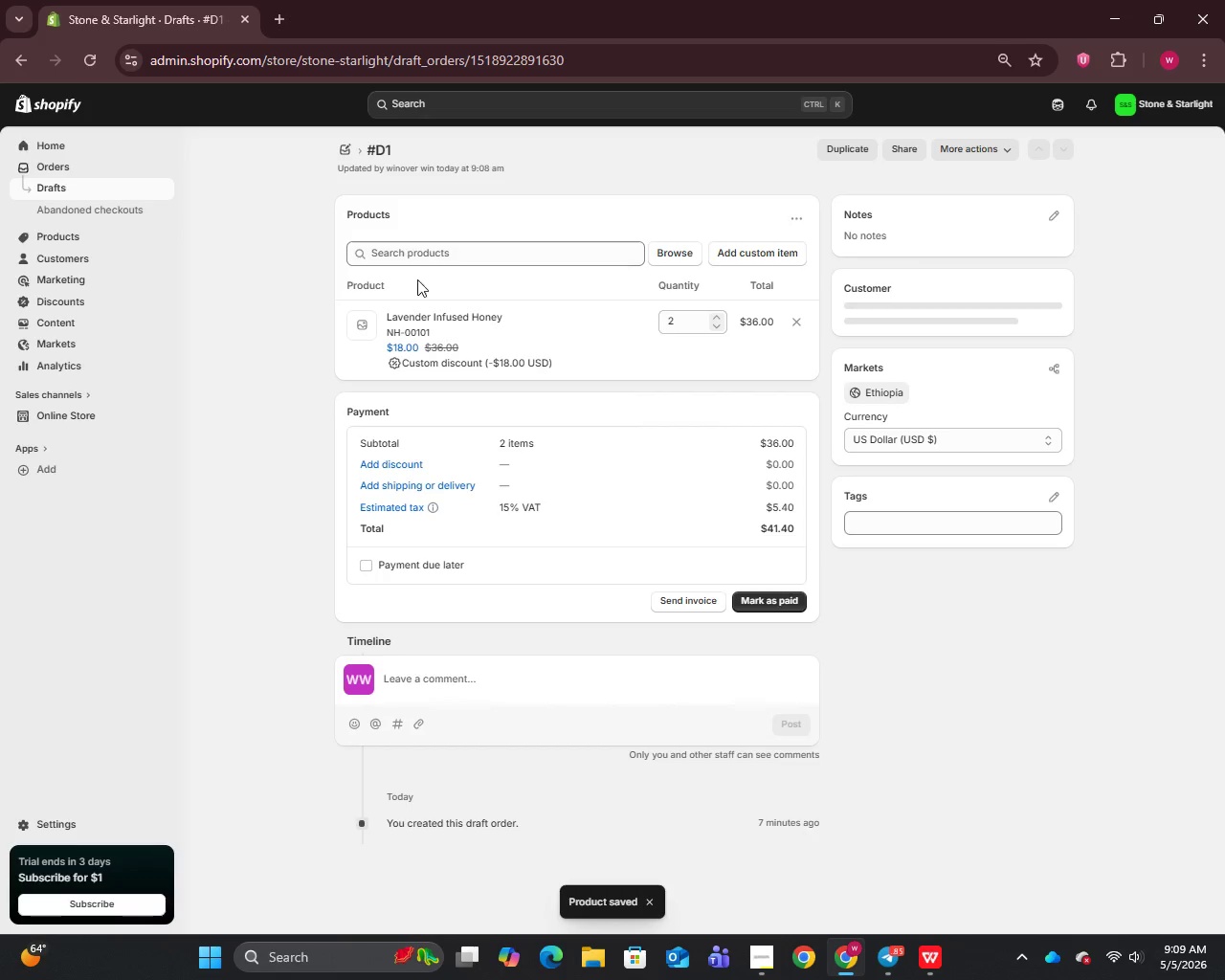 
key(L)
 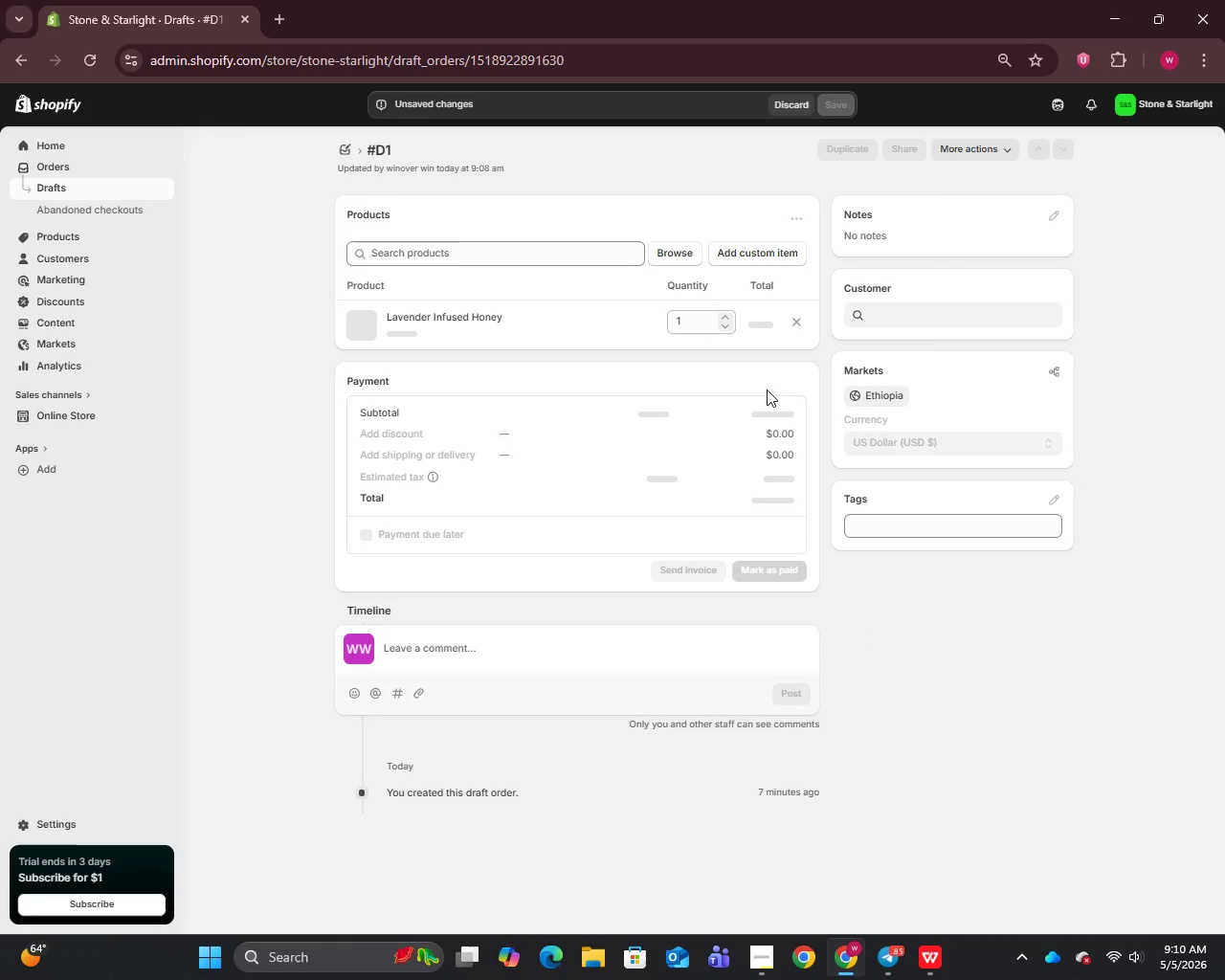 
wait(6.23)
 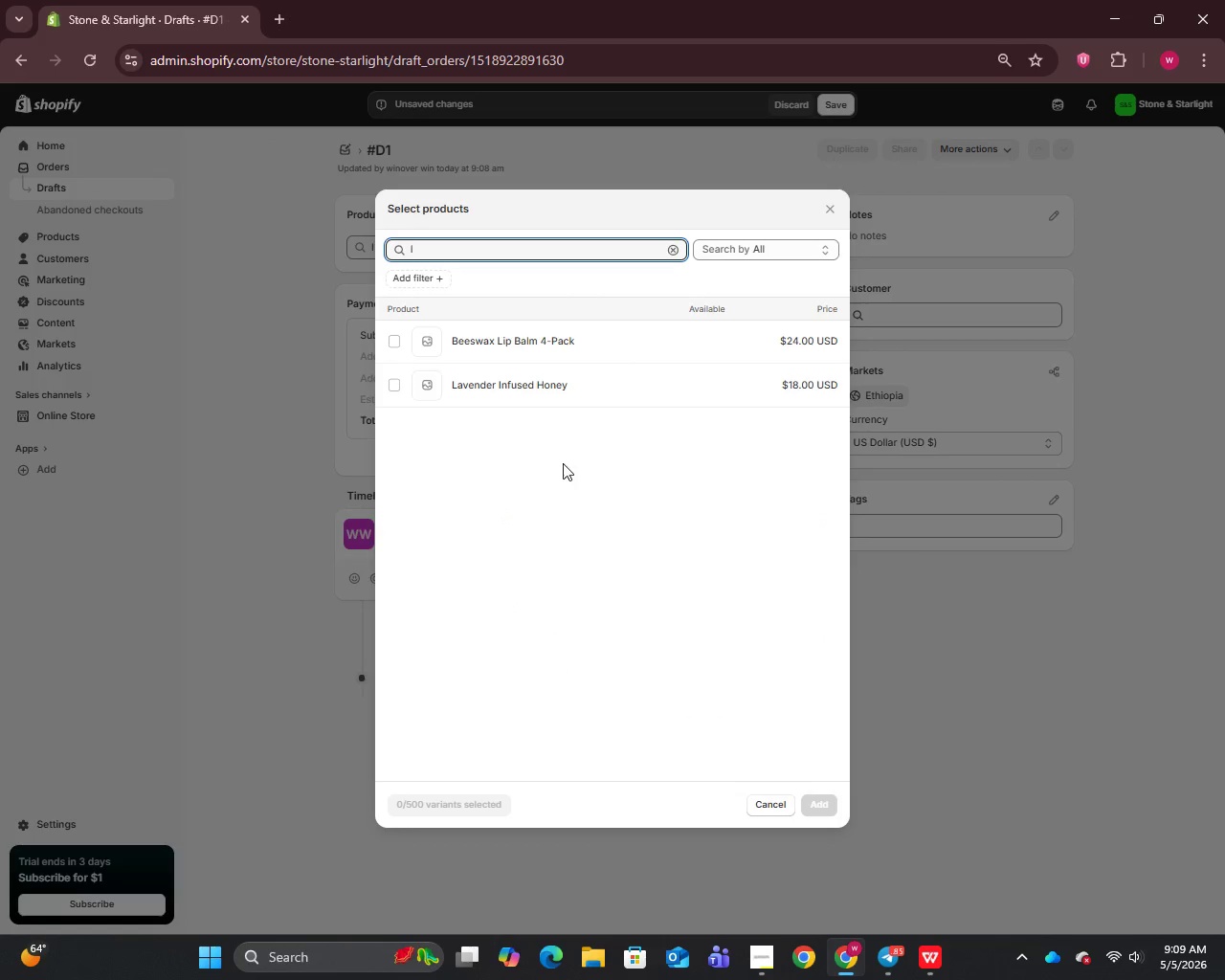 
left_click([723, 317])
 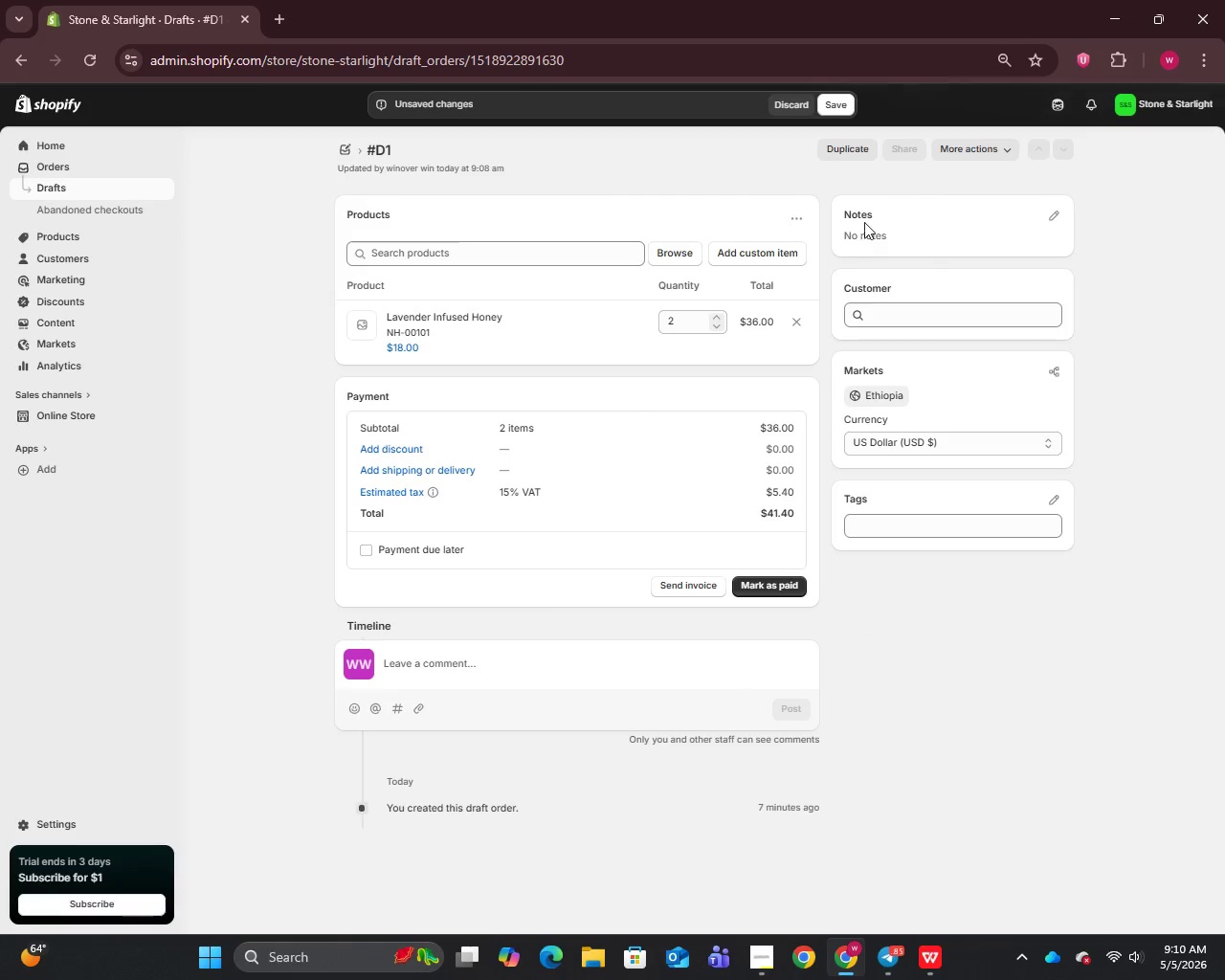 
left_click([835, 101])
 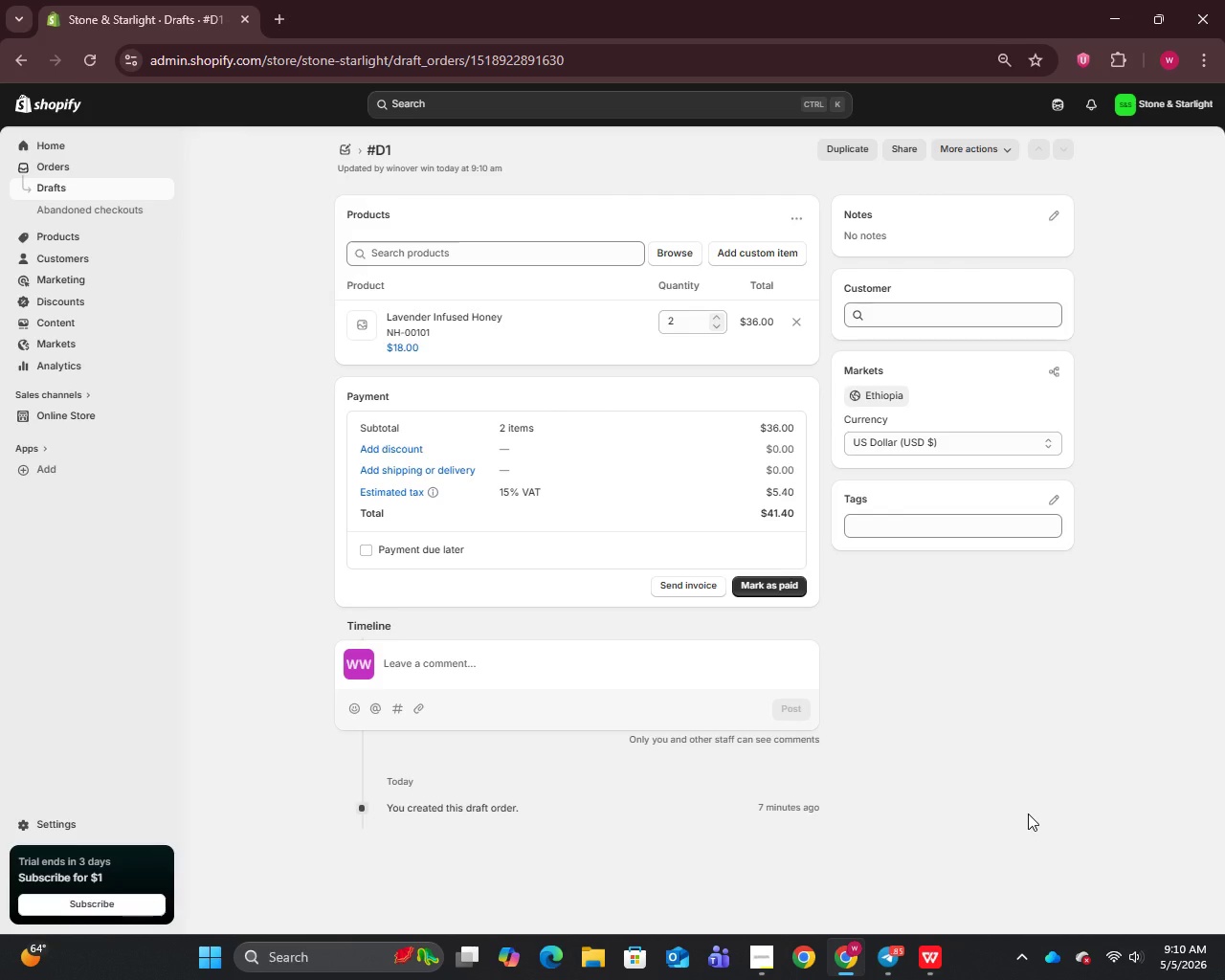 
wait(28.83)
 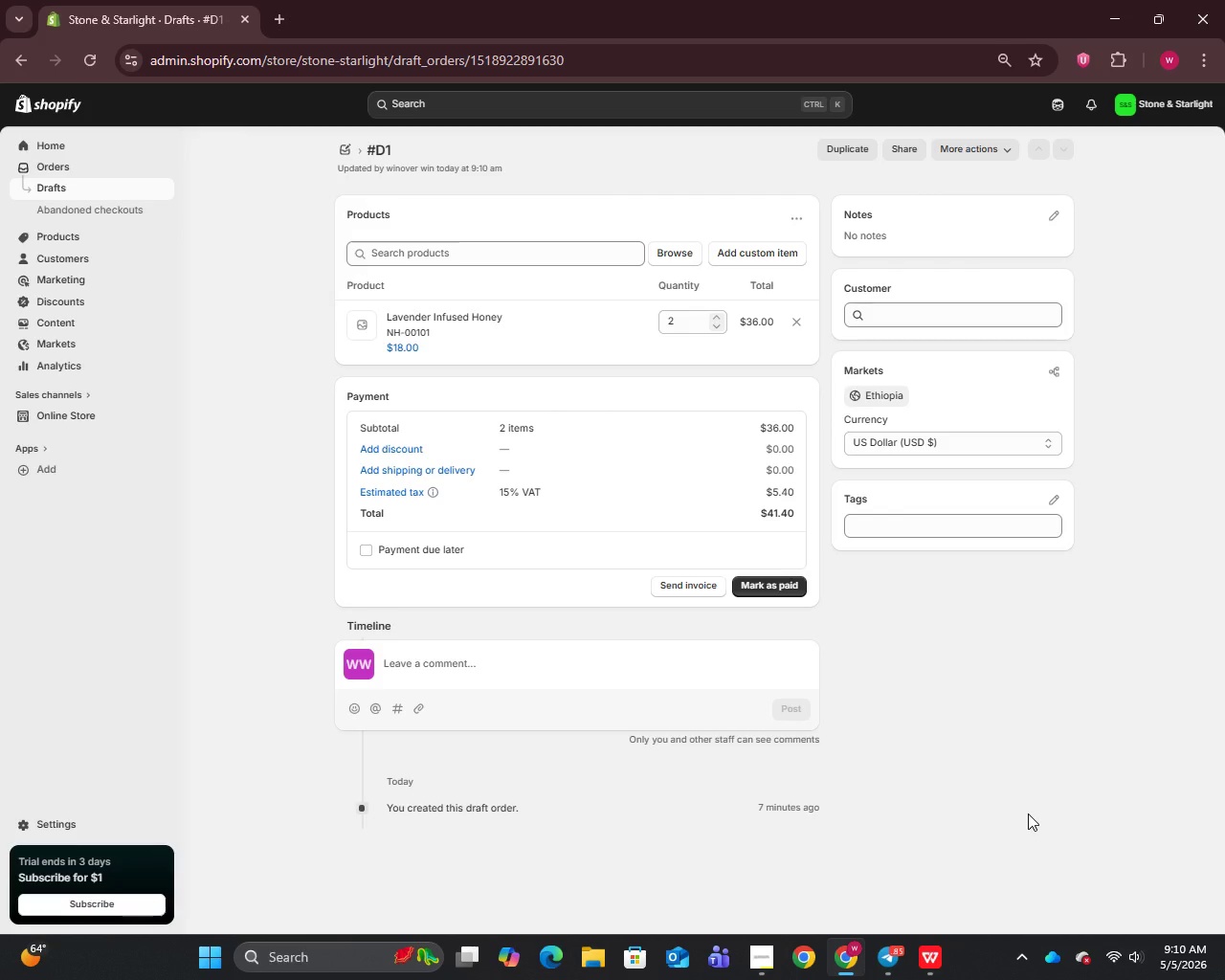 
left_click([776, 581])
 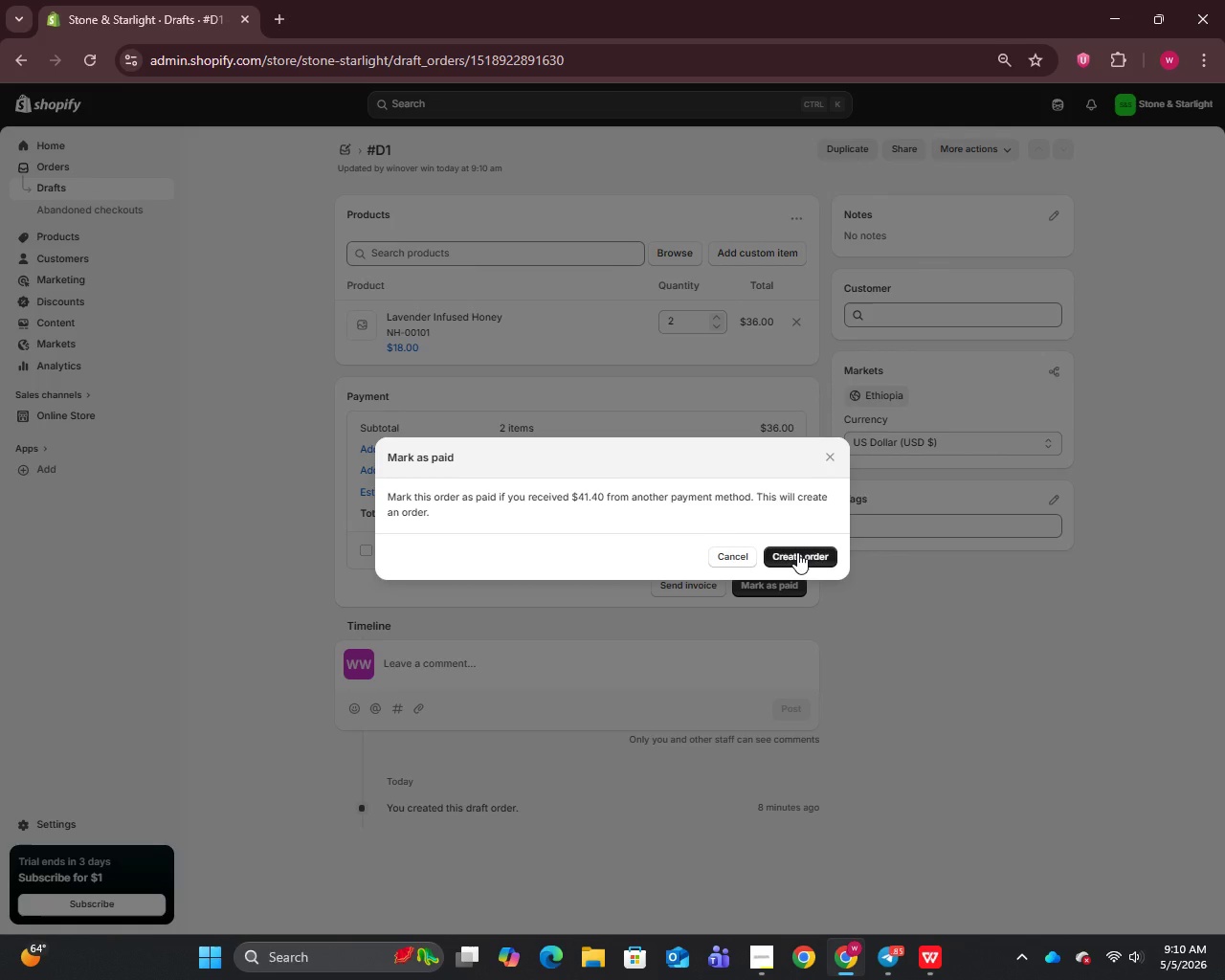 
wait(6.3)
 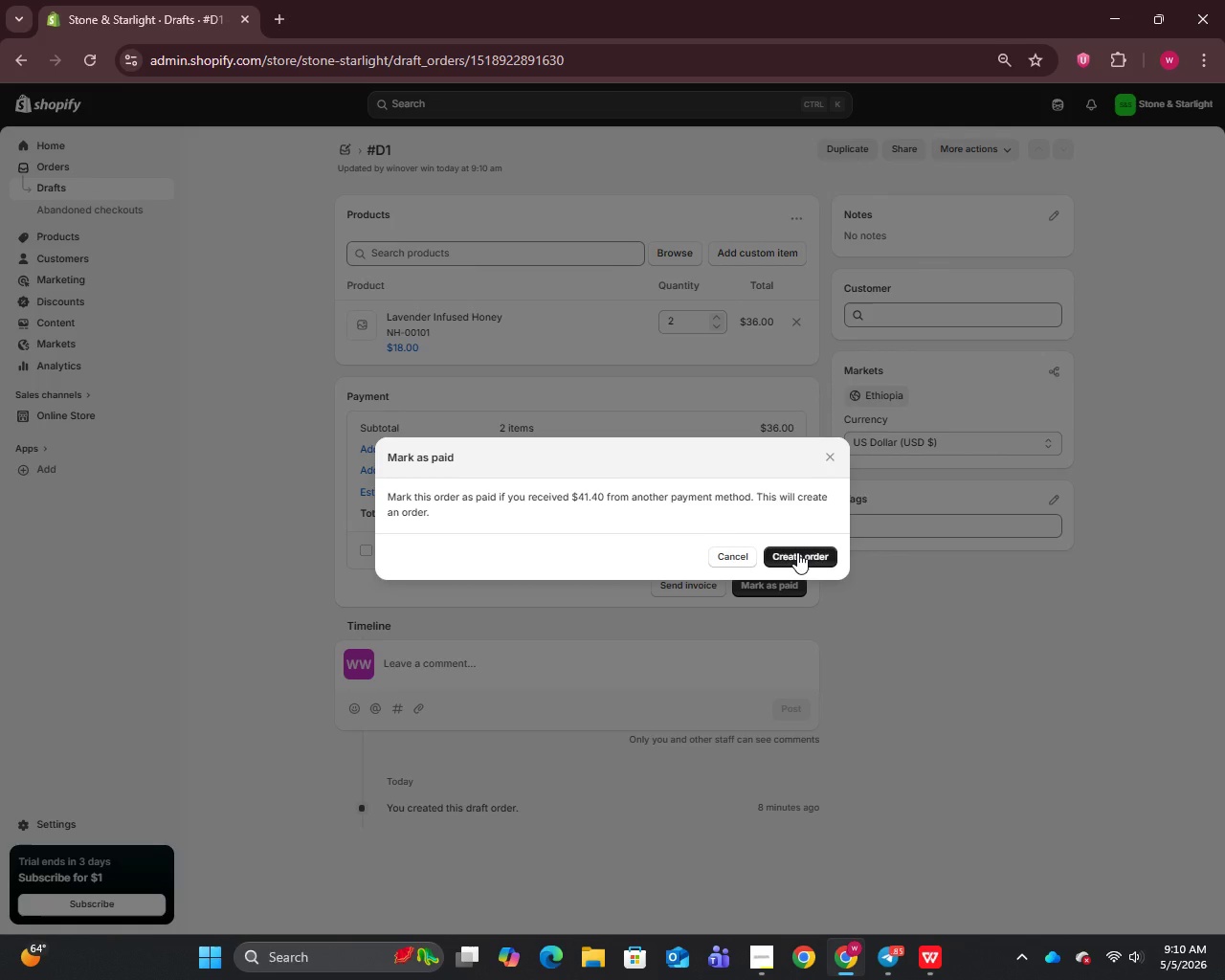 
left_click([797, 552])
 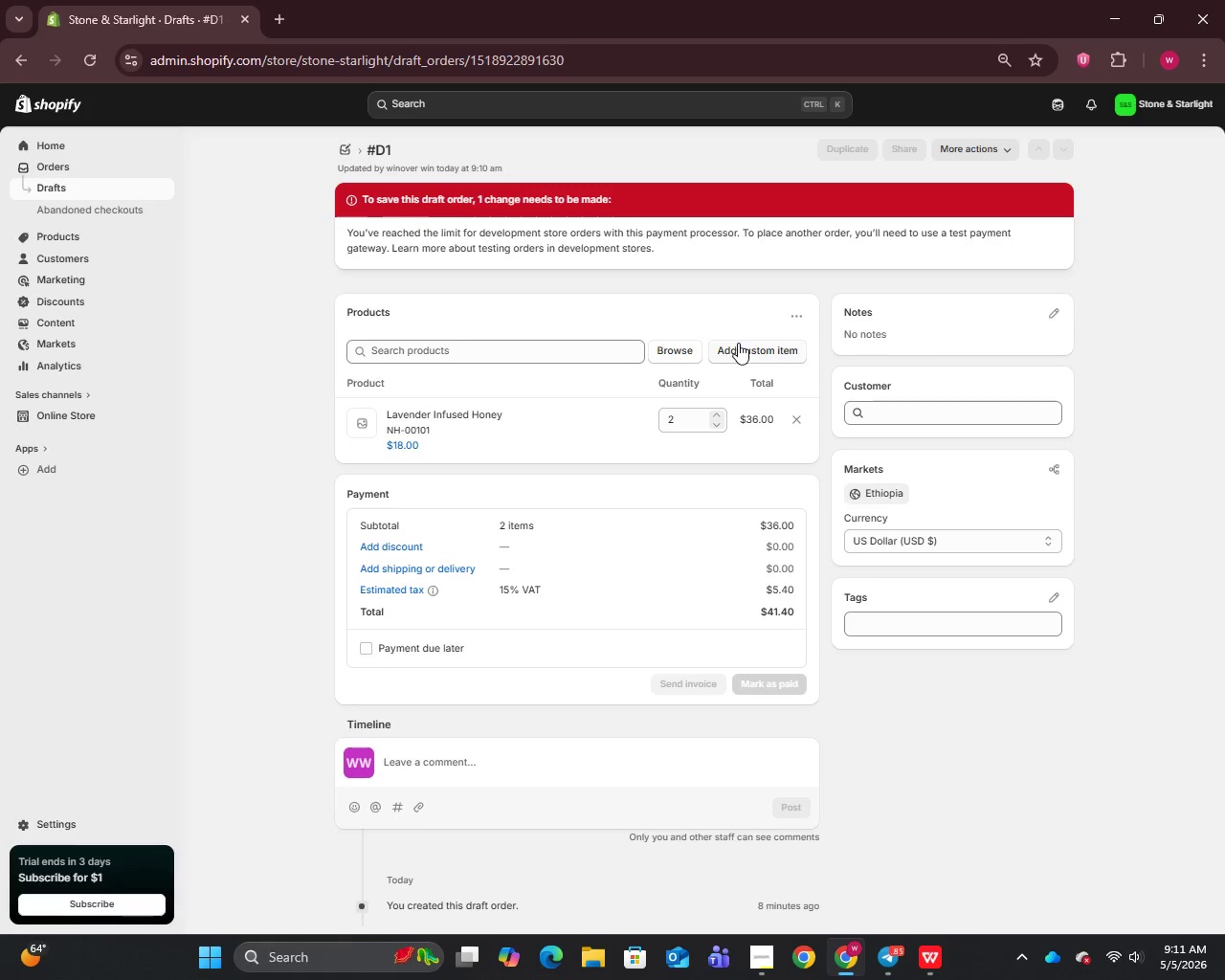 
wait(68.33)
 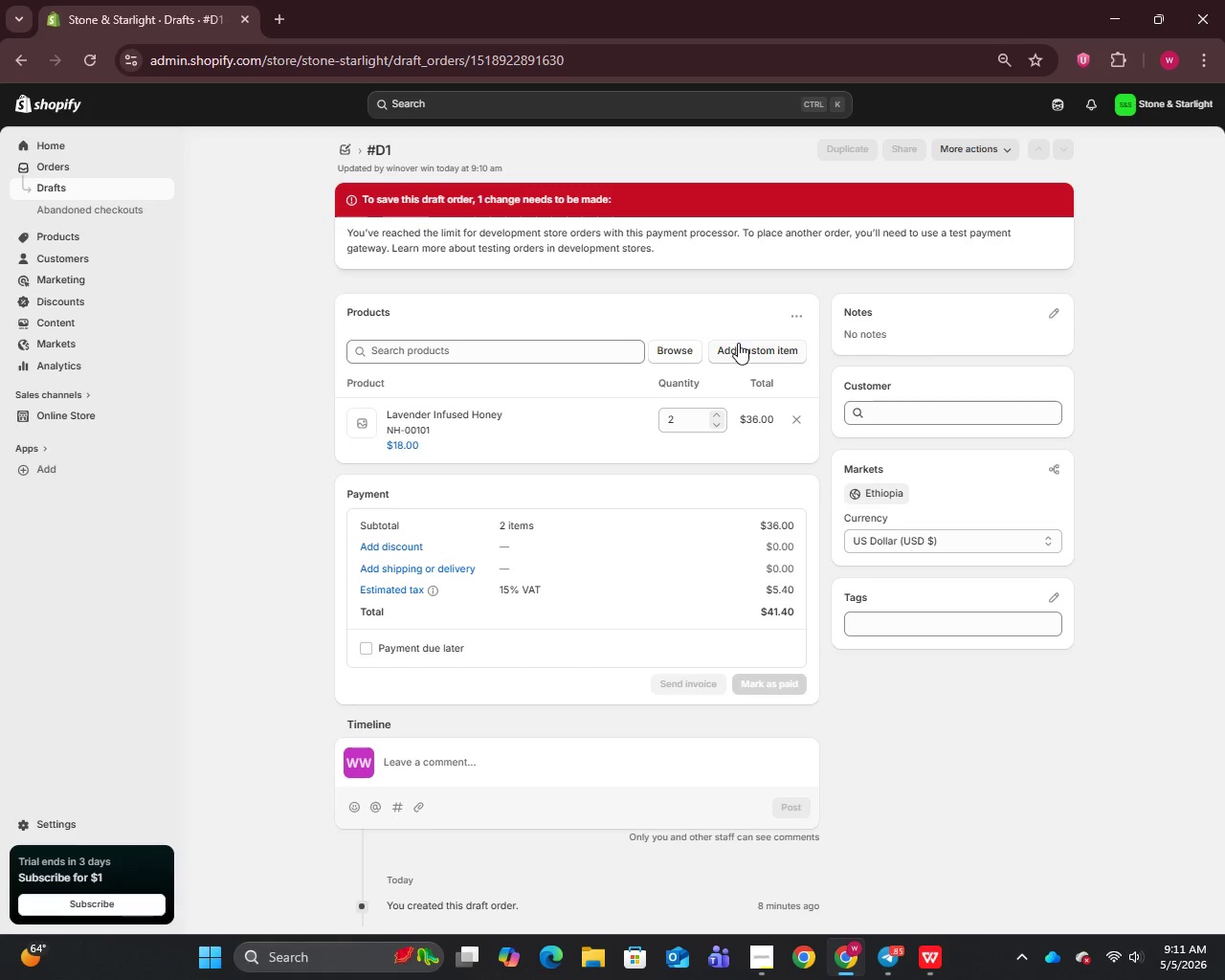 
left_click([434, 350])
 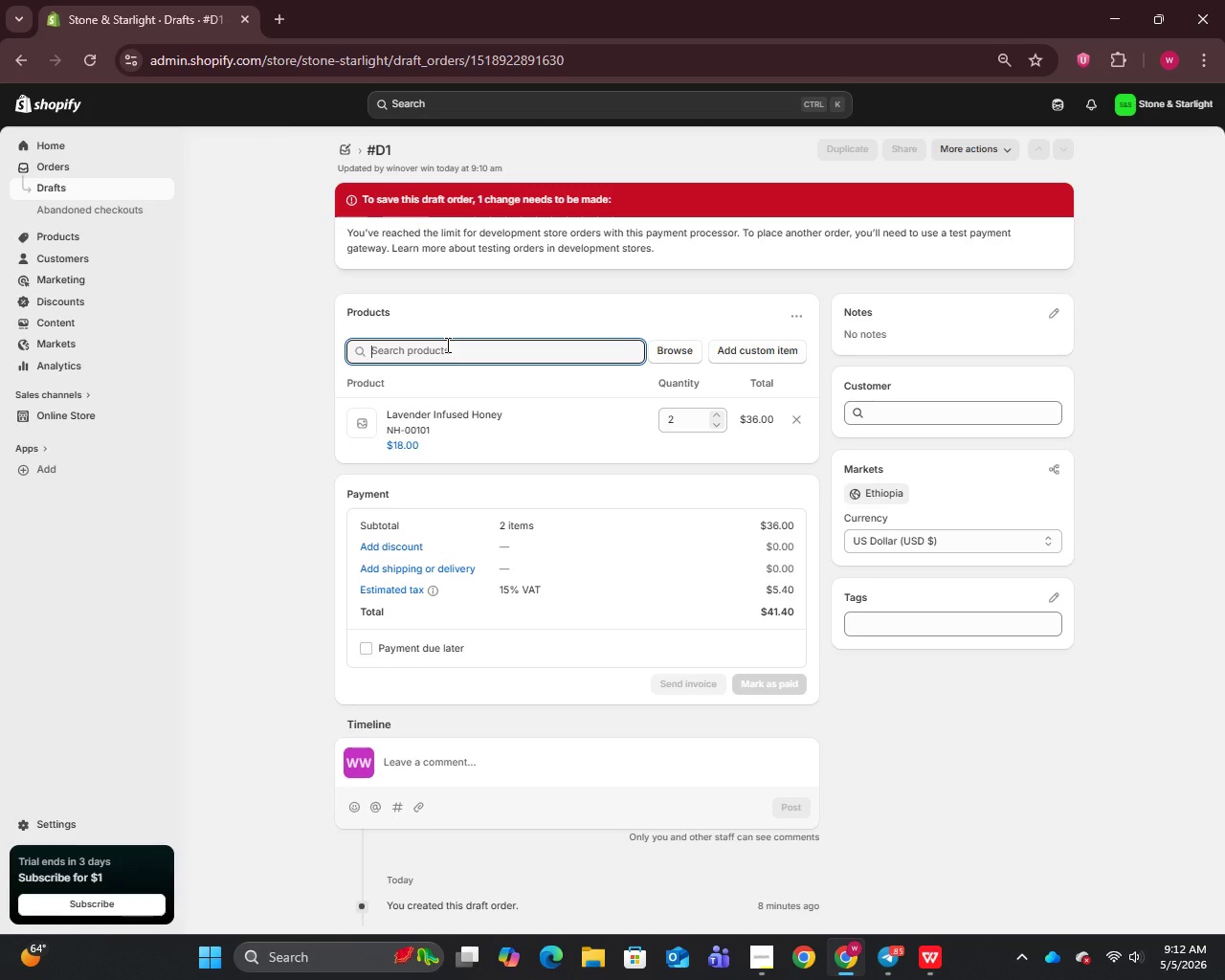 
wait(28.77)
 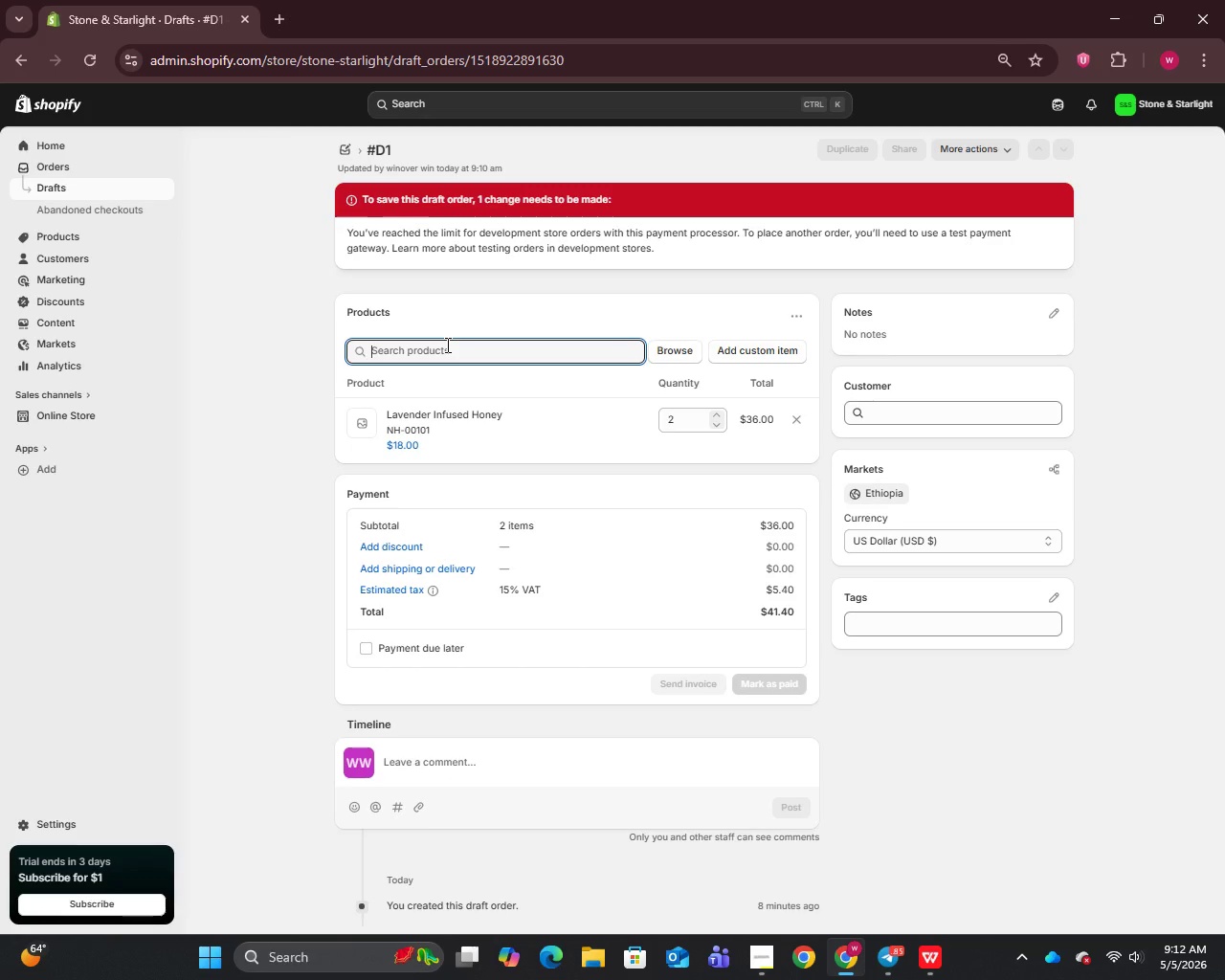 
left_click([60, 186])
 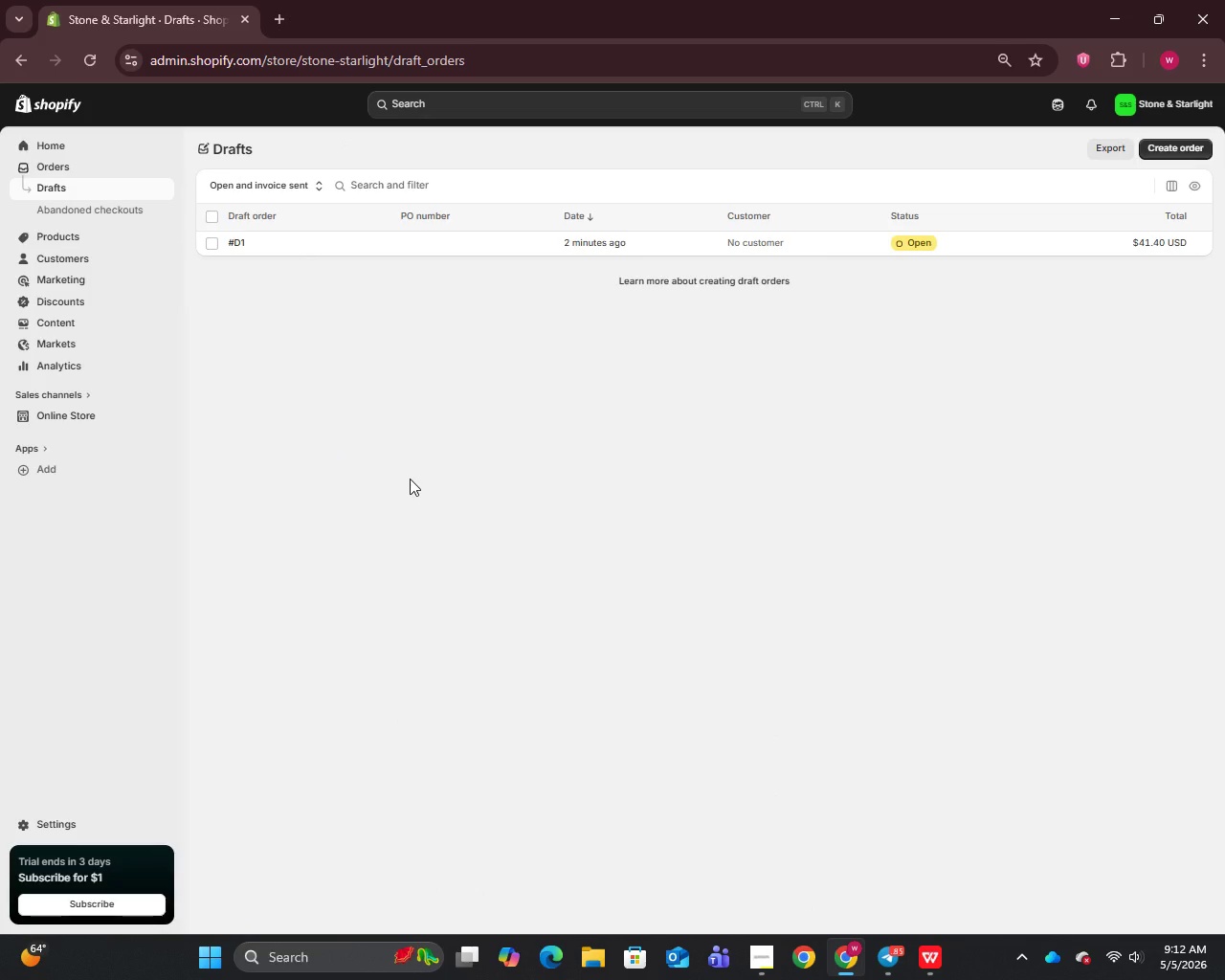 
left_click([255, 245])
 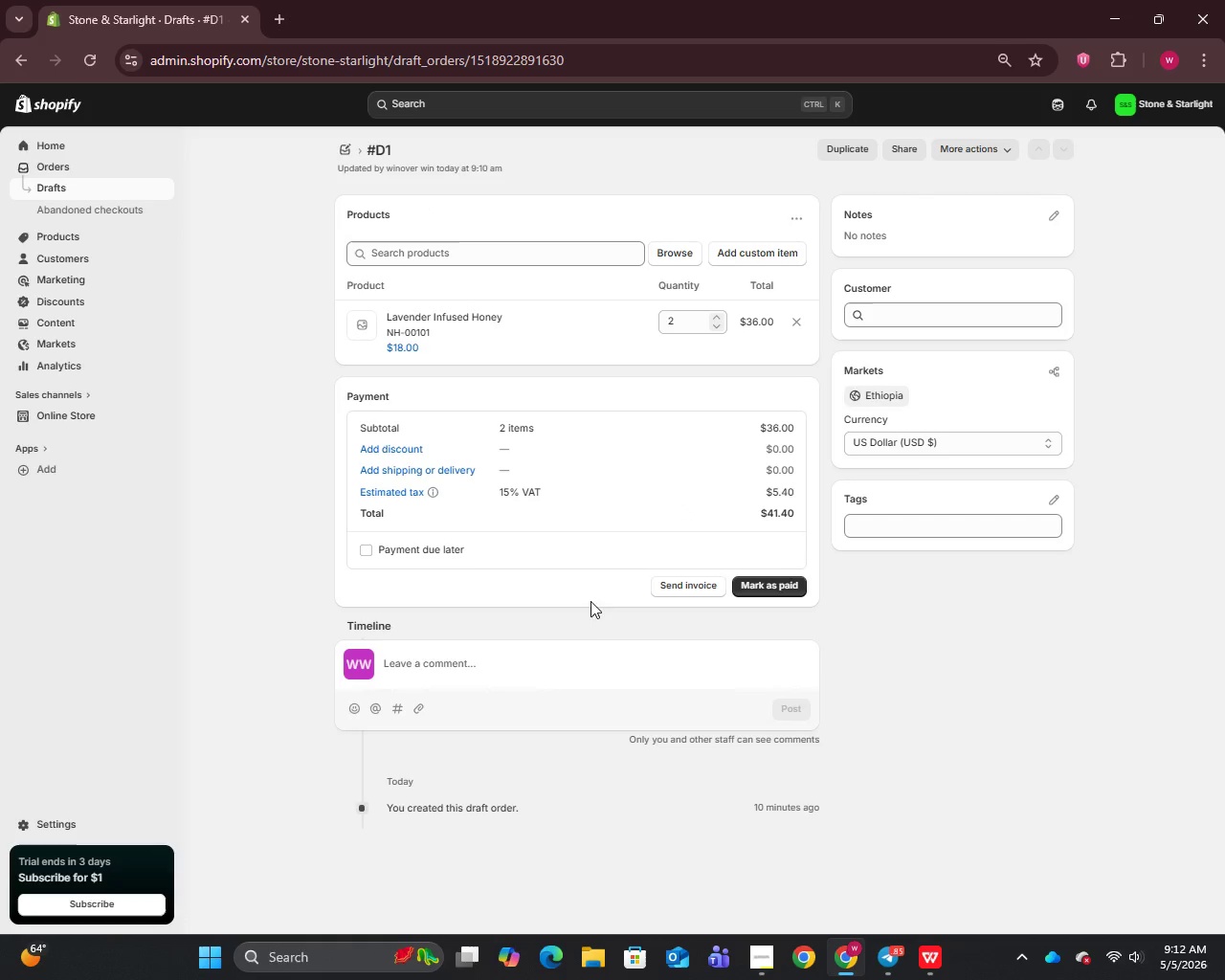 
wait(7.73)
 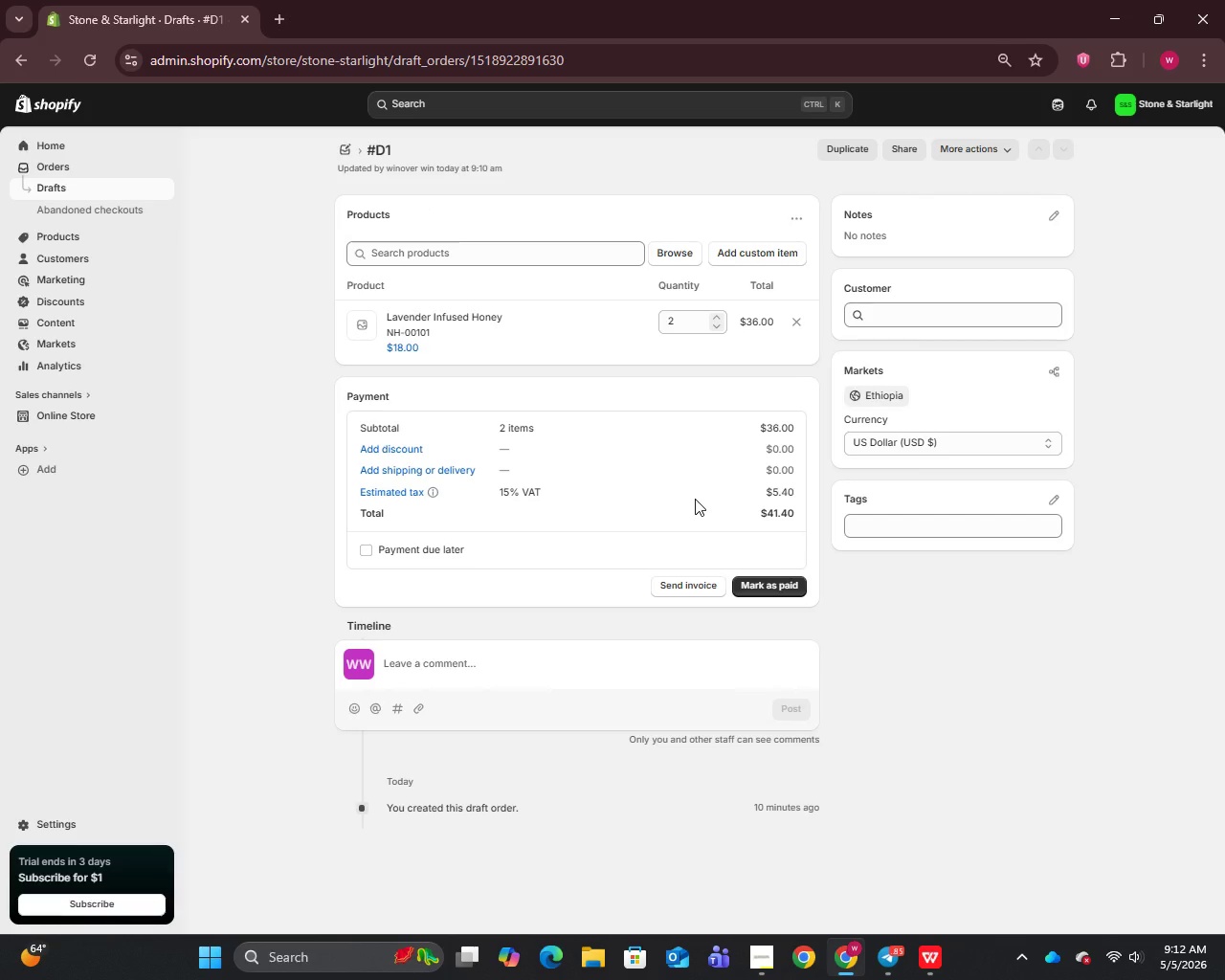 
scroll: coordinate [451, 702], scroll_direction: down, amount: 1.0
 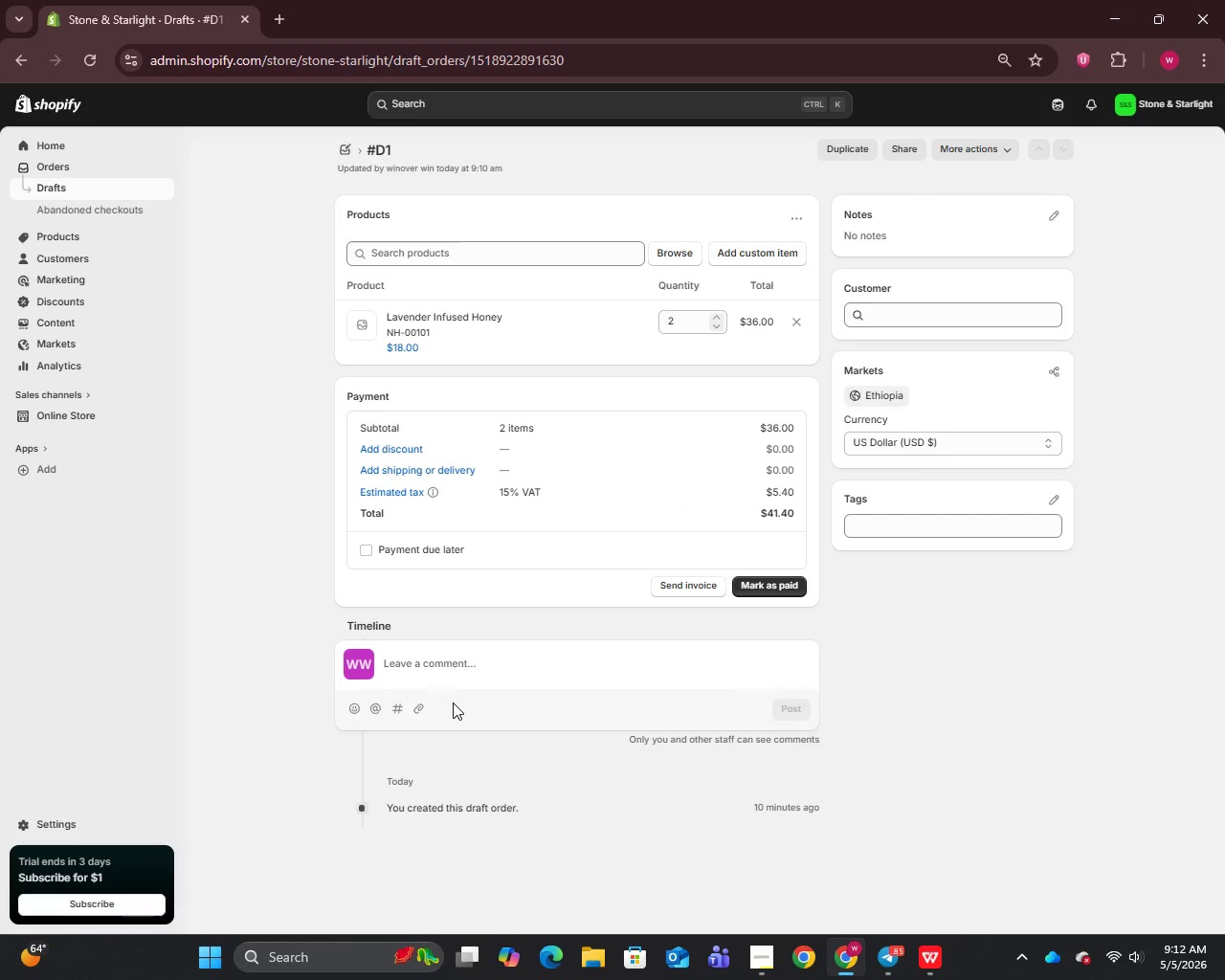 
scroll: coordinate [453, 702], scroll_direction: up, amount: 3.0
 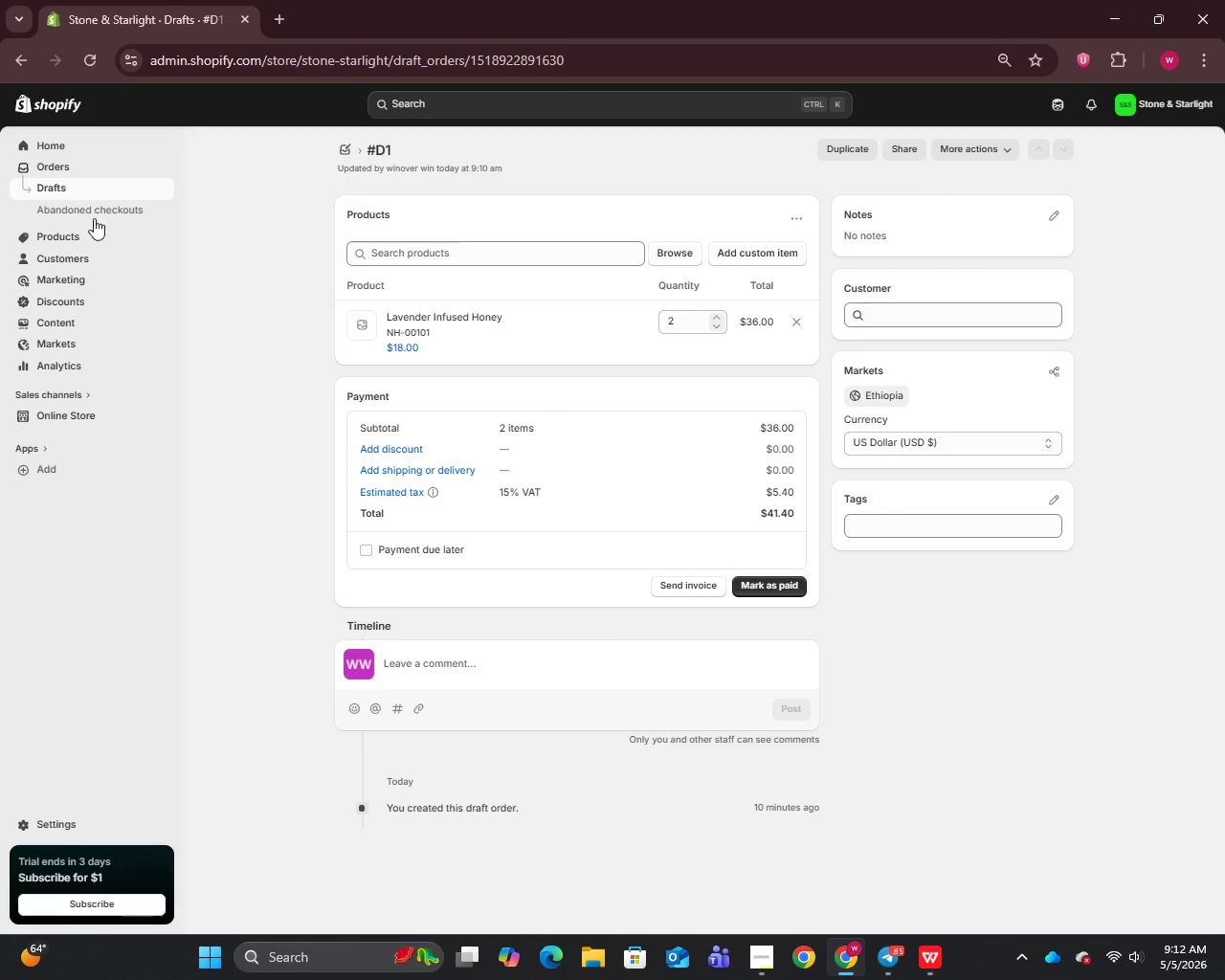 
left_click([39, 190])
 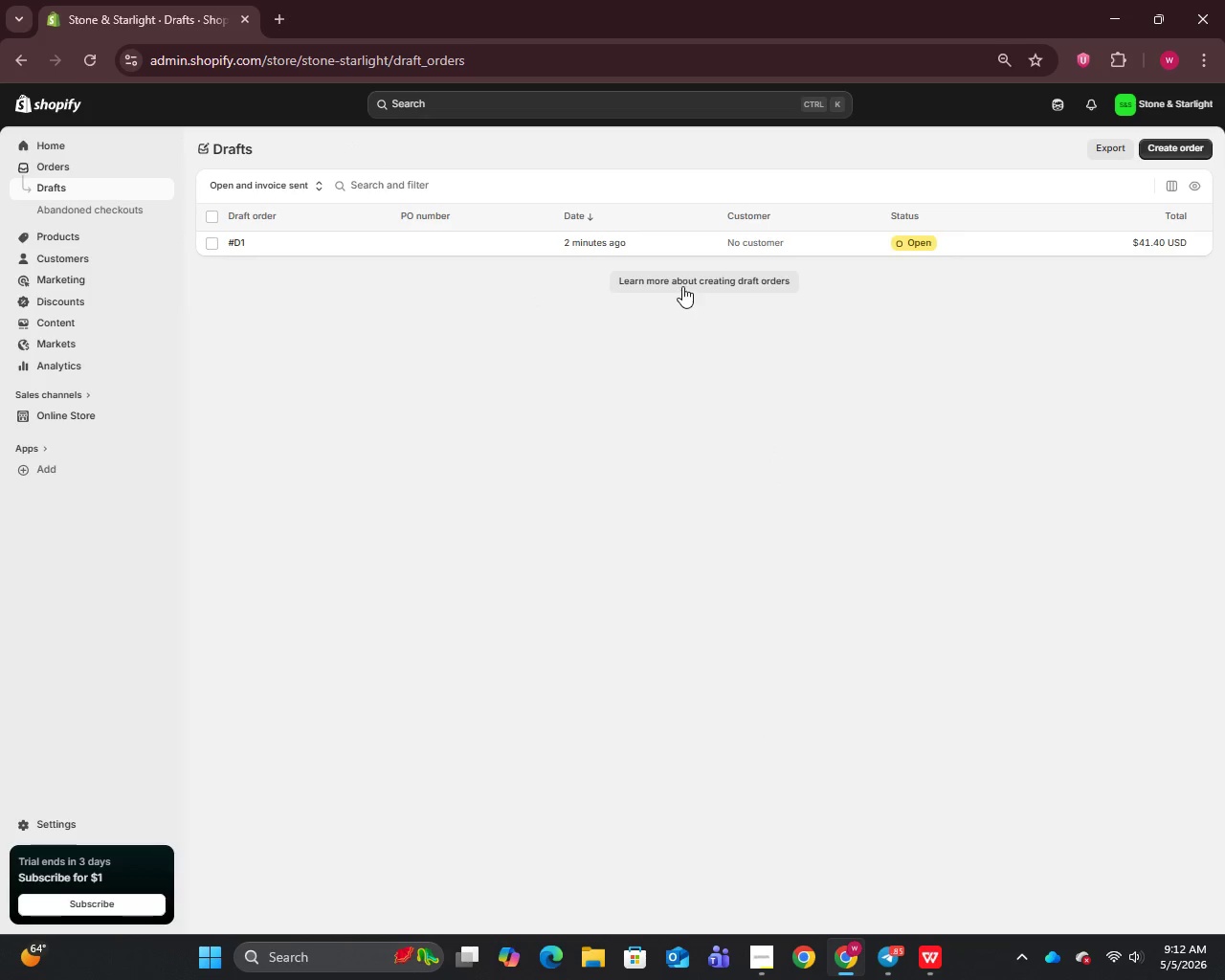 
wait(5.28)
 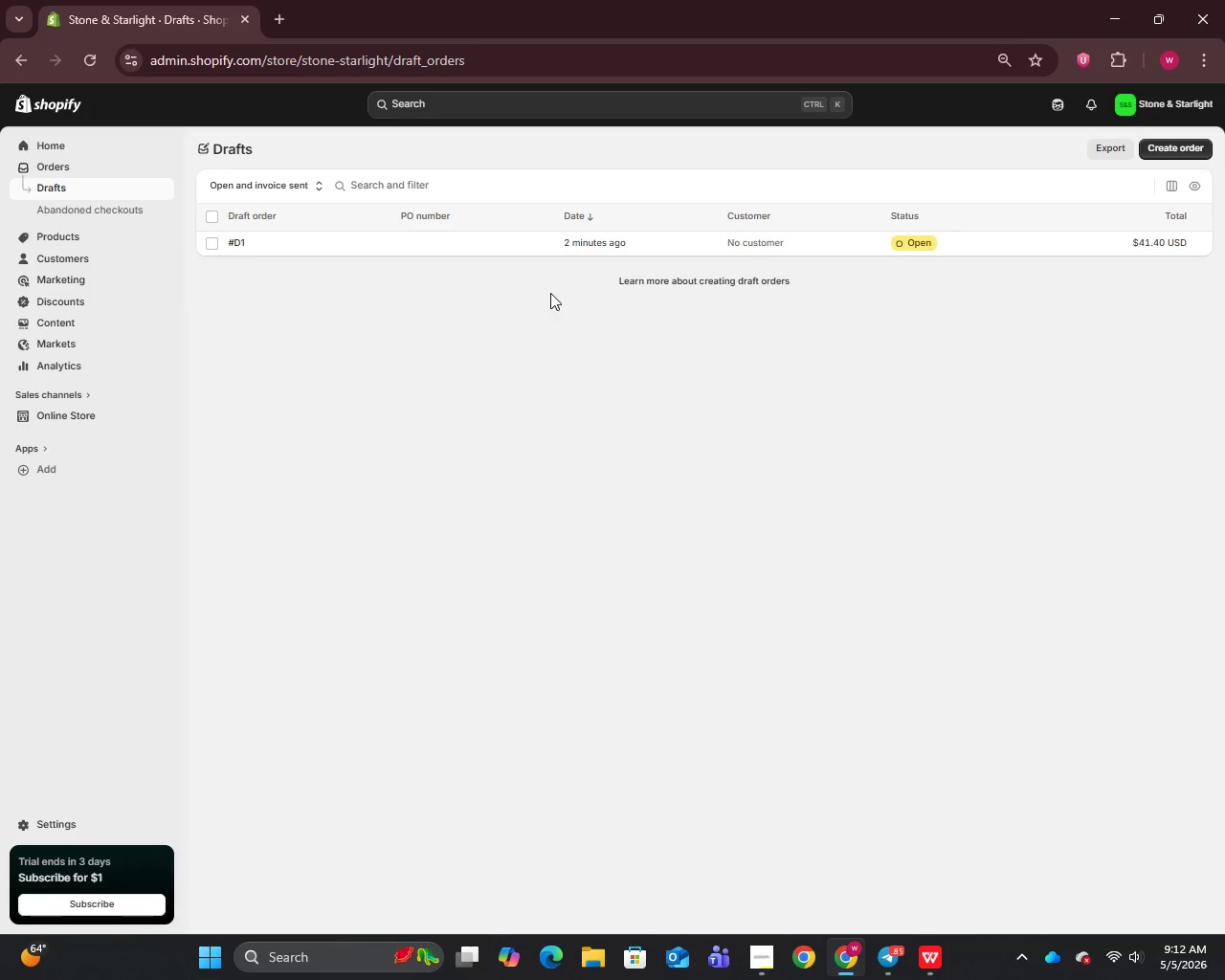 
left_click([1174, 148])
 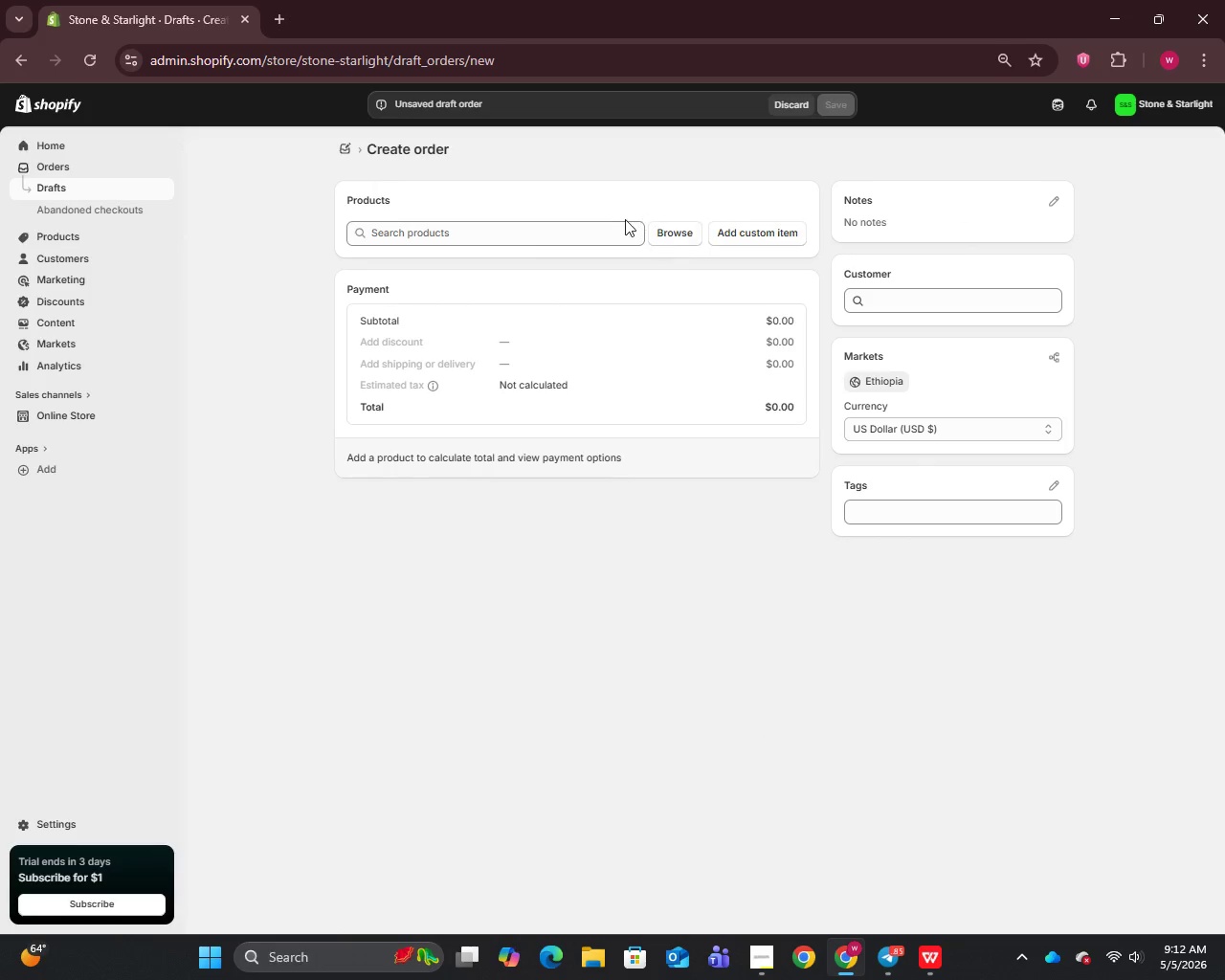 
left_click([614, 238])
 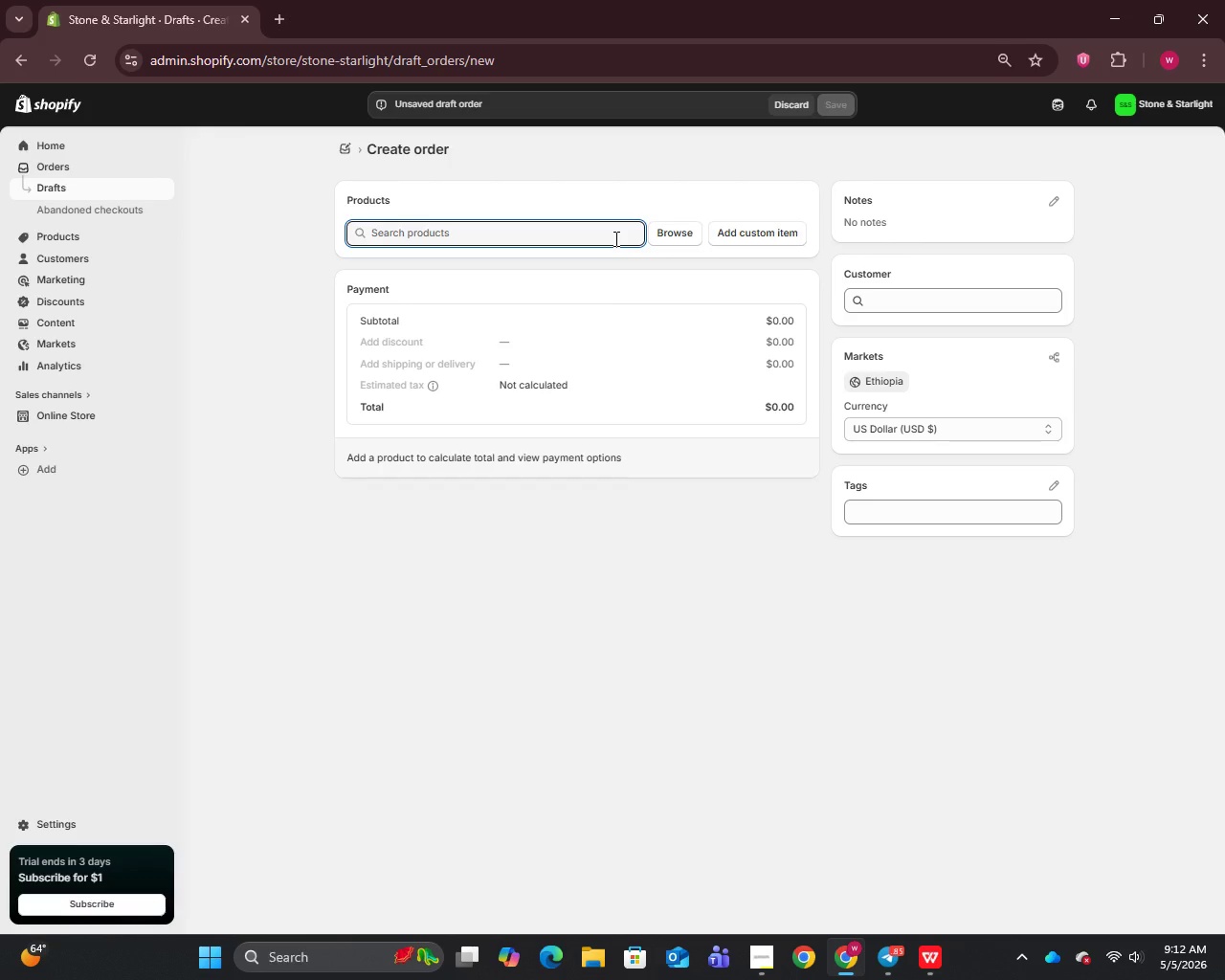 
key(B)
 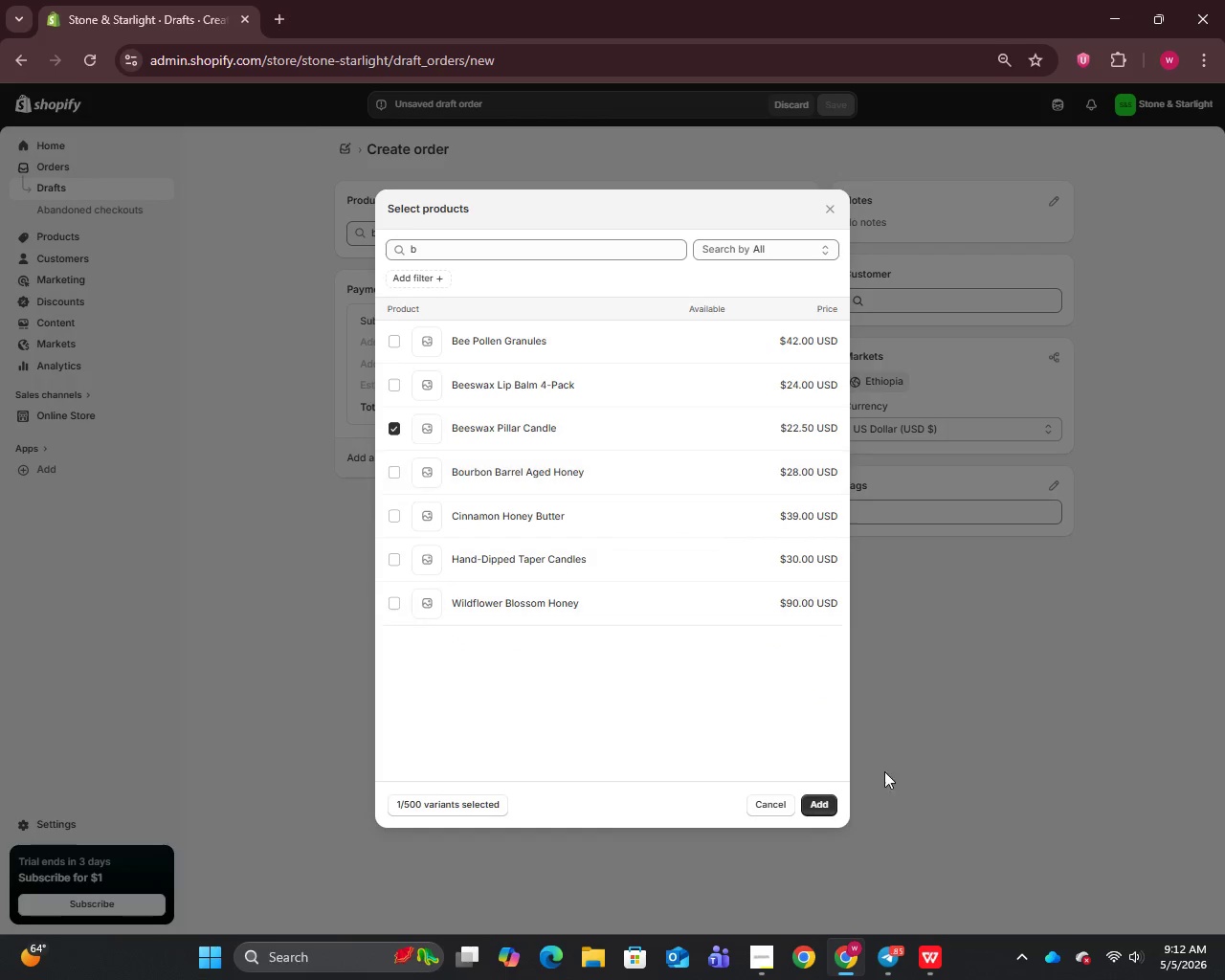 
left_click([814, 800])
 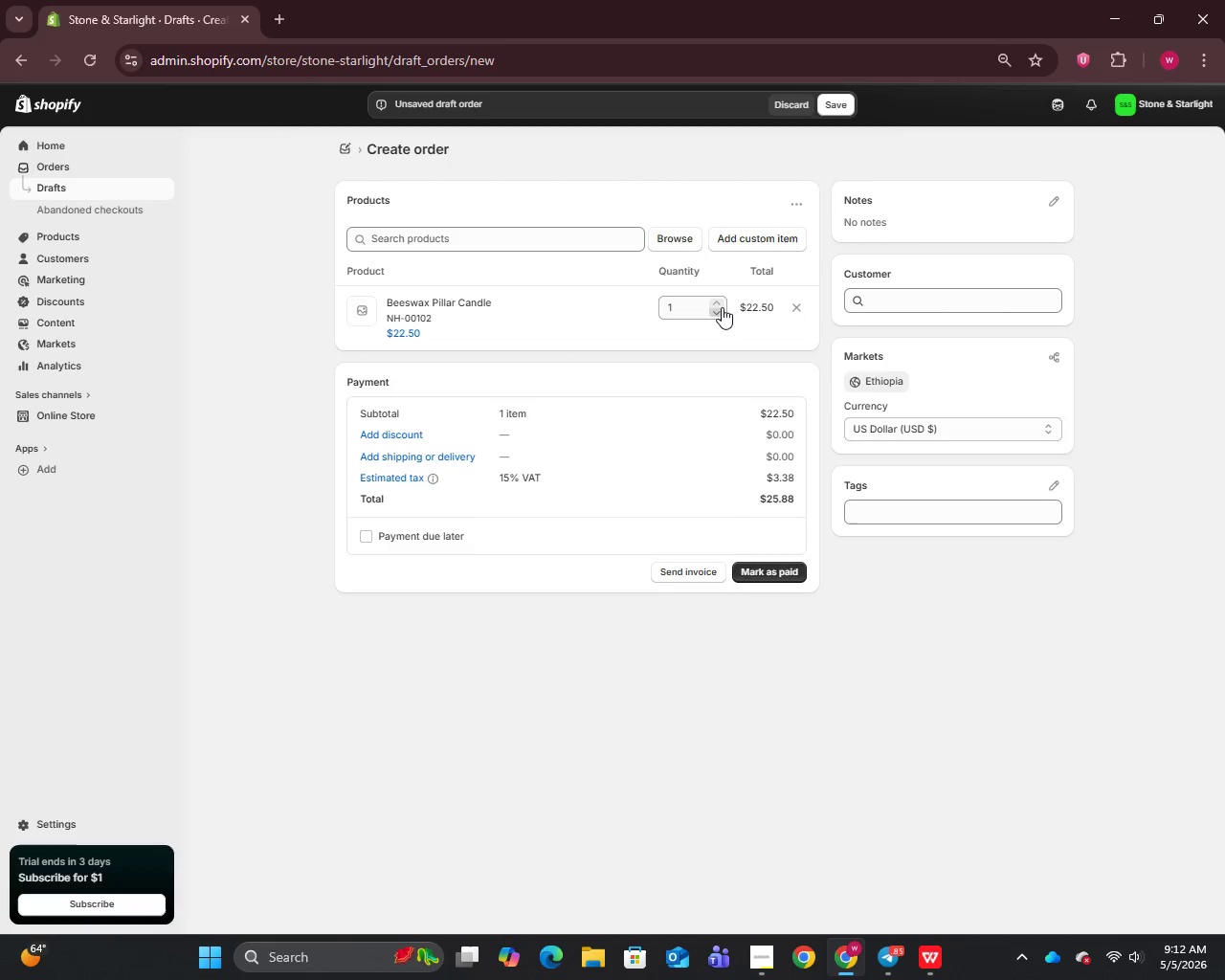 
left_click([719, 297])
 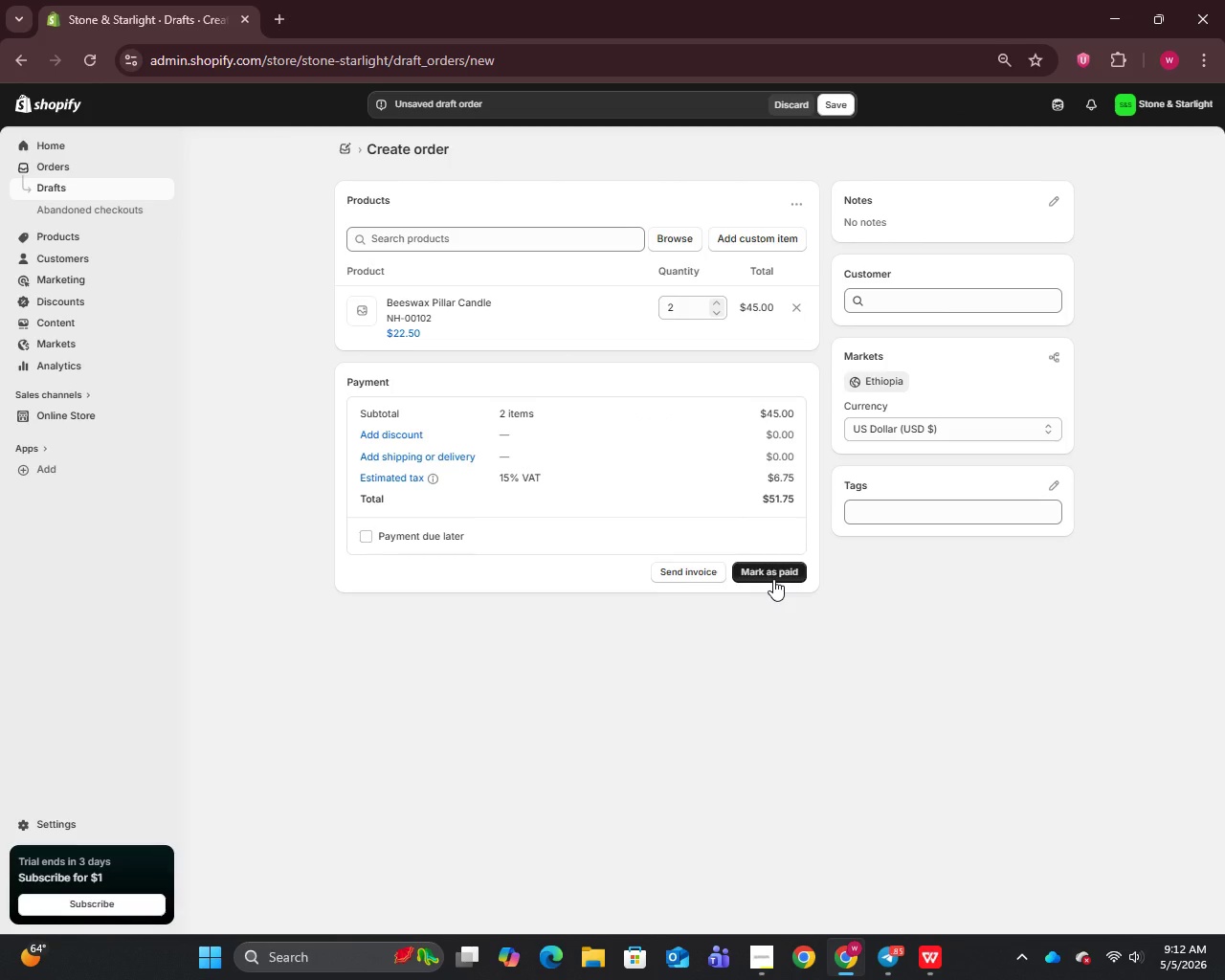 
left_click([773, 579])
 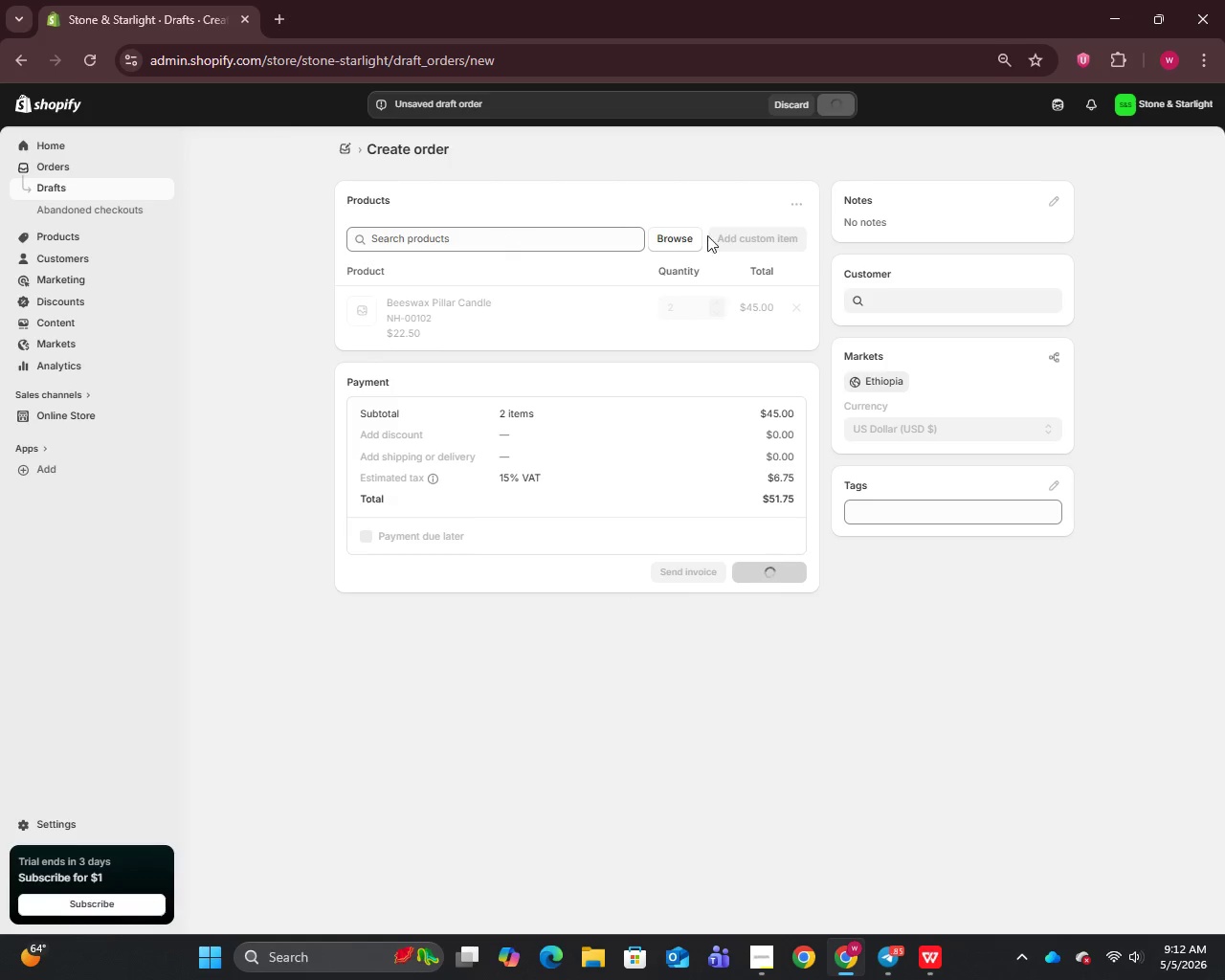 
mouse_move([64, 202])
 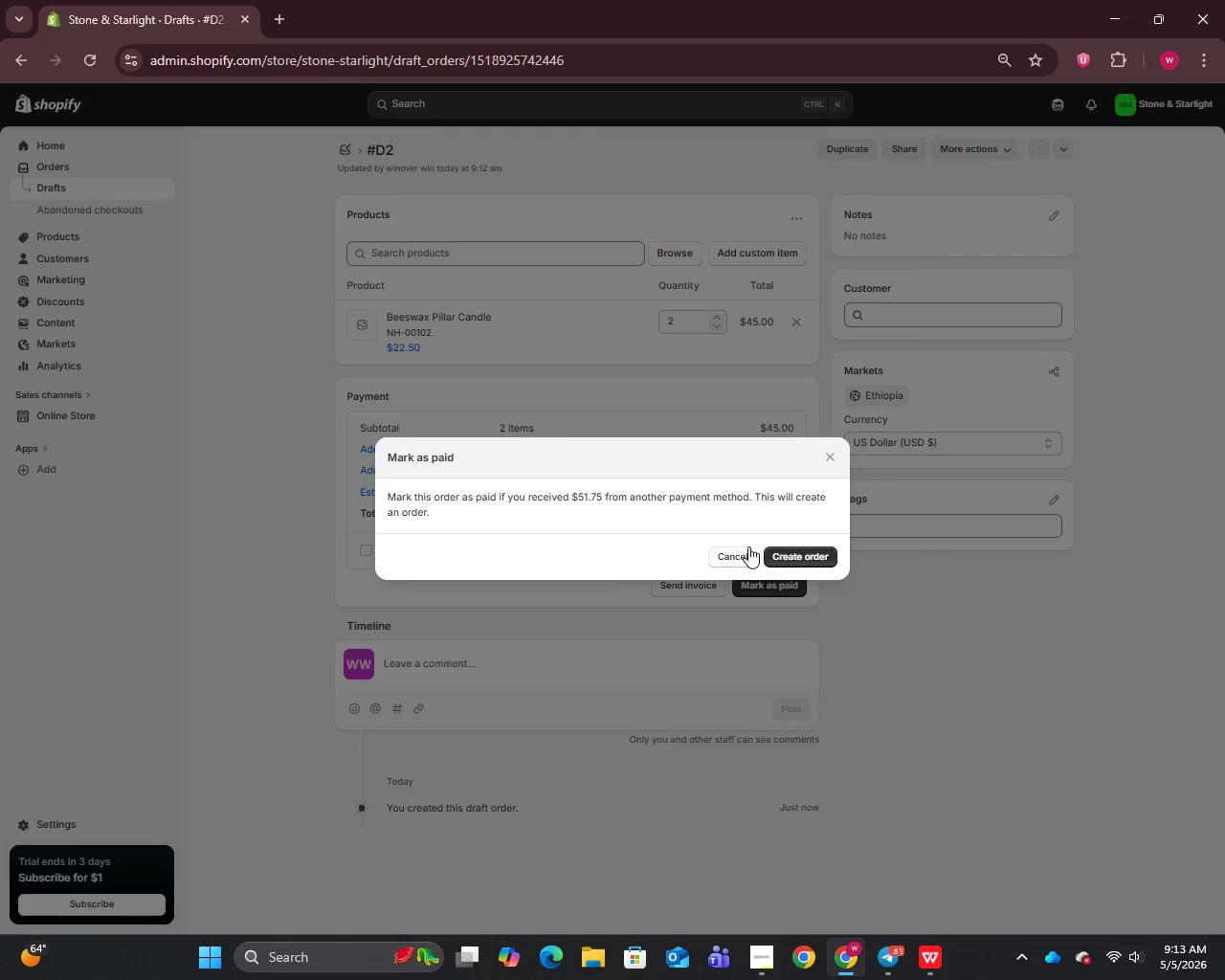 
wait(8.54)
 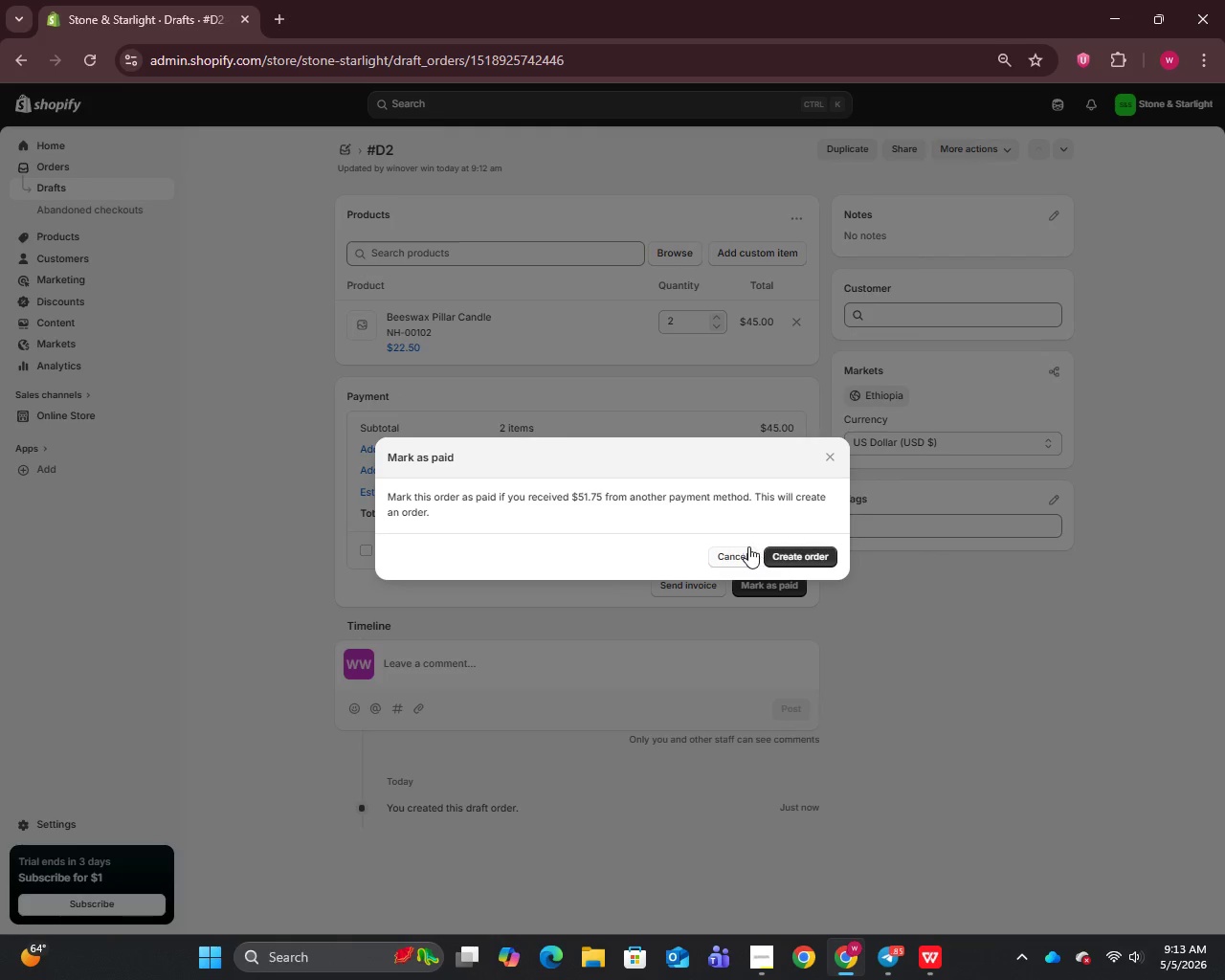 
left_click([64, 192])
 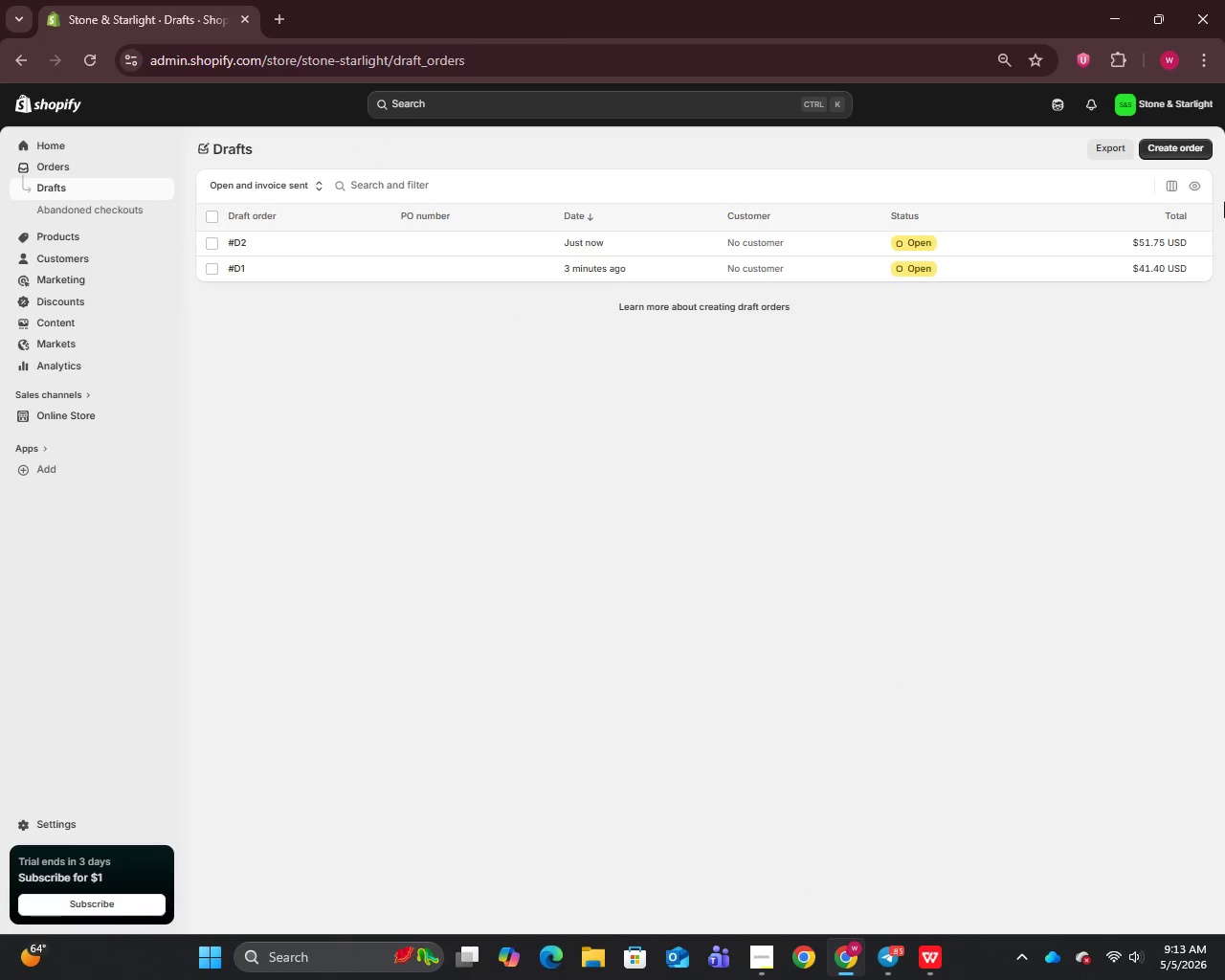 
left_click([1171, 145])
 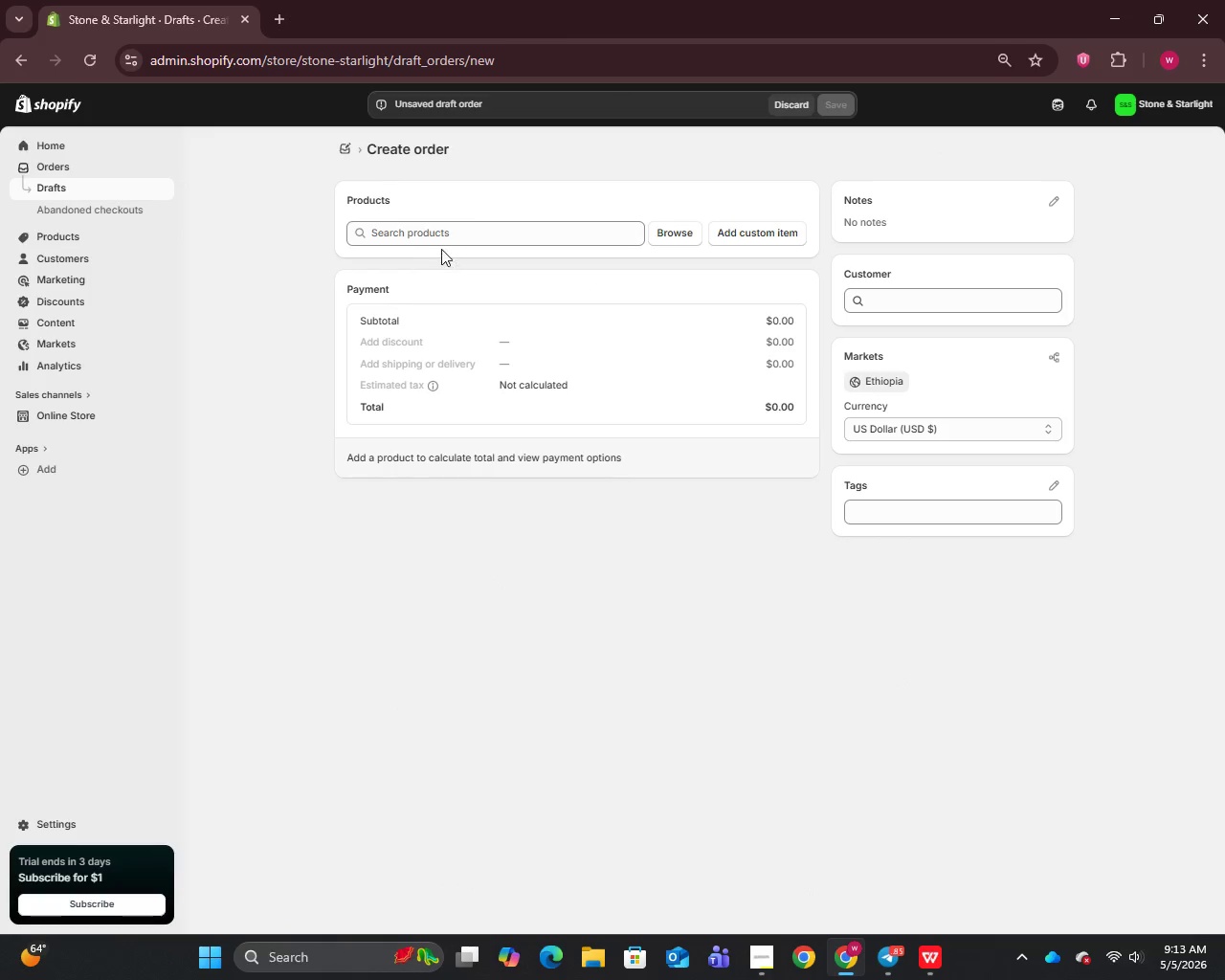 
left_click([470, 232])
 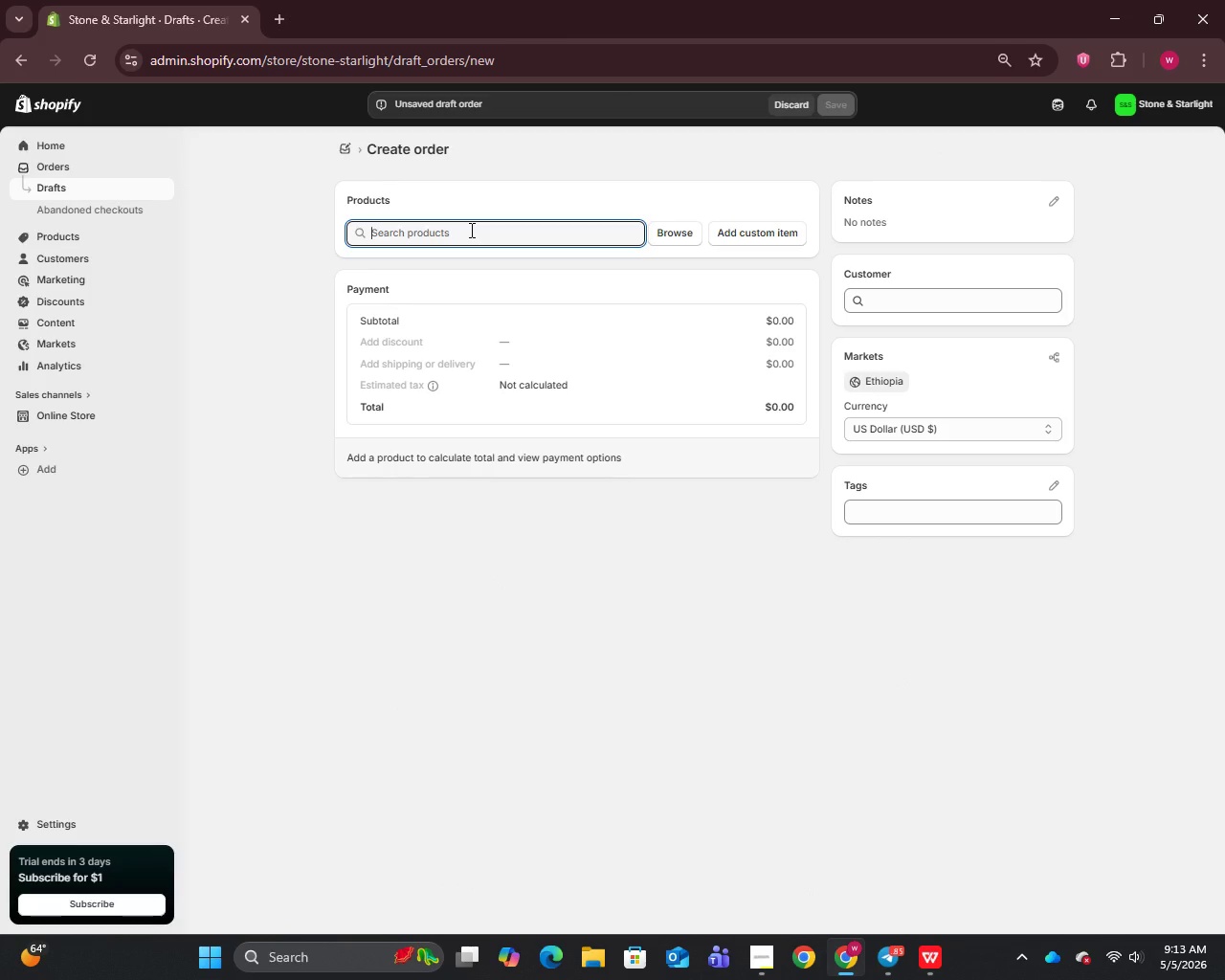 
key(W)
 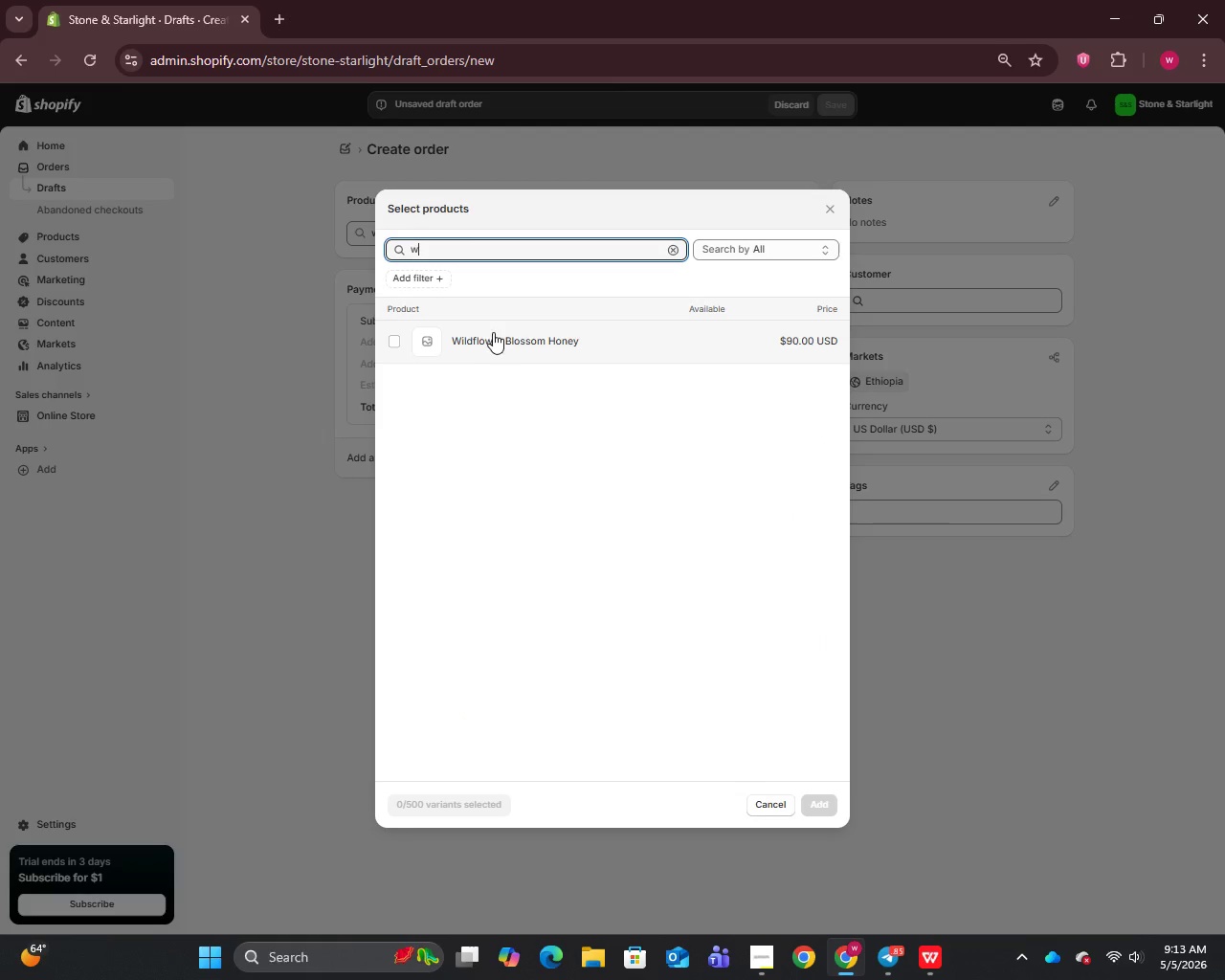 
left_click([494, 340])
 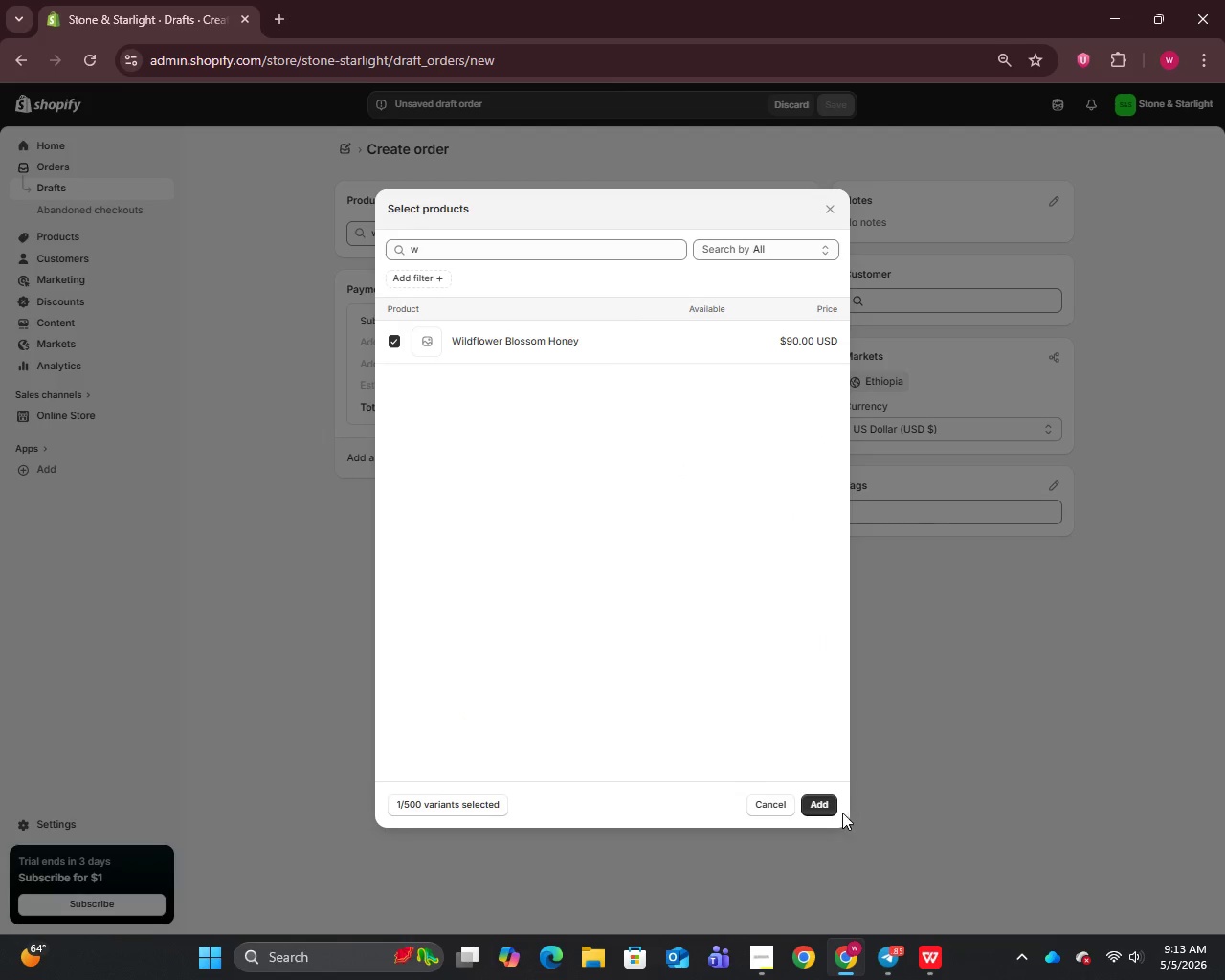 
left_click([832, 799])
 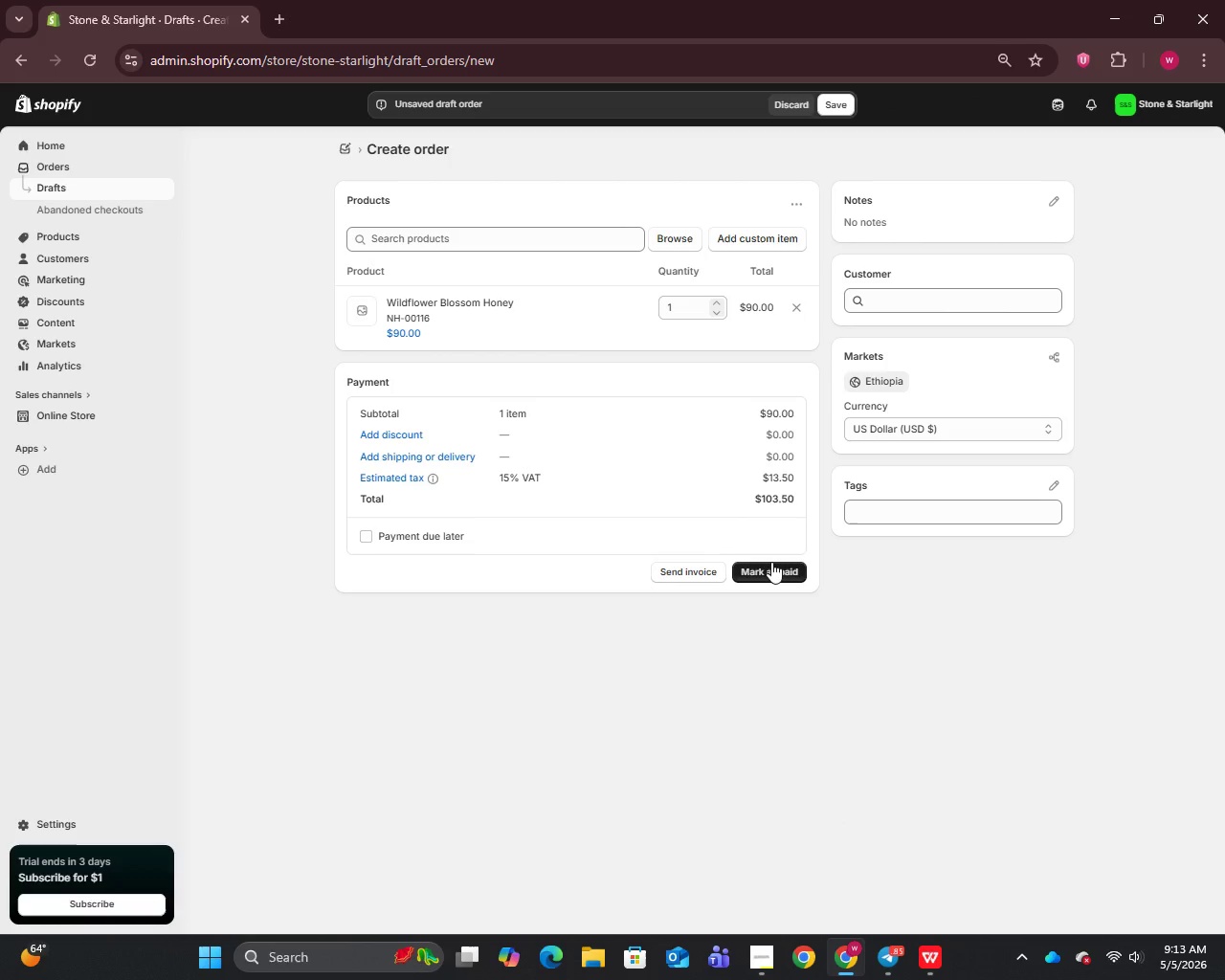 
left_click([771, 563])
 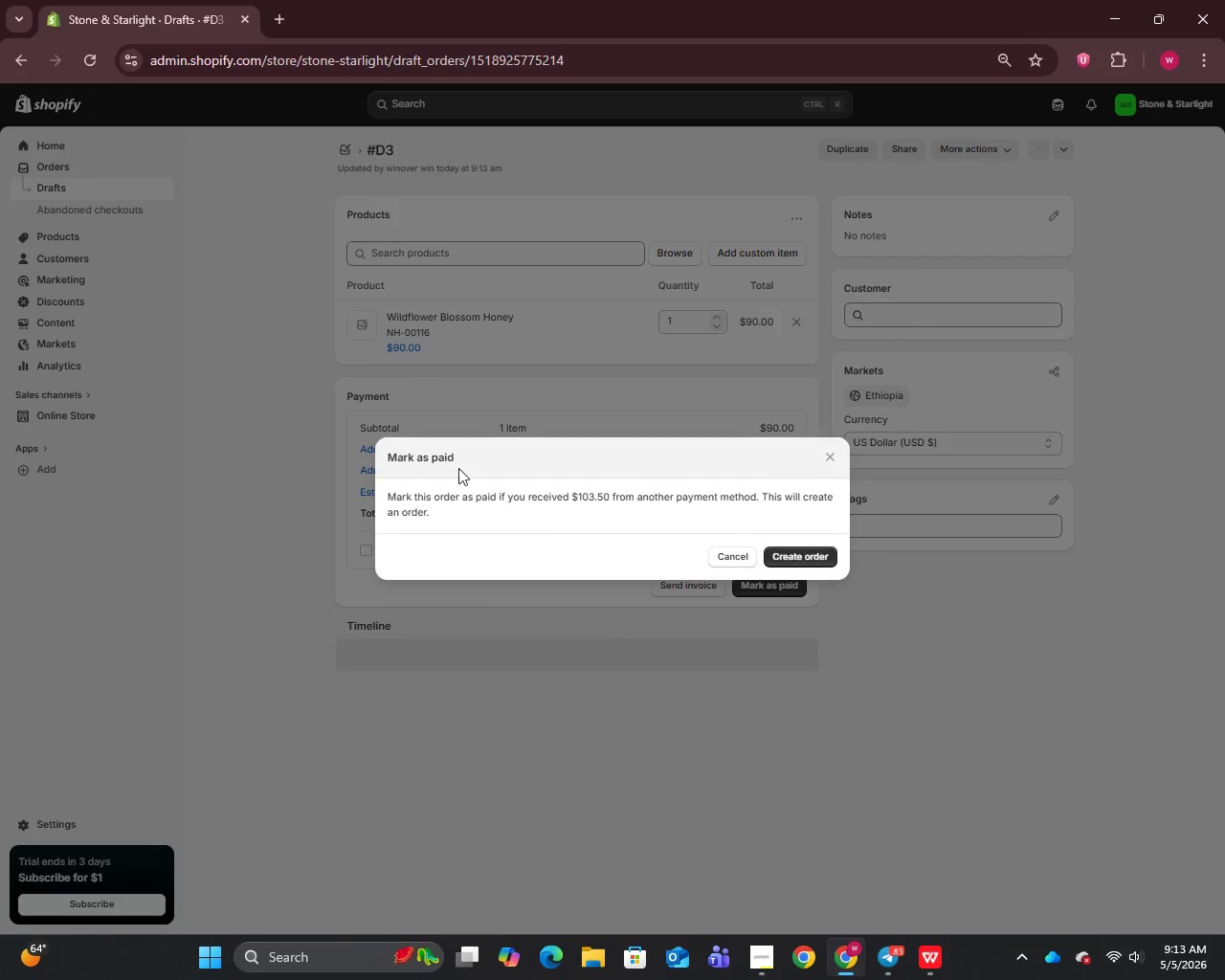 
wait(8.17)
 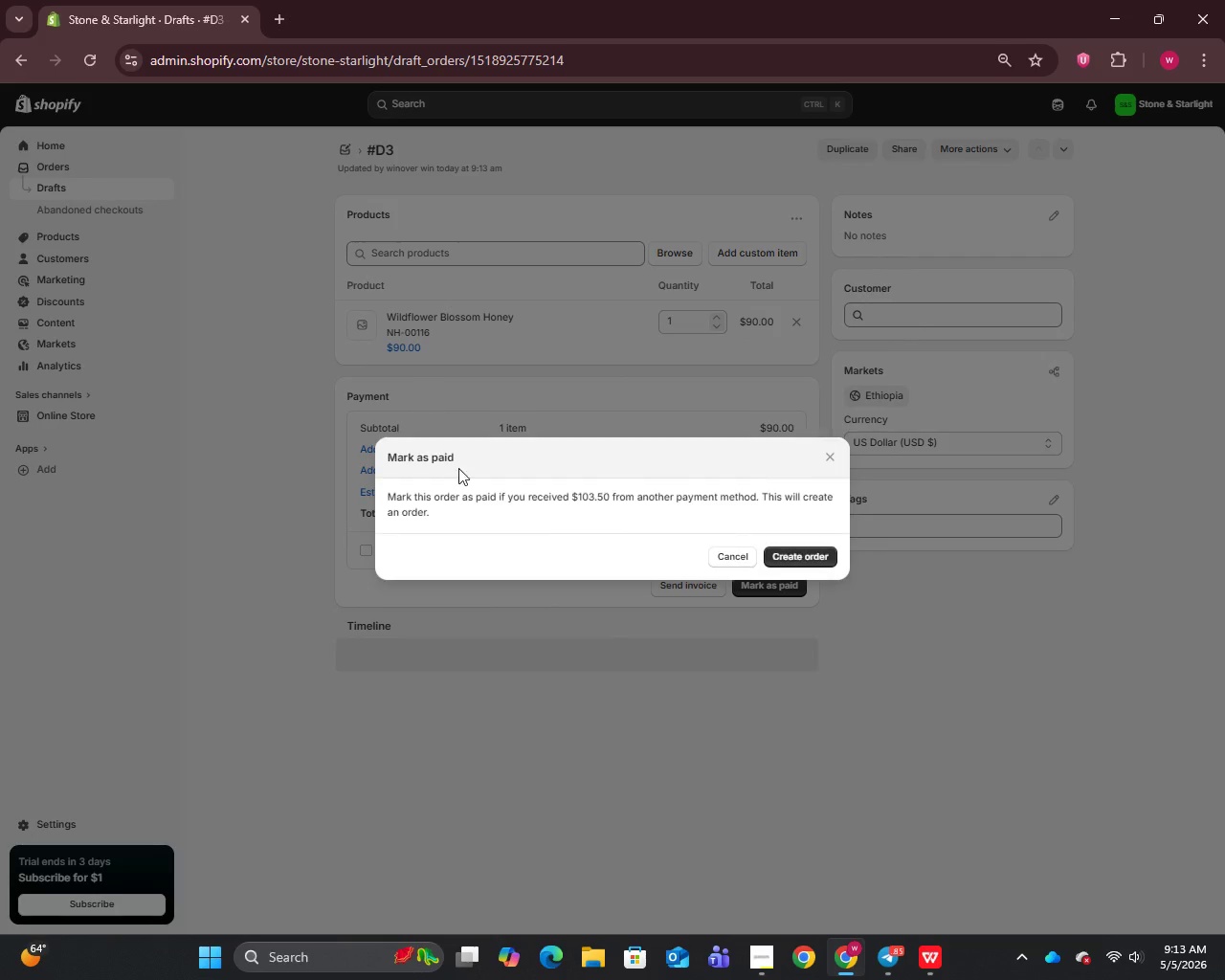 
left_click([61, 191])
 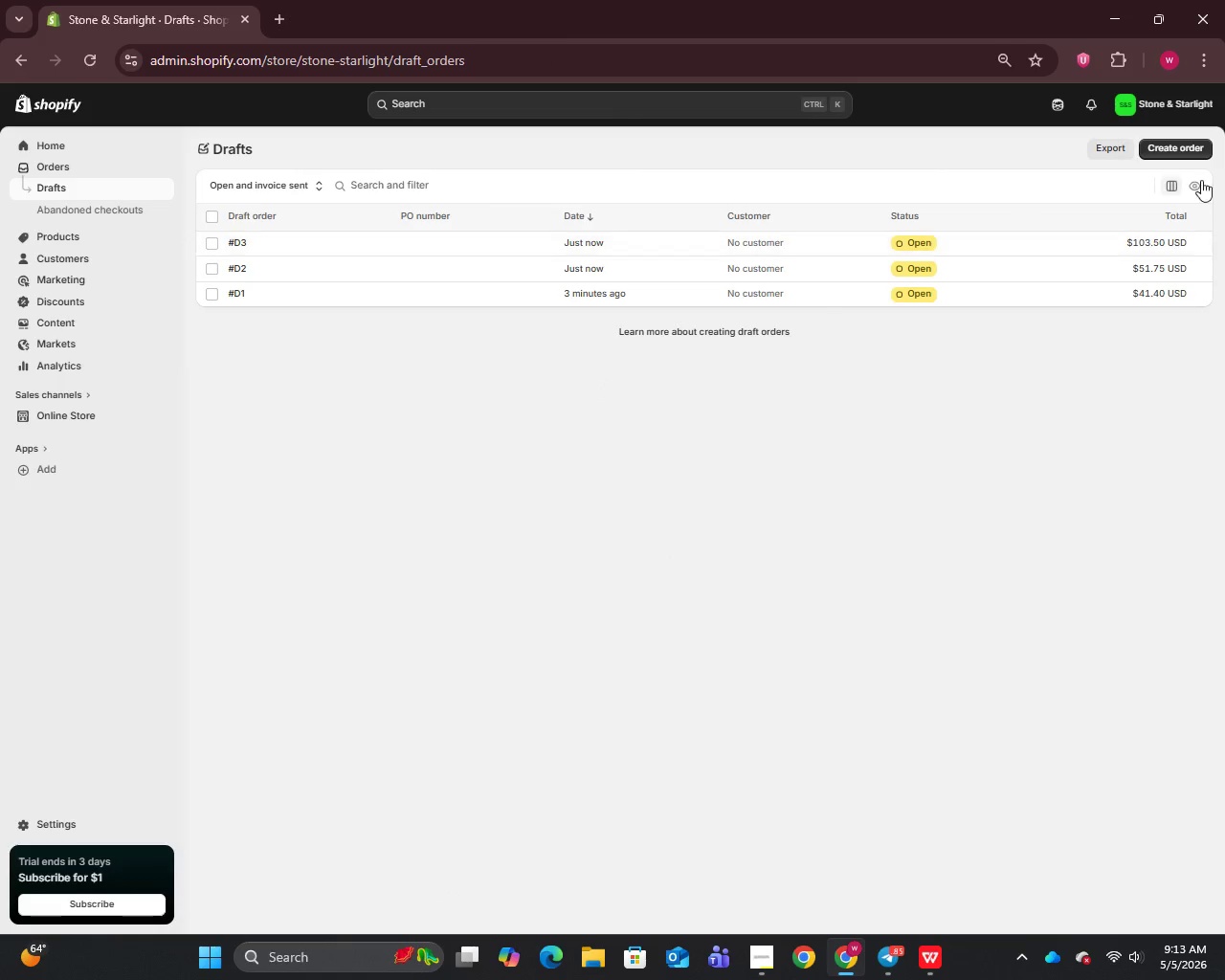 
left_click([1177, 147])
 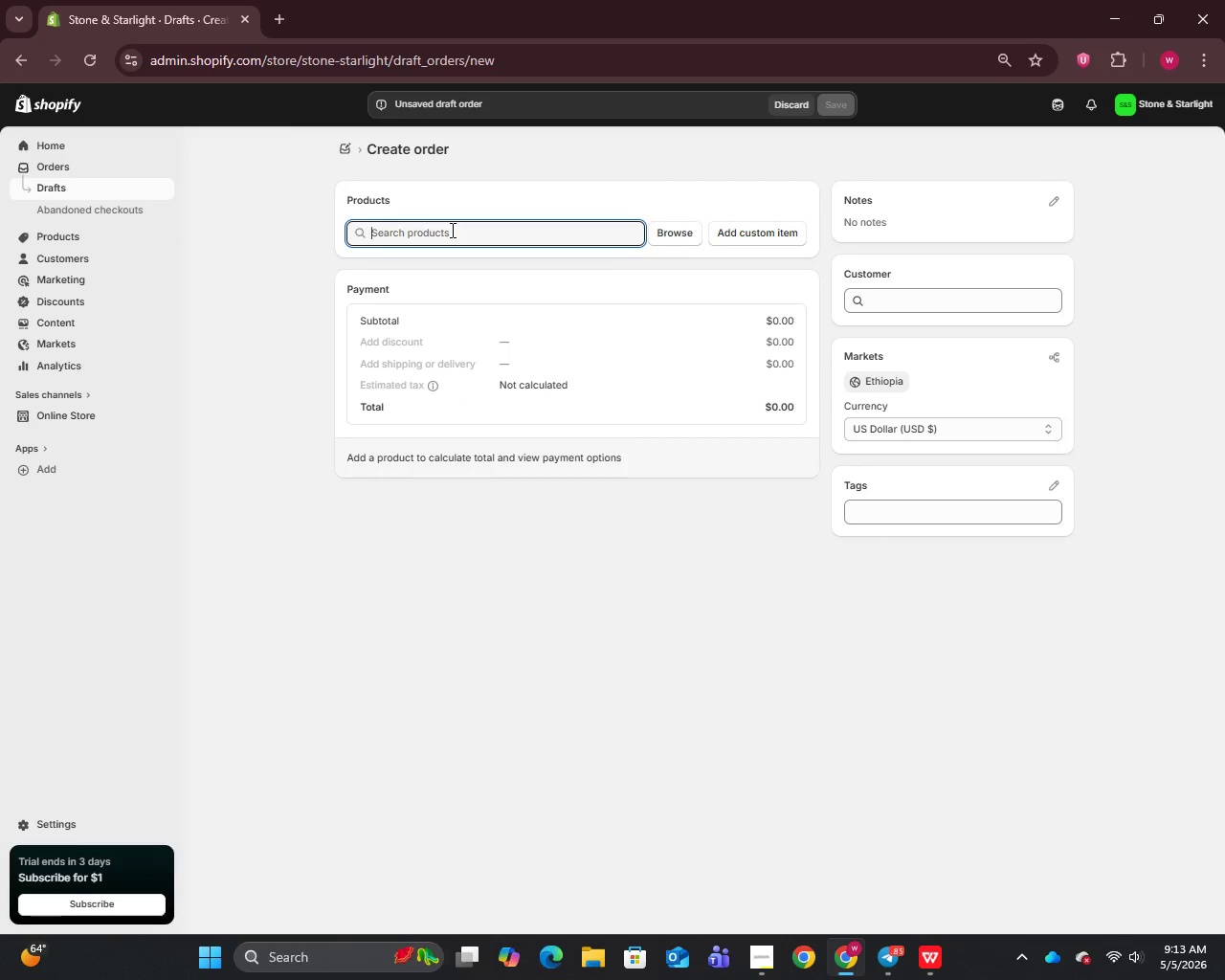 
wait(6.81)
 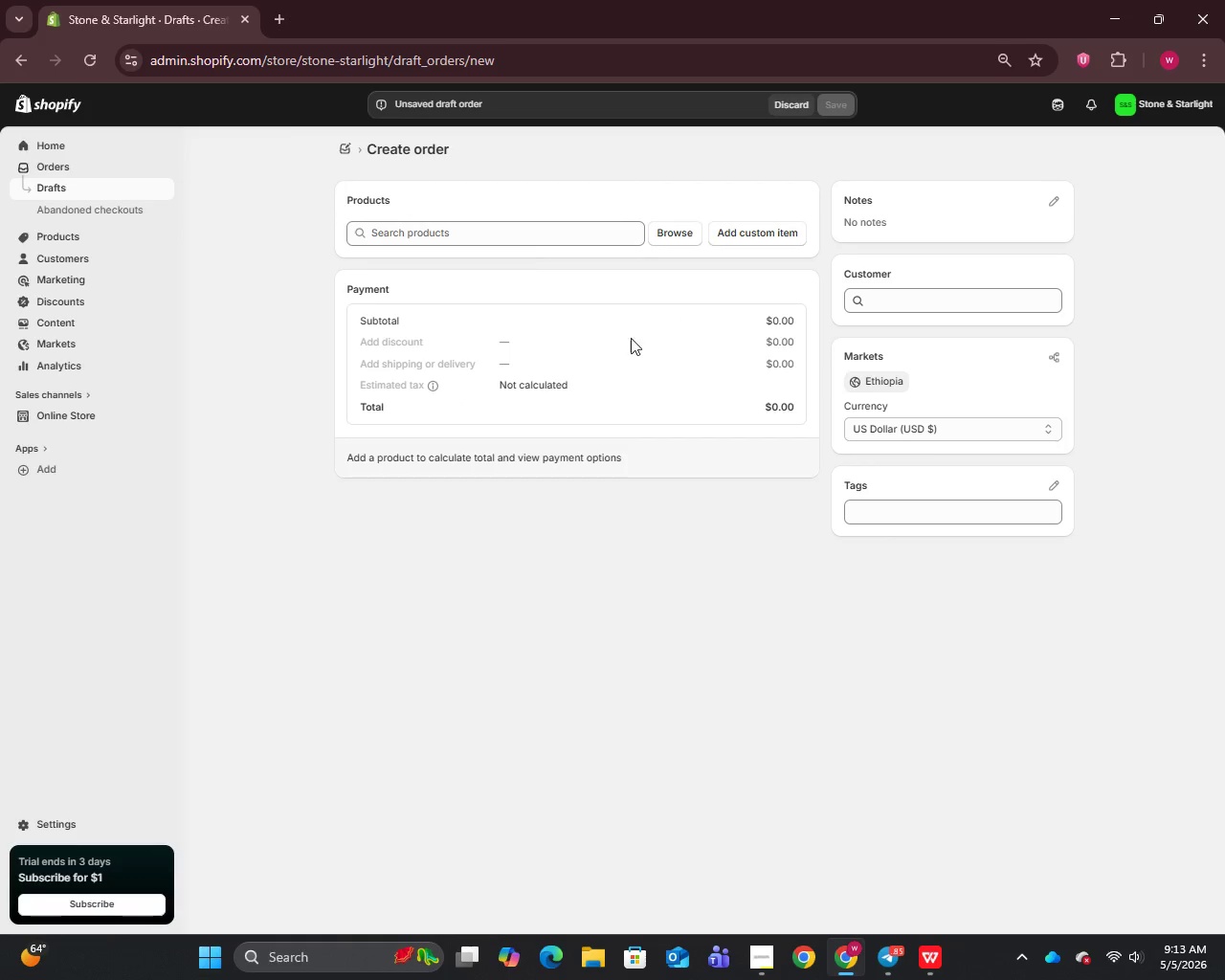 
key(R)
 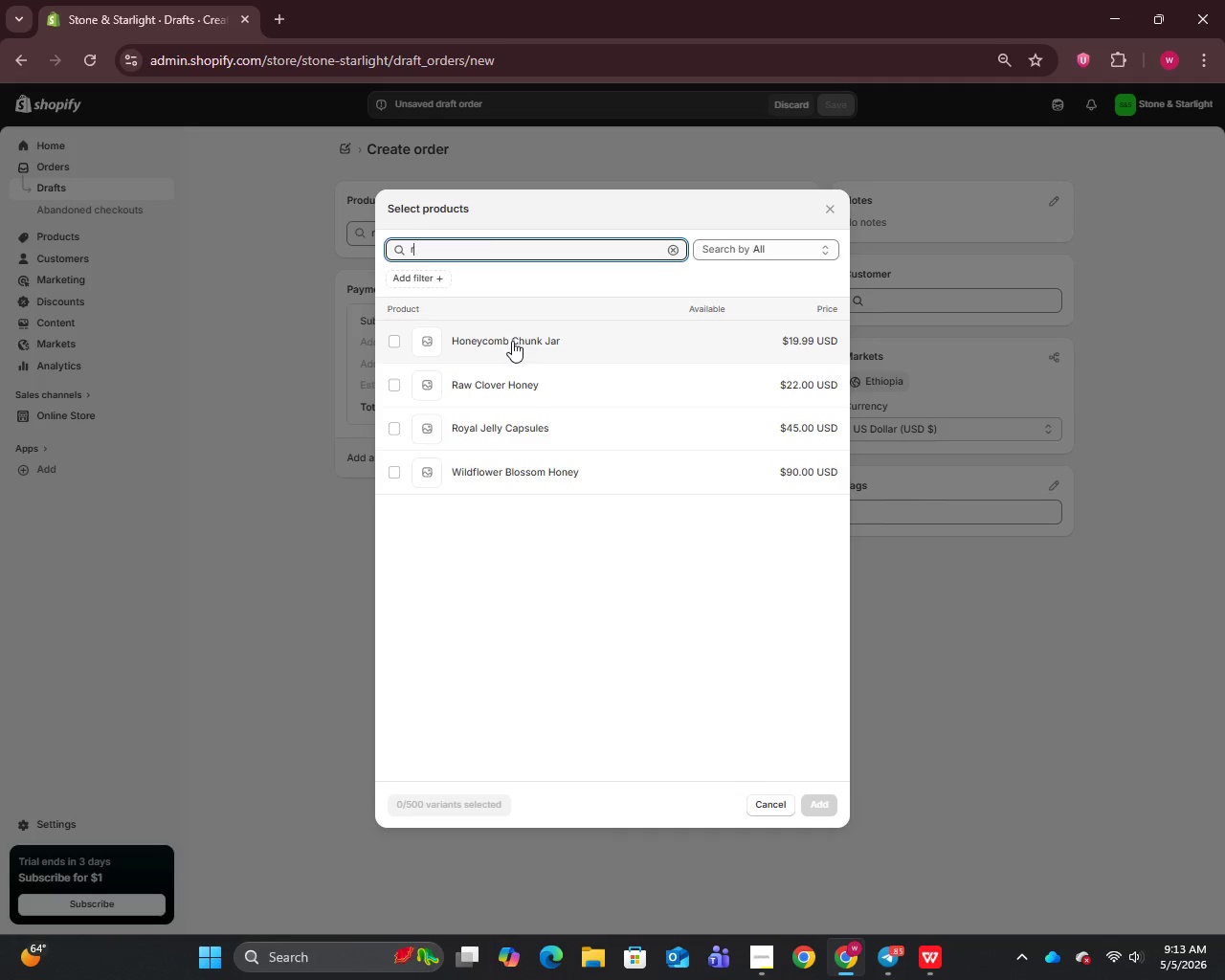 
left_click([508, 342])
 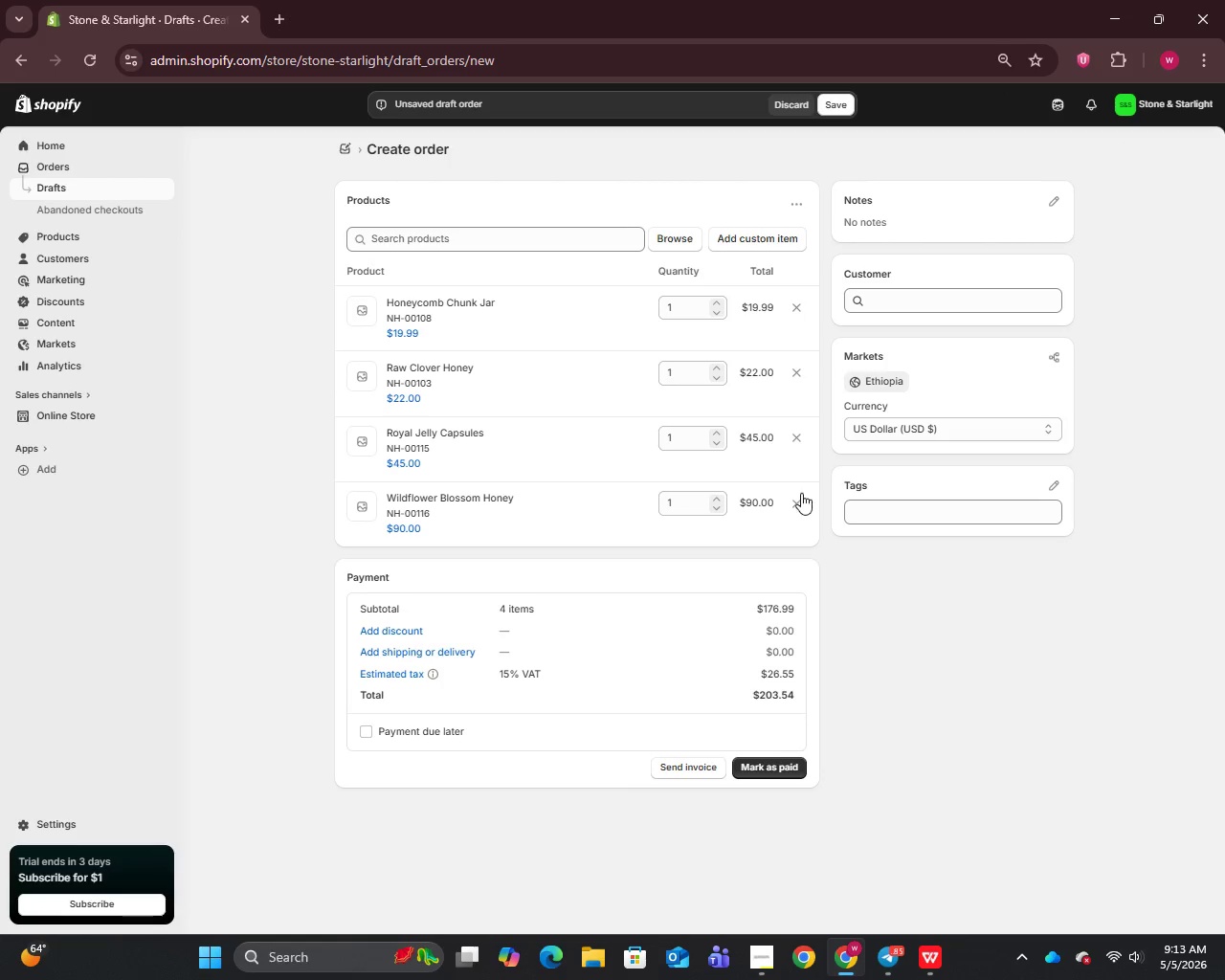 
wait(14.53)
 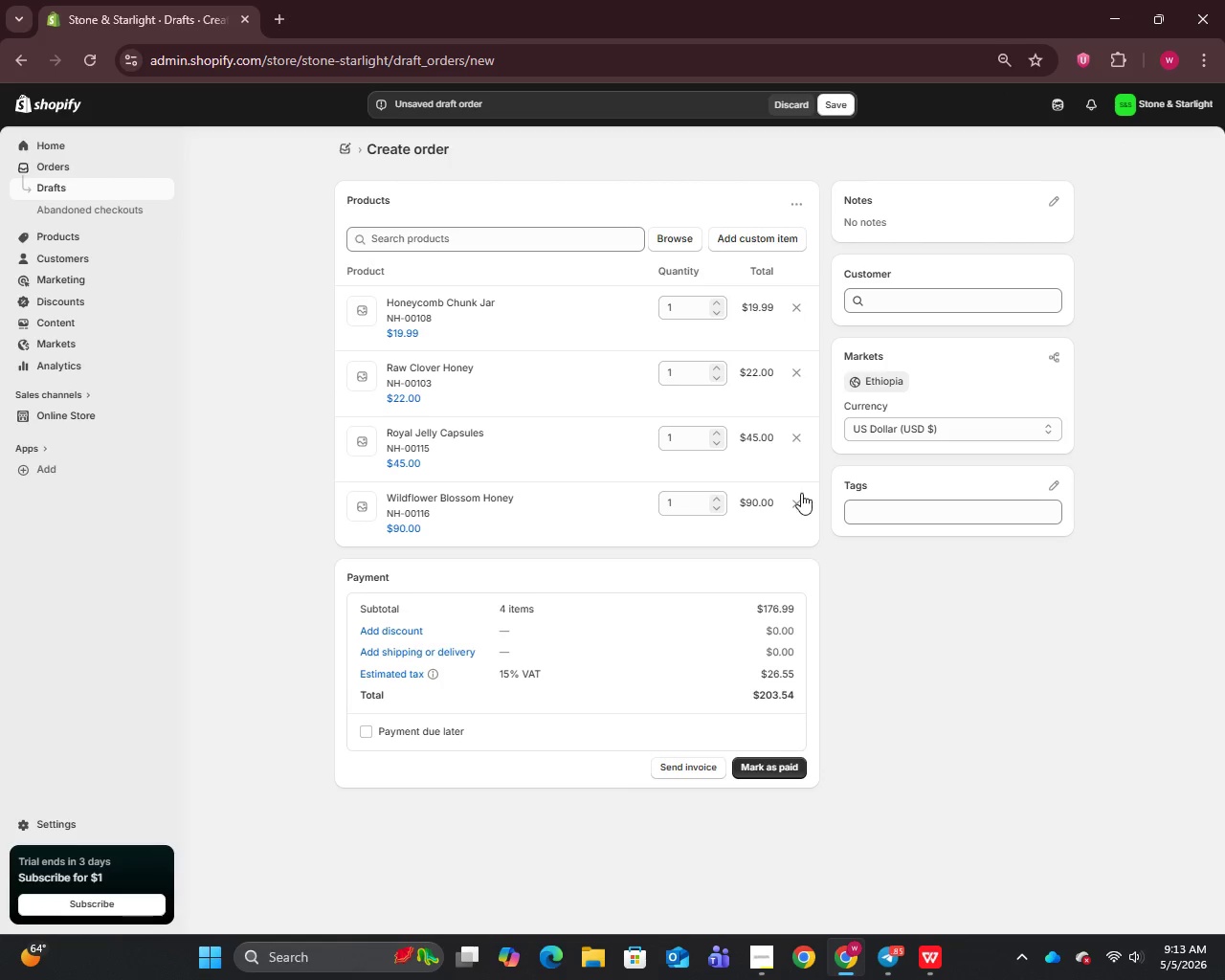 
left_click([57, 187])
 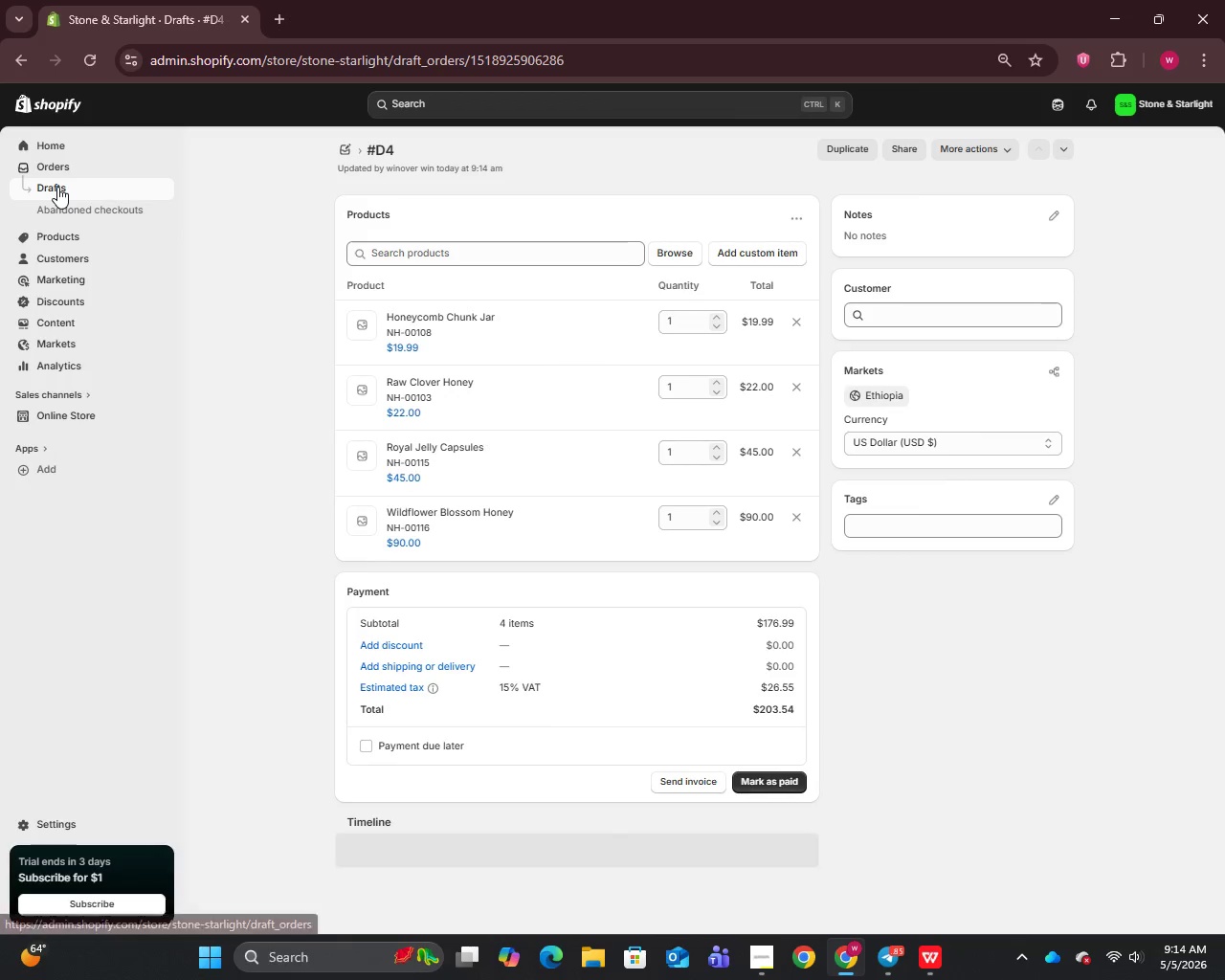 
left_click([57, 187])
 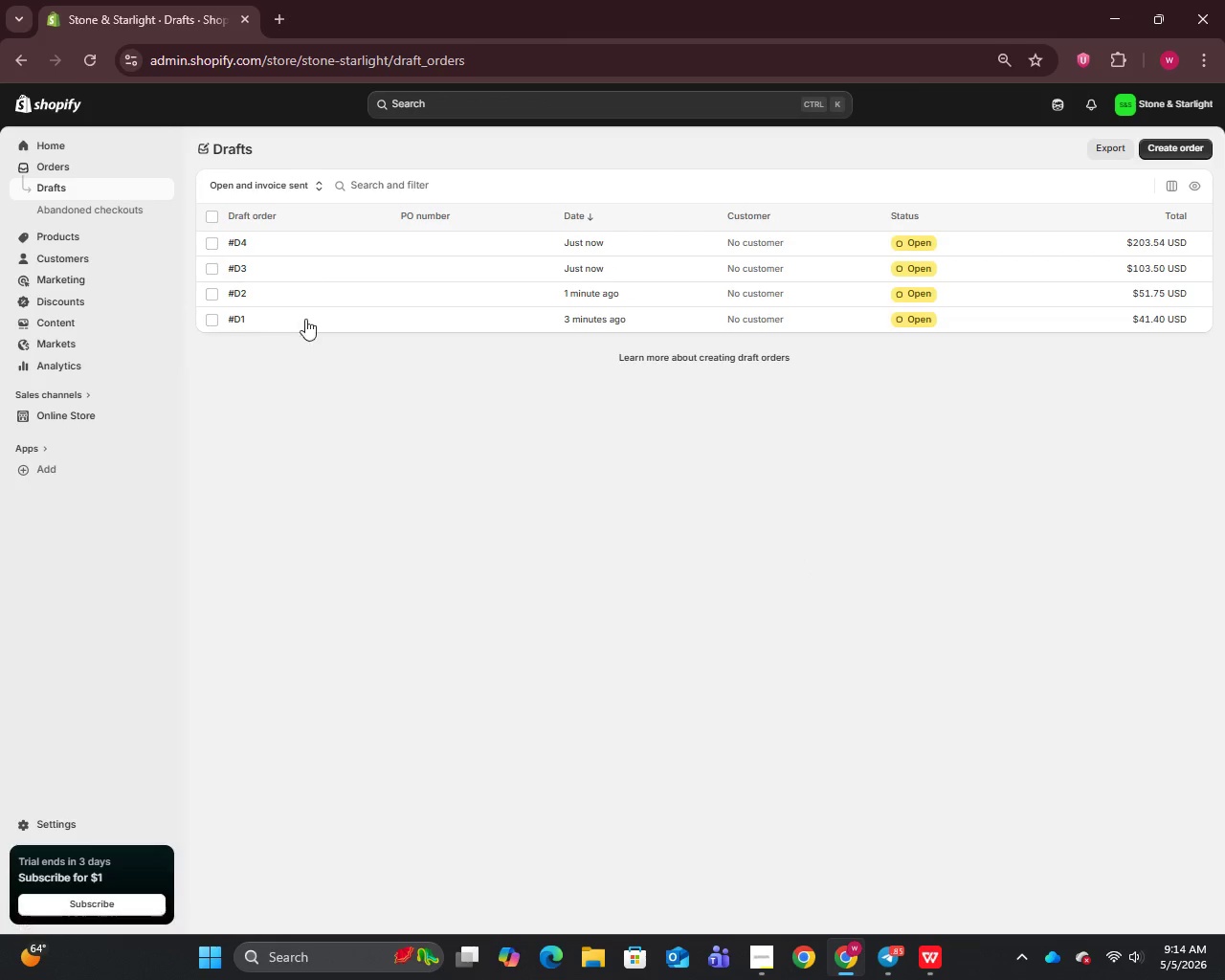 
left_click([311, 239])
 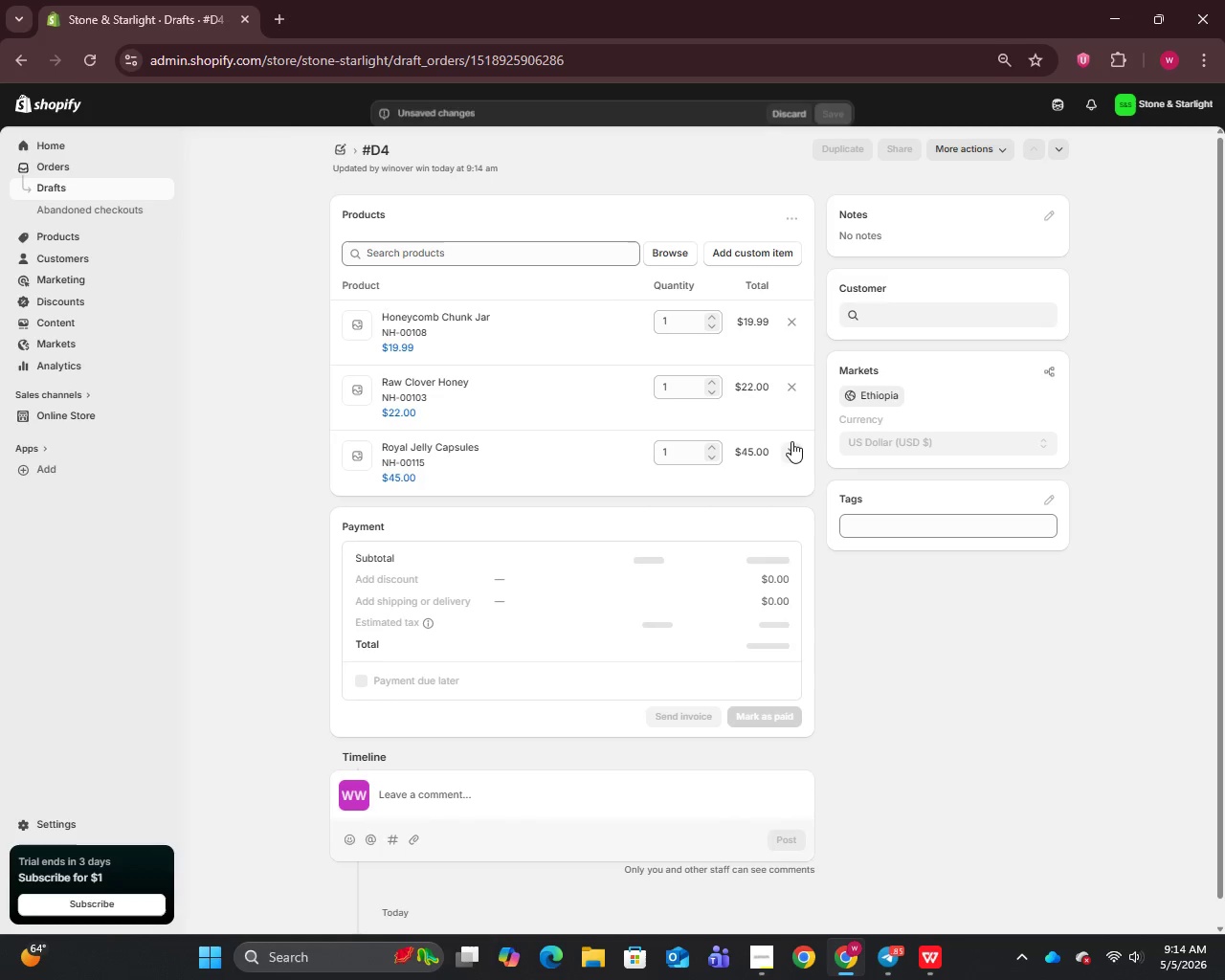 
left_click([795, 390])
 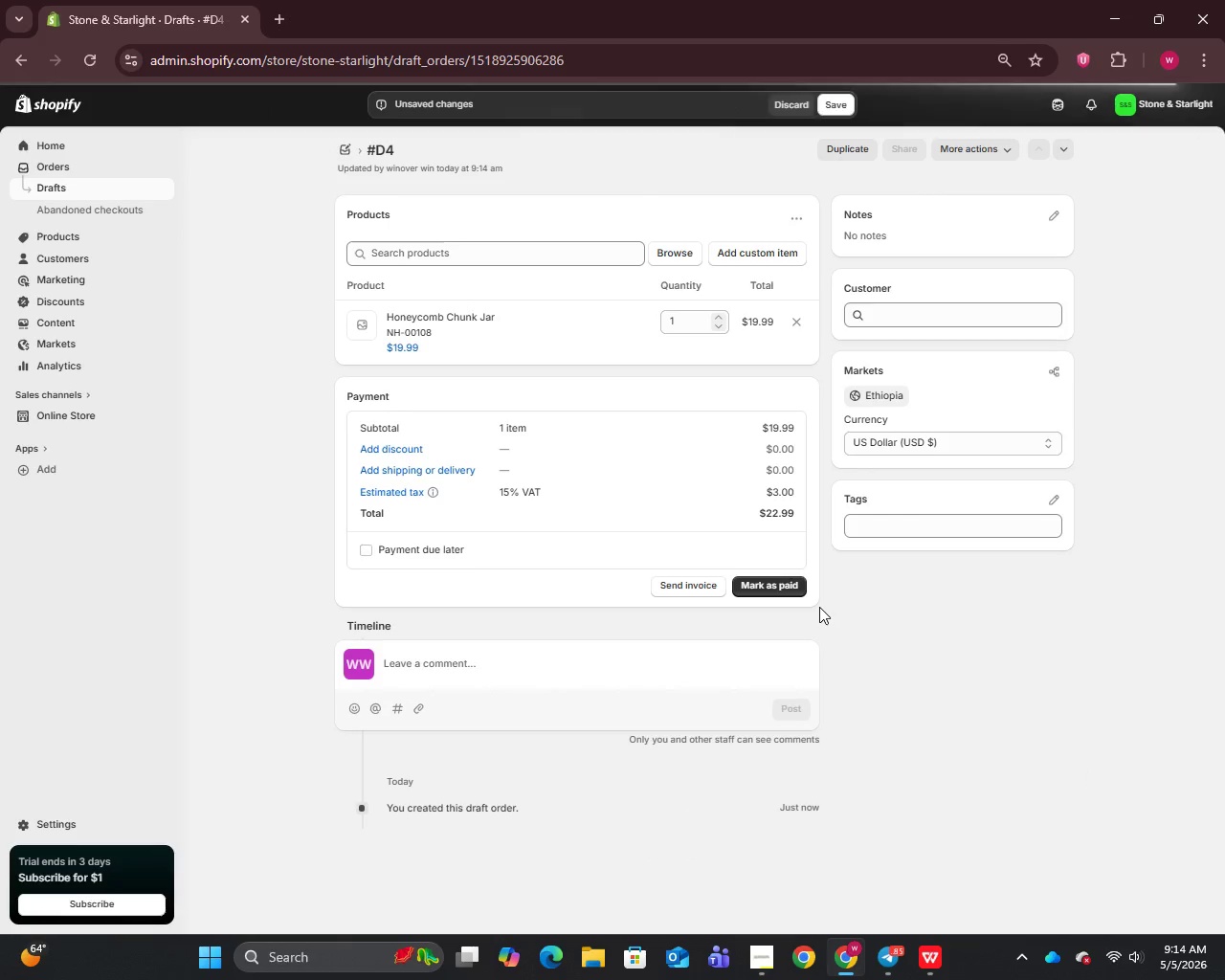 
left_click([757, 577])
 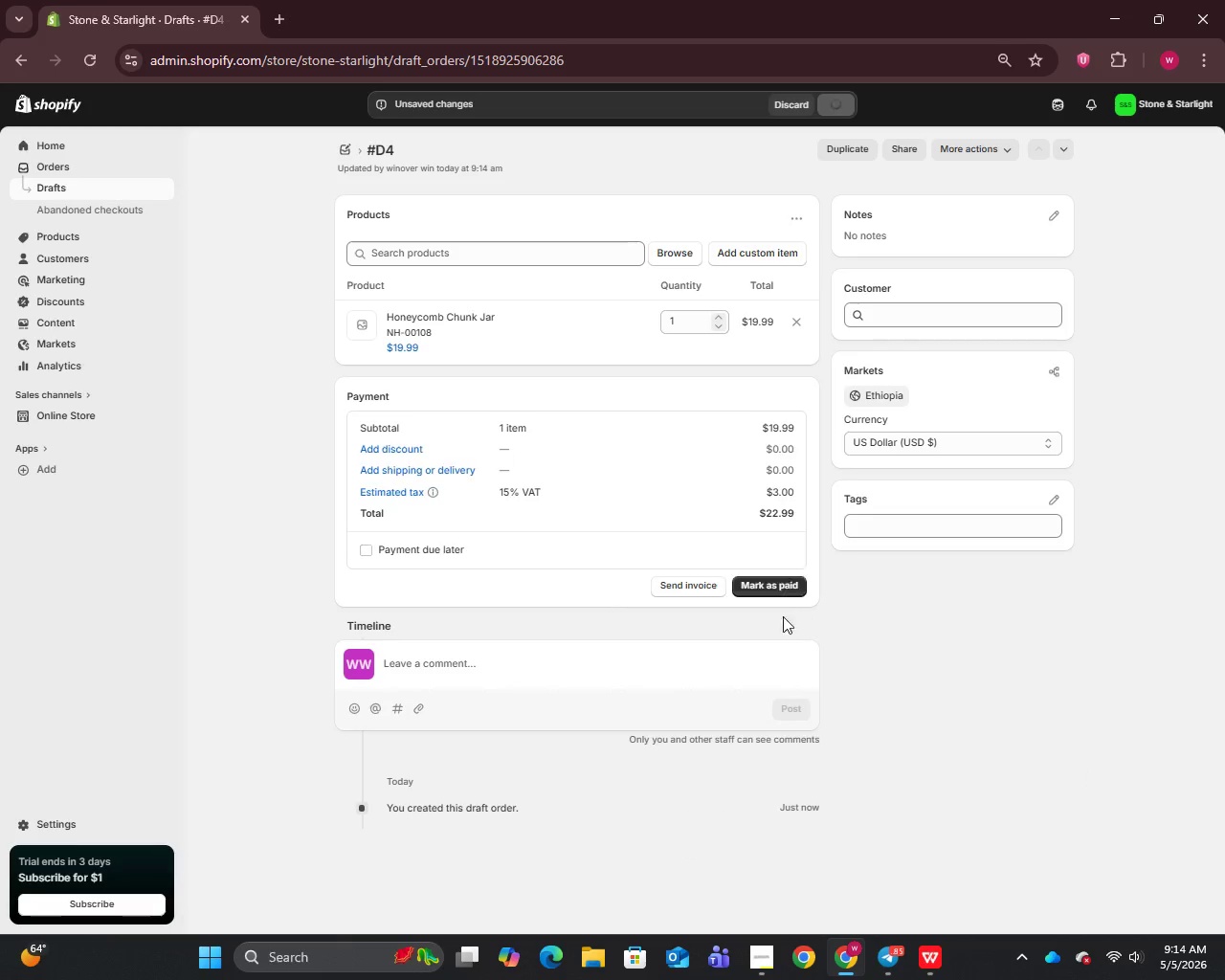 
left_click([786, 557])
 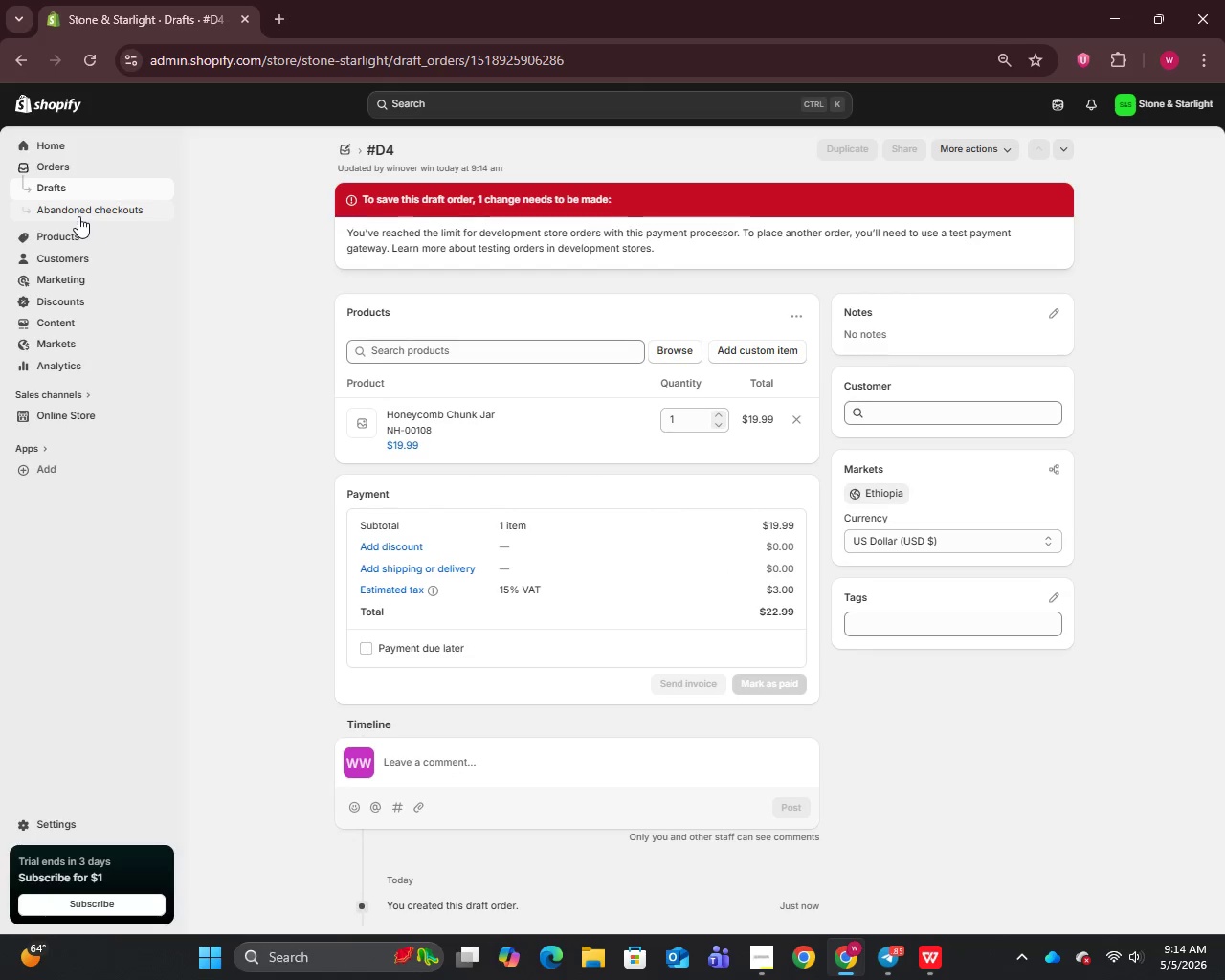 
left_click([53, 180])
 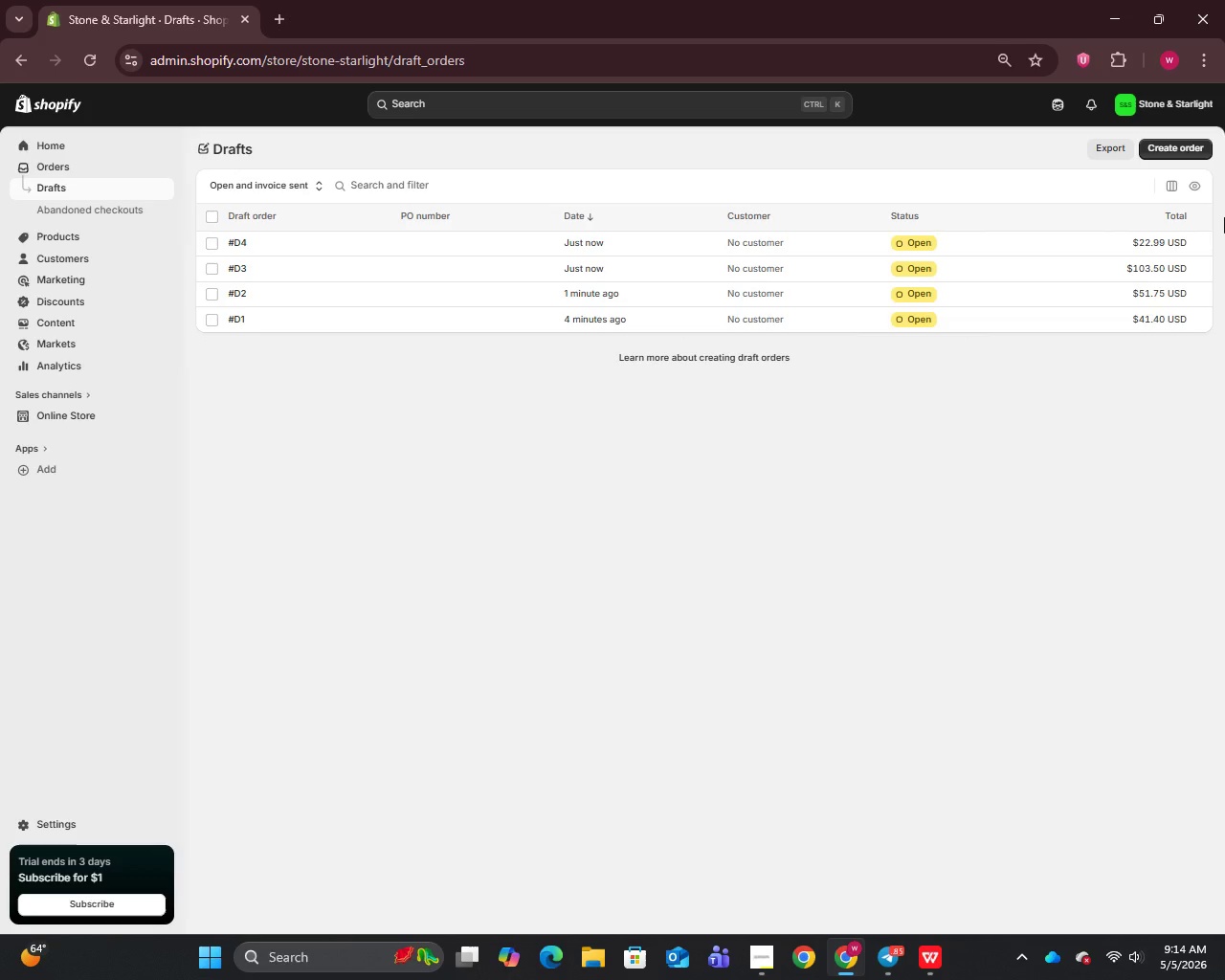 
left_click([1163, 145])
 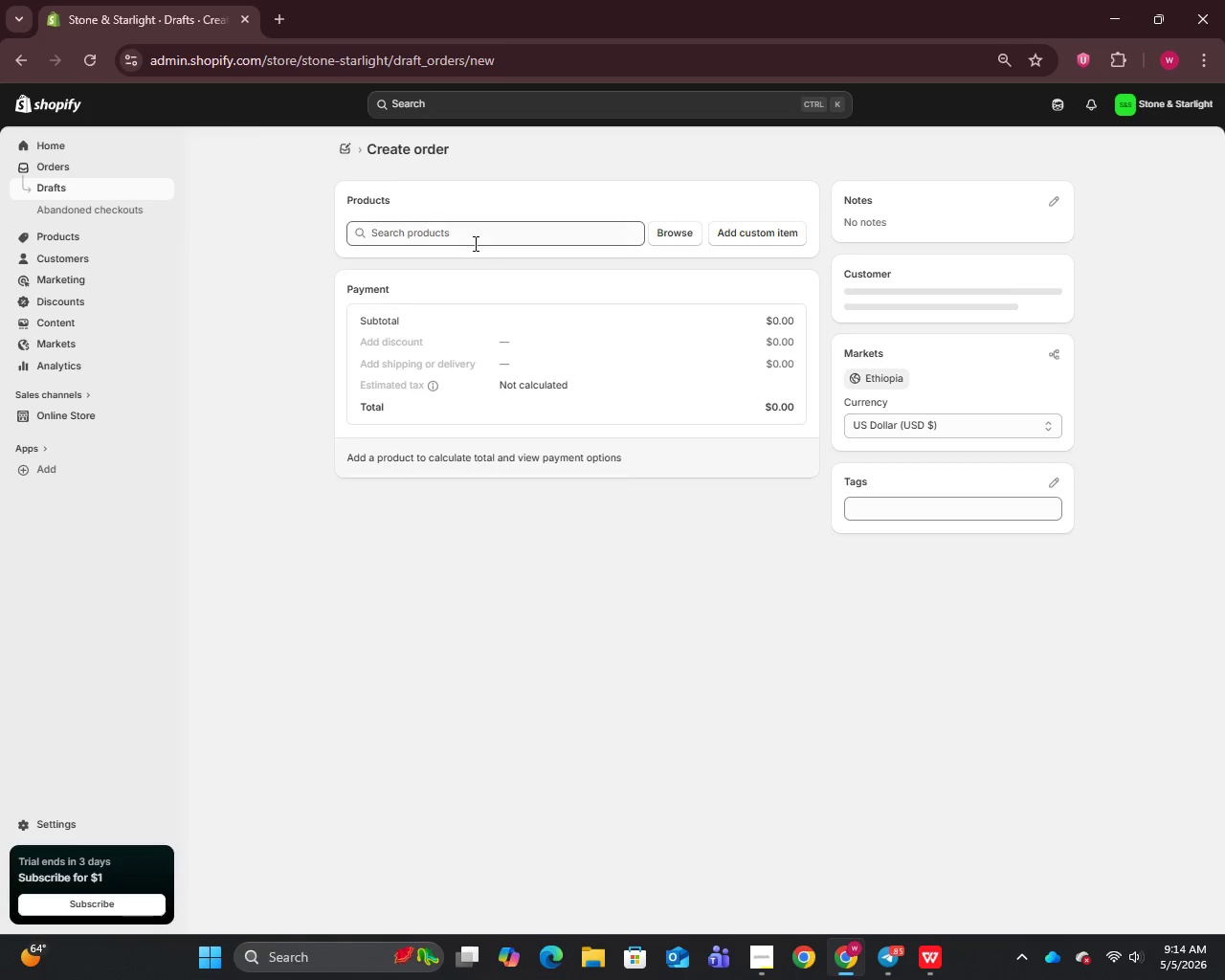 
left_click([472, 234])
 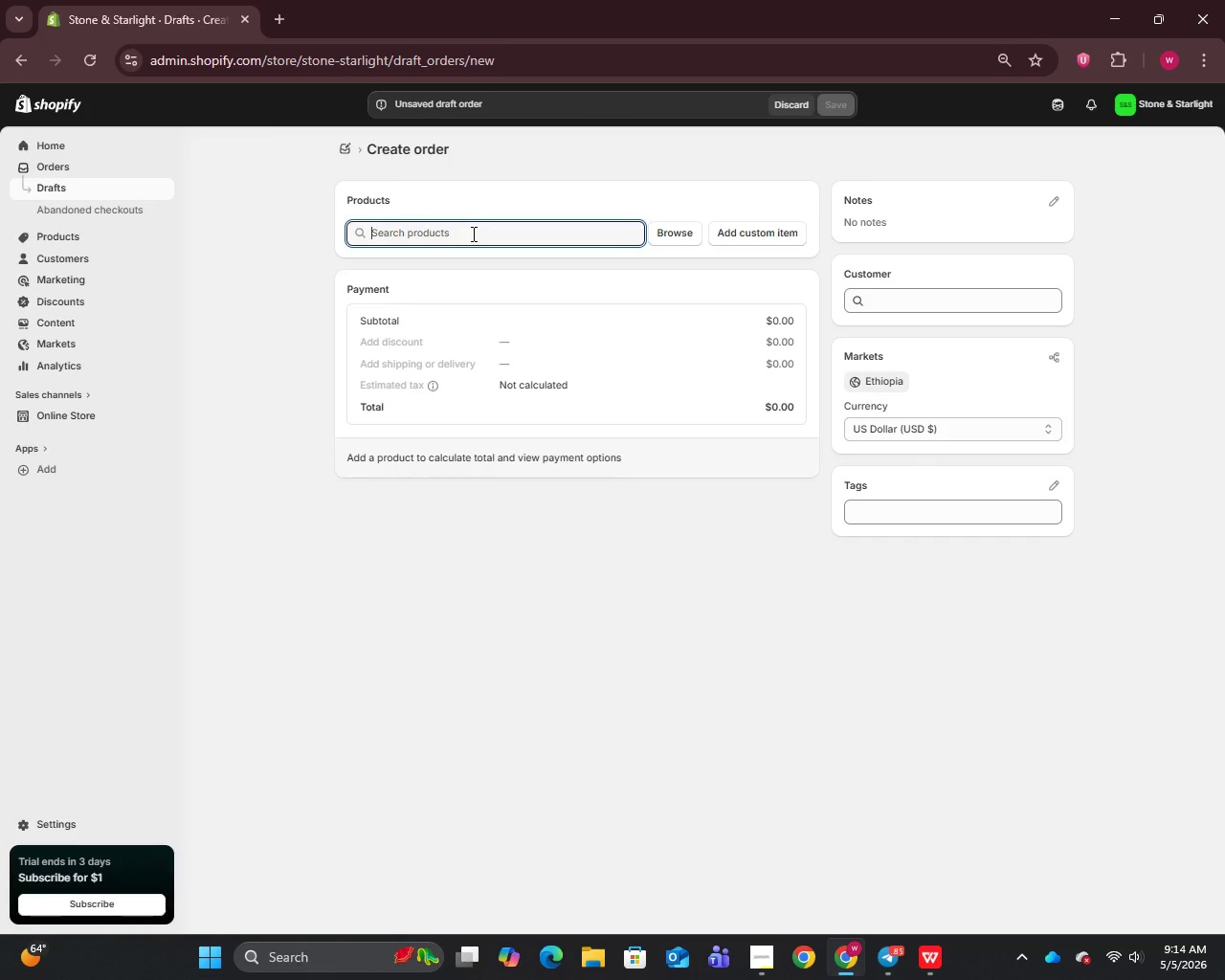 
key(R)
 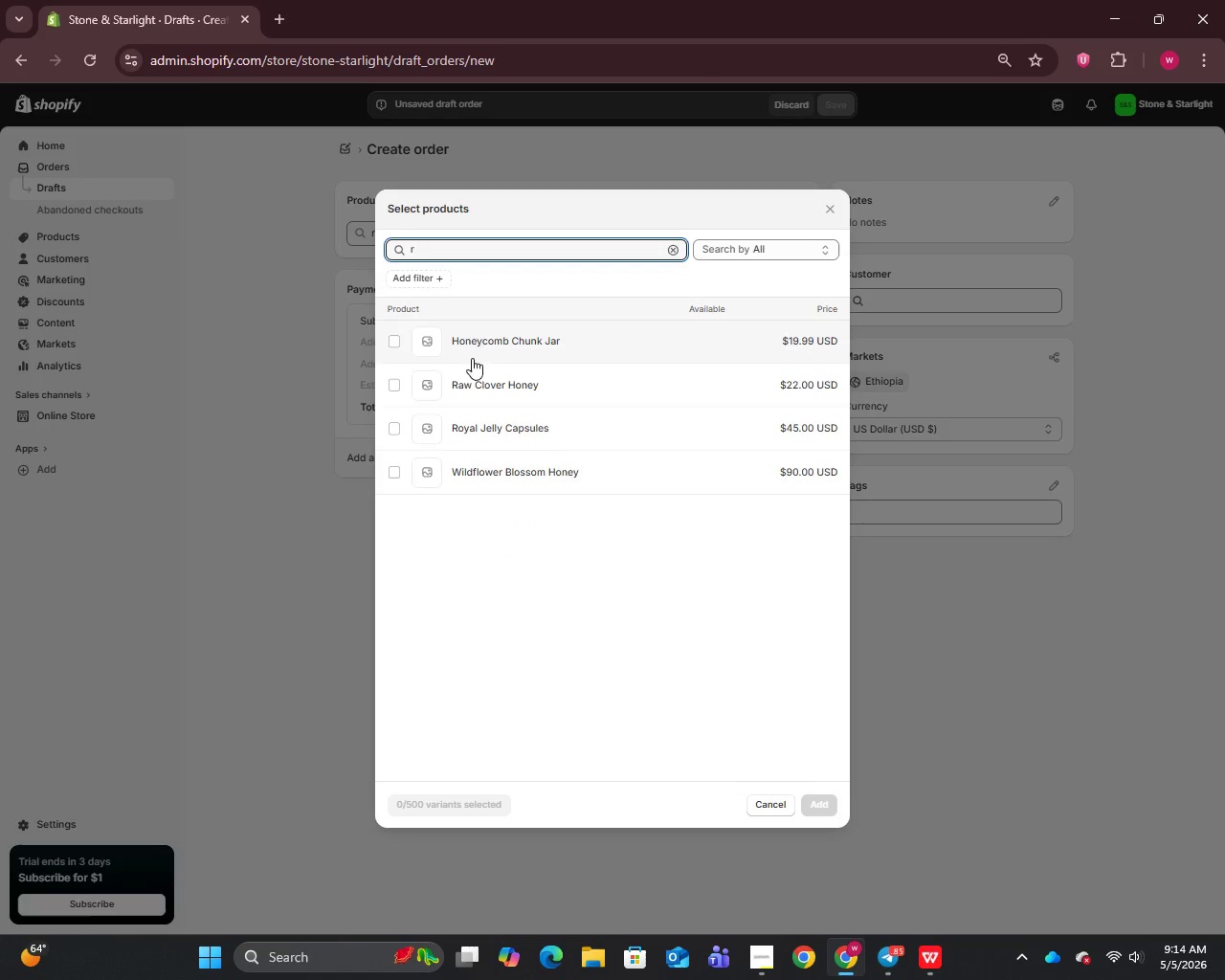 
left_click([397, 387])
 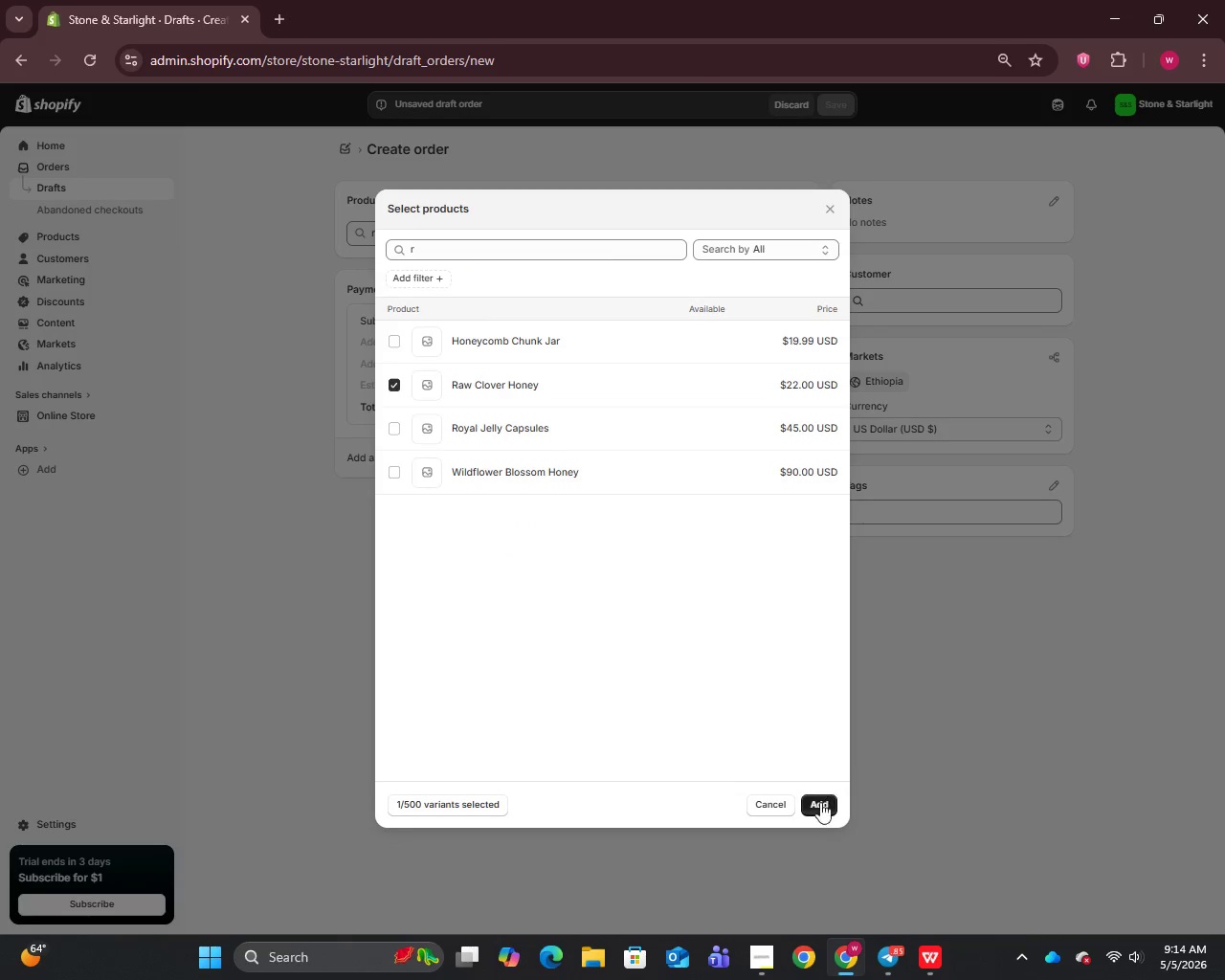 
left_click([819, 809])
 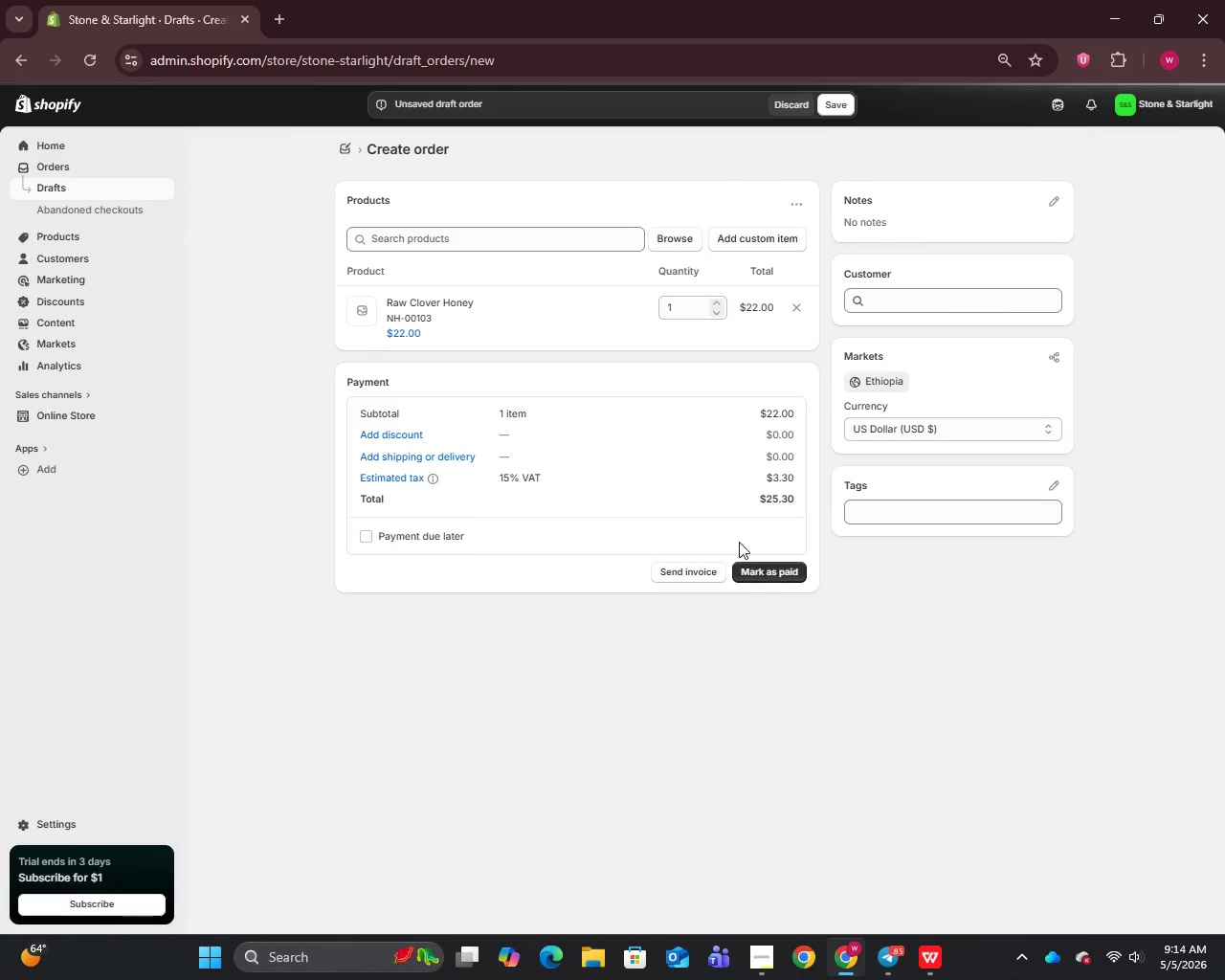 
left_click([766, 573])
 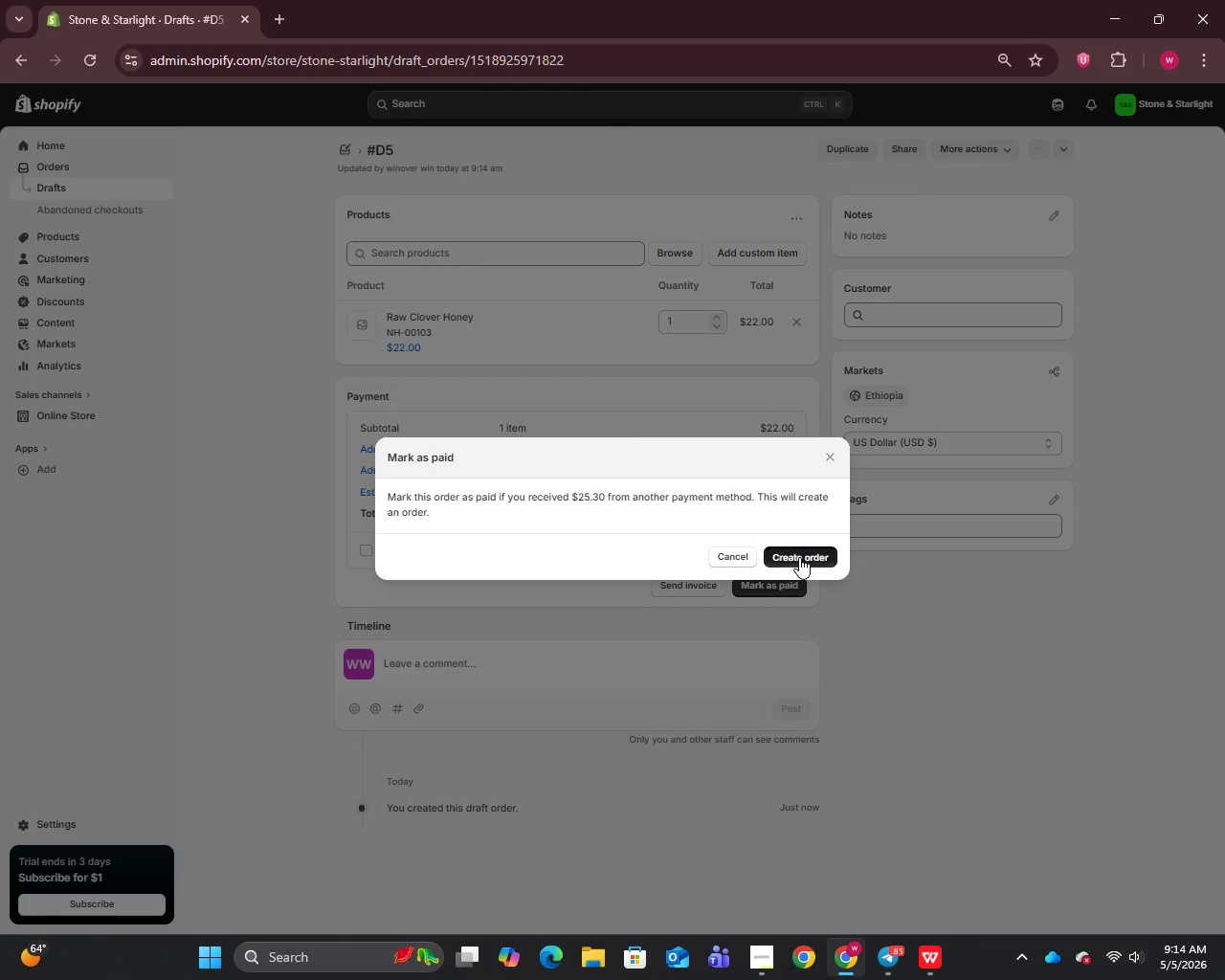 
wait(6.19)
 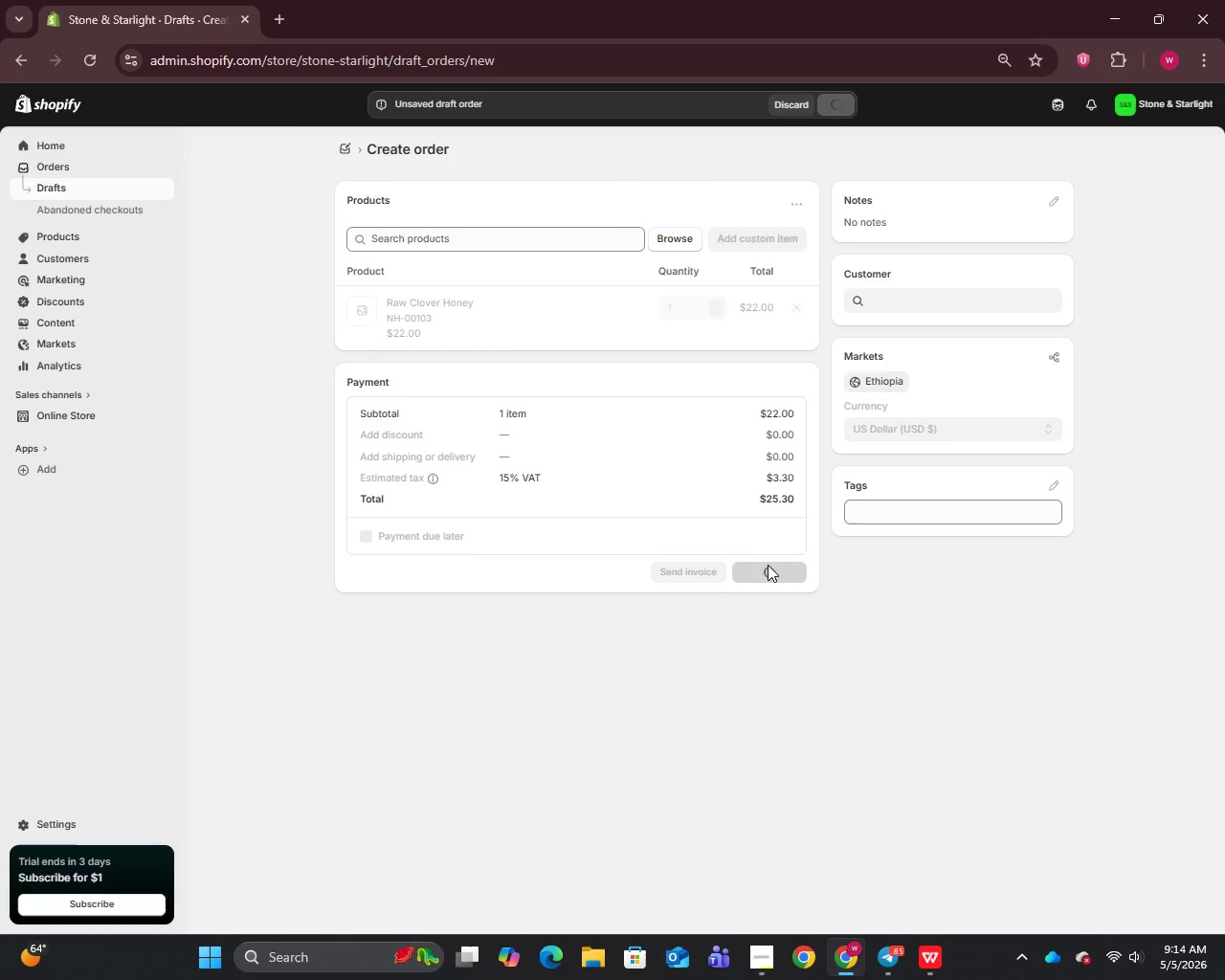 
left_click([54, 178])
 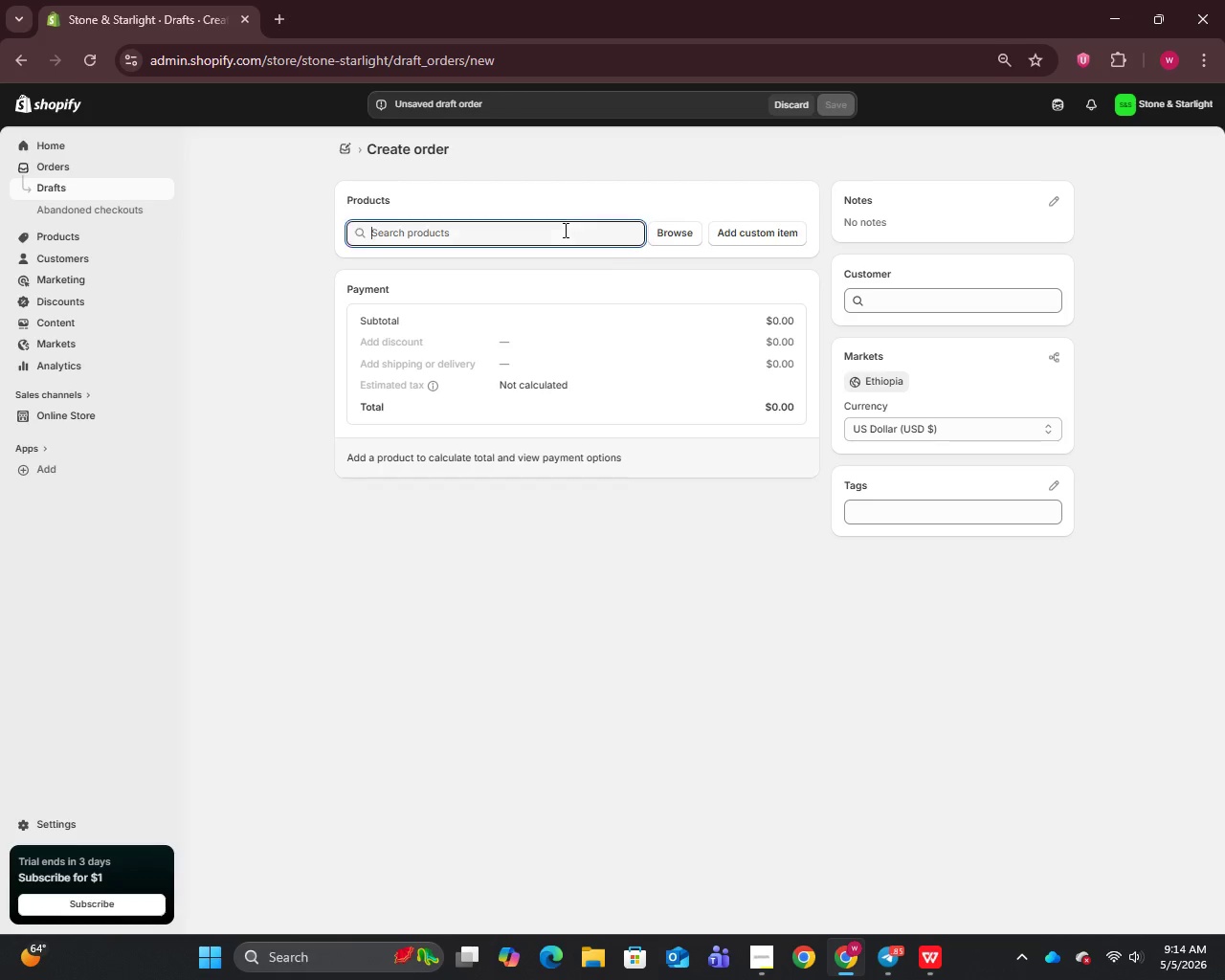 
wait(5.44)
 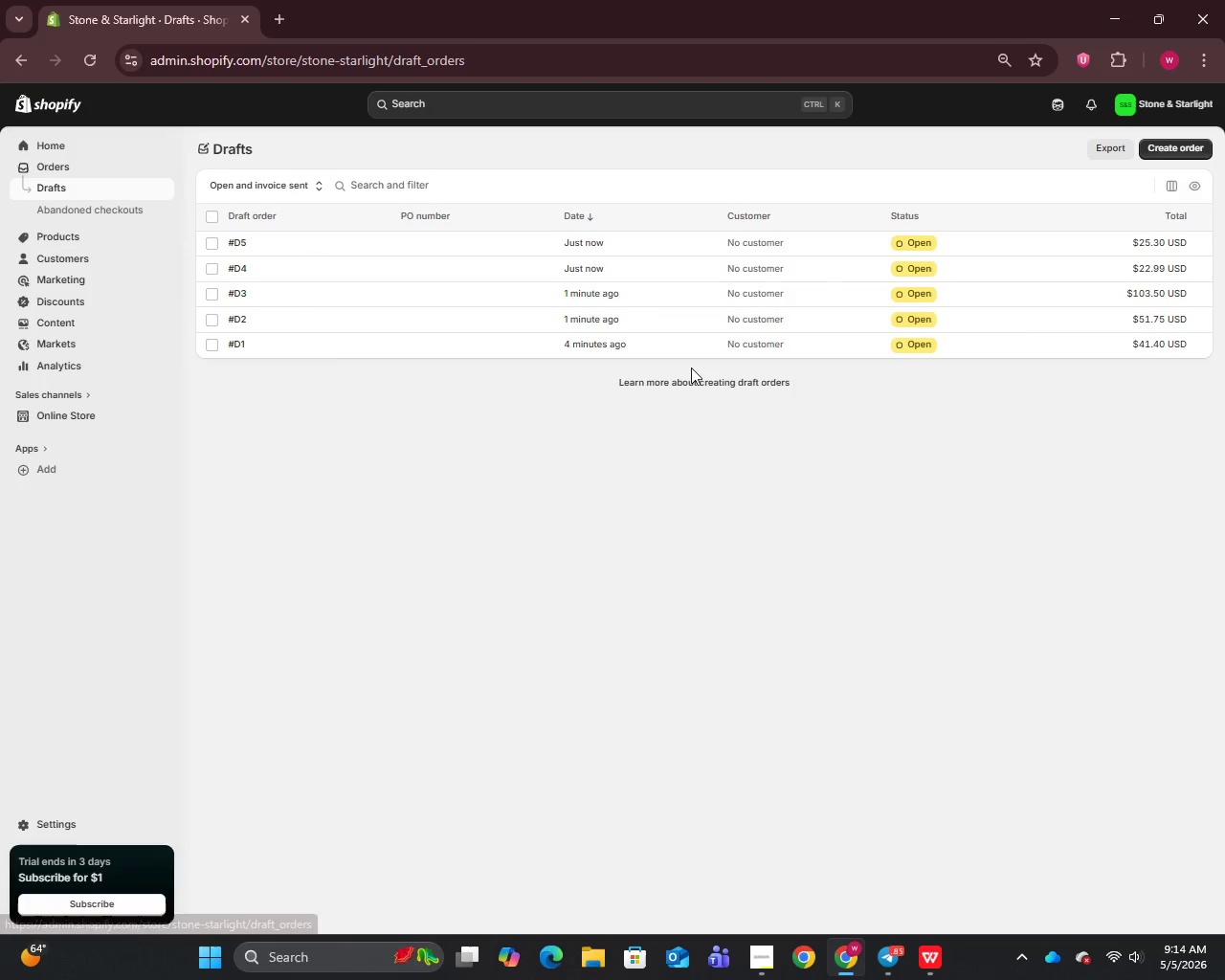 
key(R)
 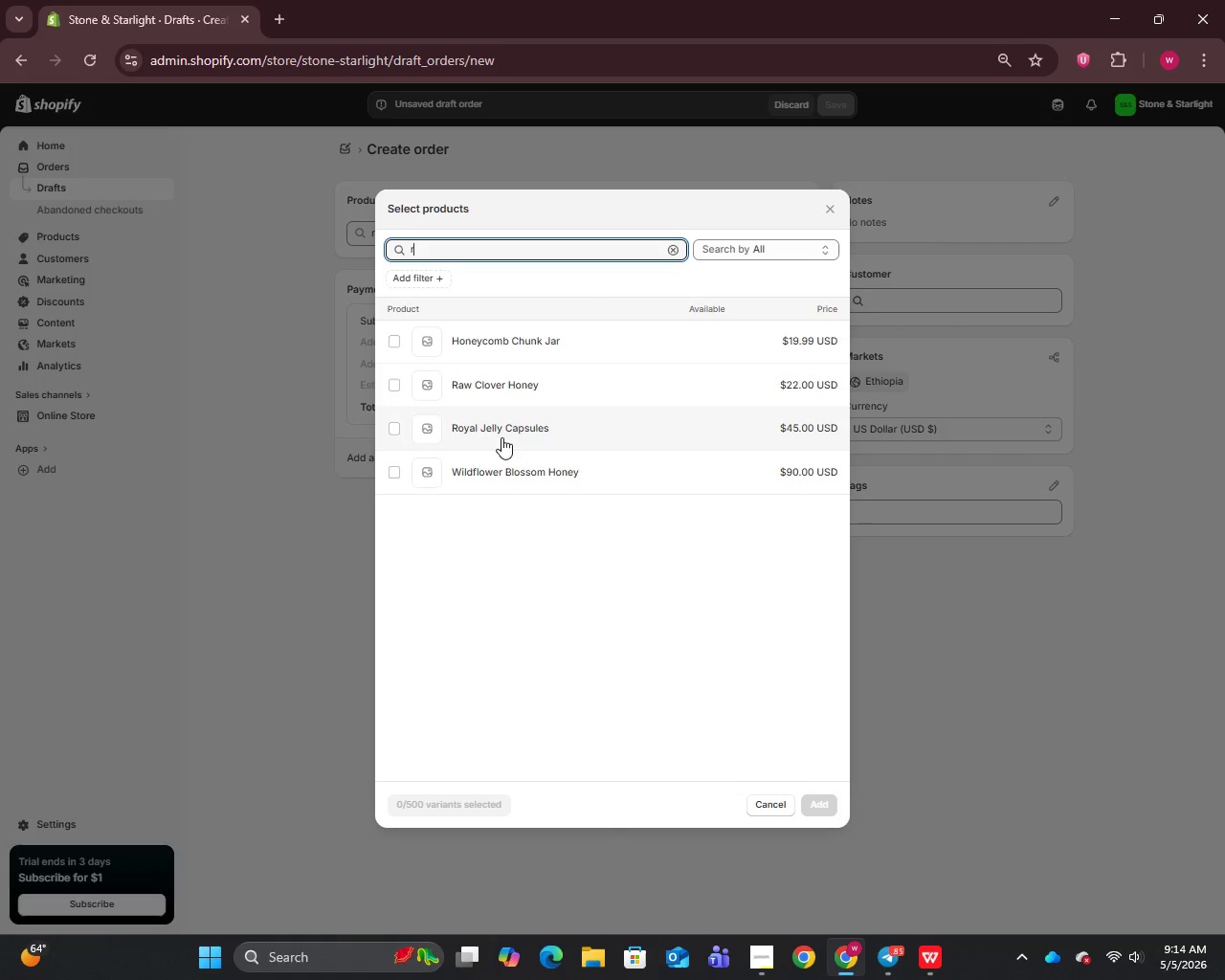 
left_click([427, 423])
 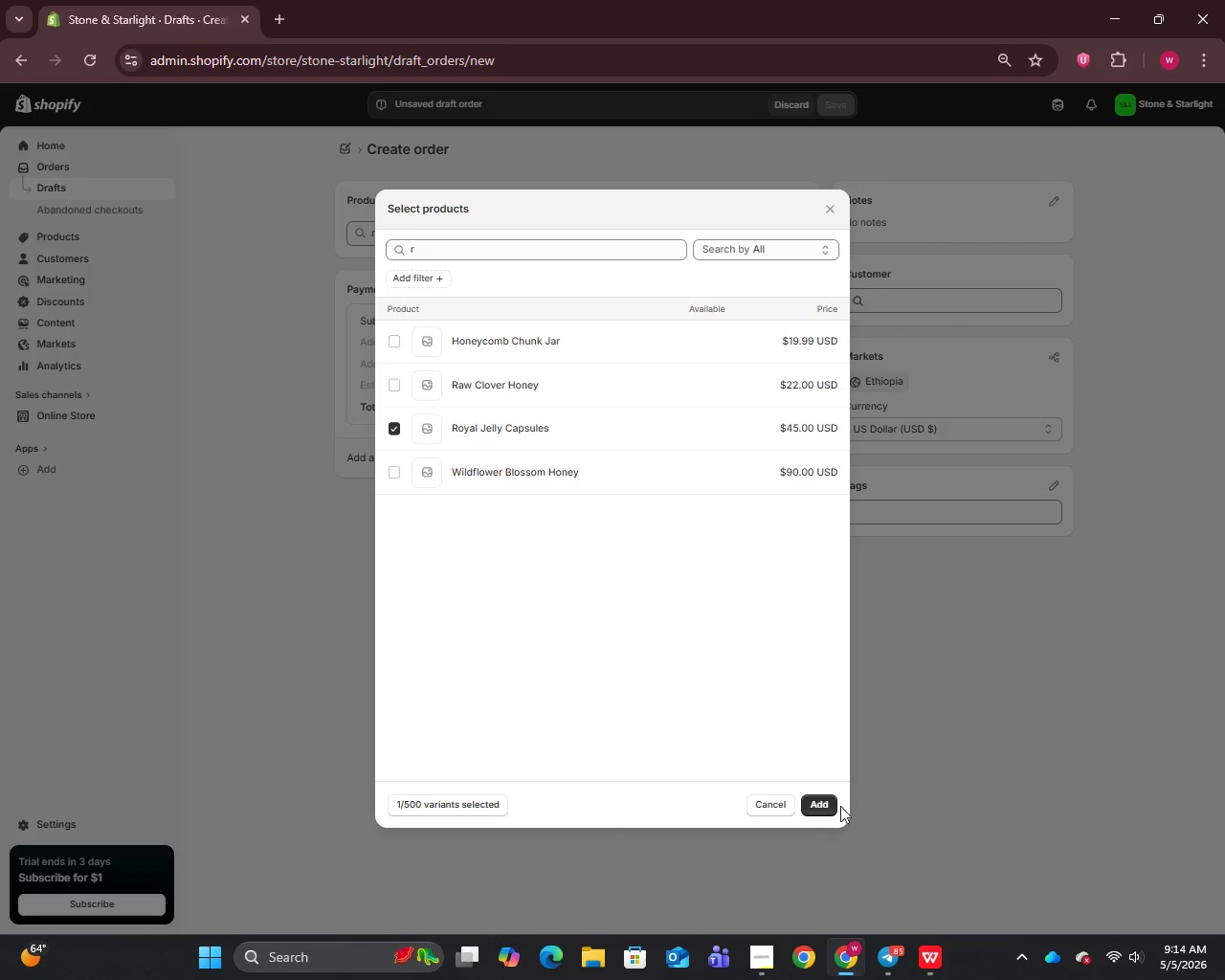 
left_click([830, 806])
 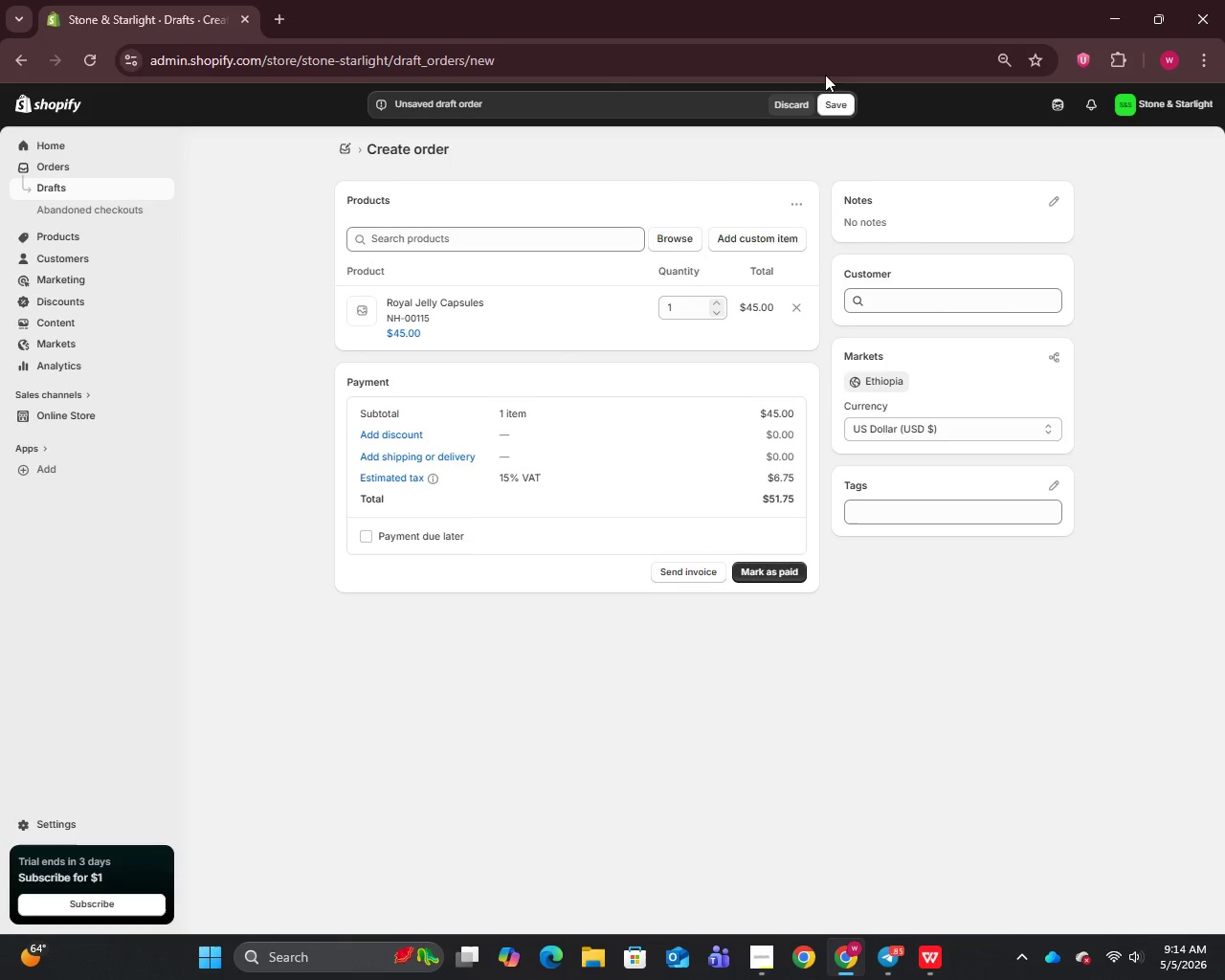 
left_click([840, 113])
 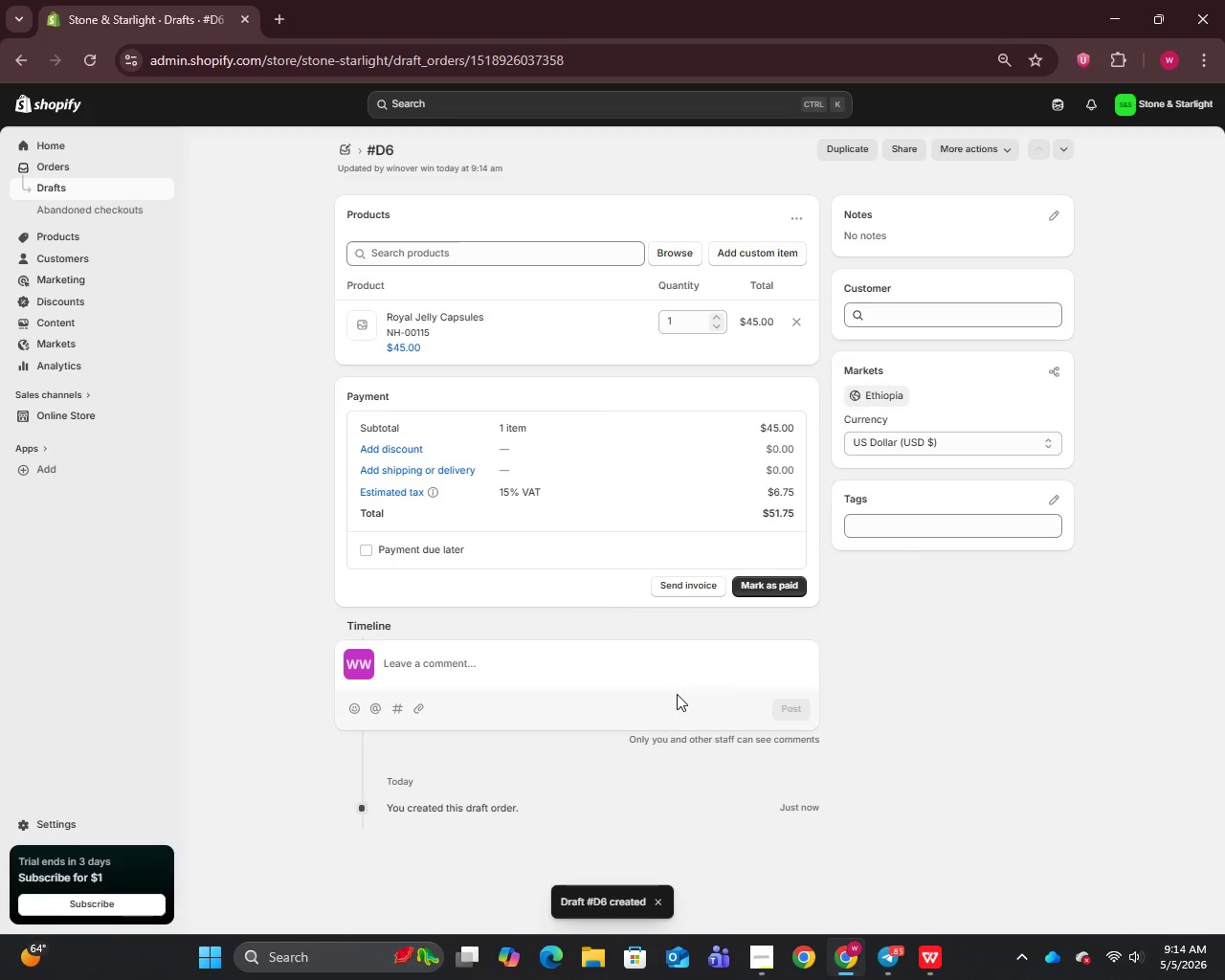 
left_click([787, 584])
 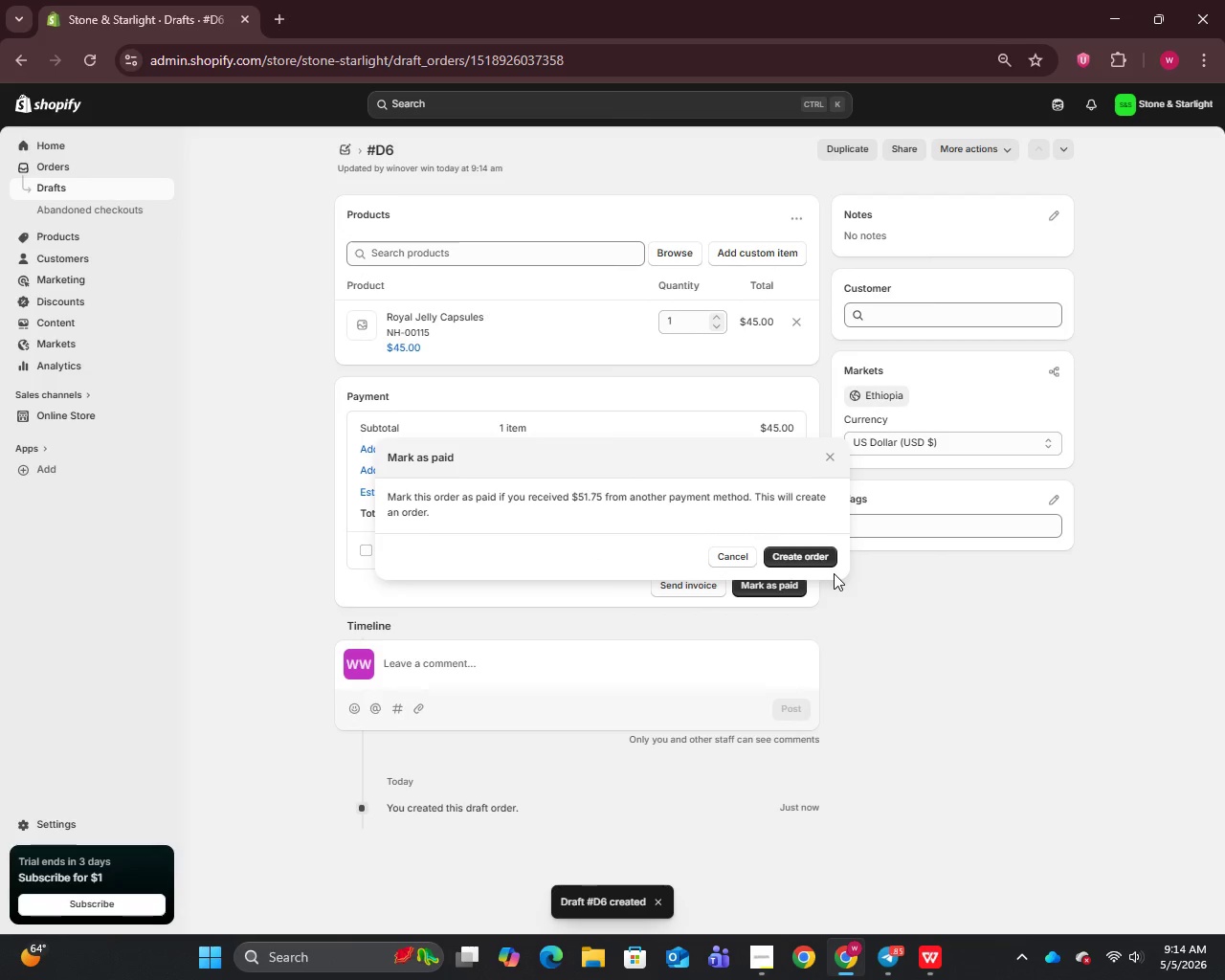 
left_click([806, 552])
 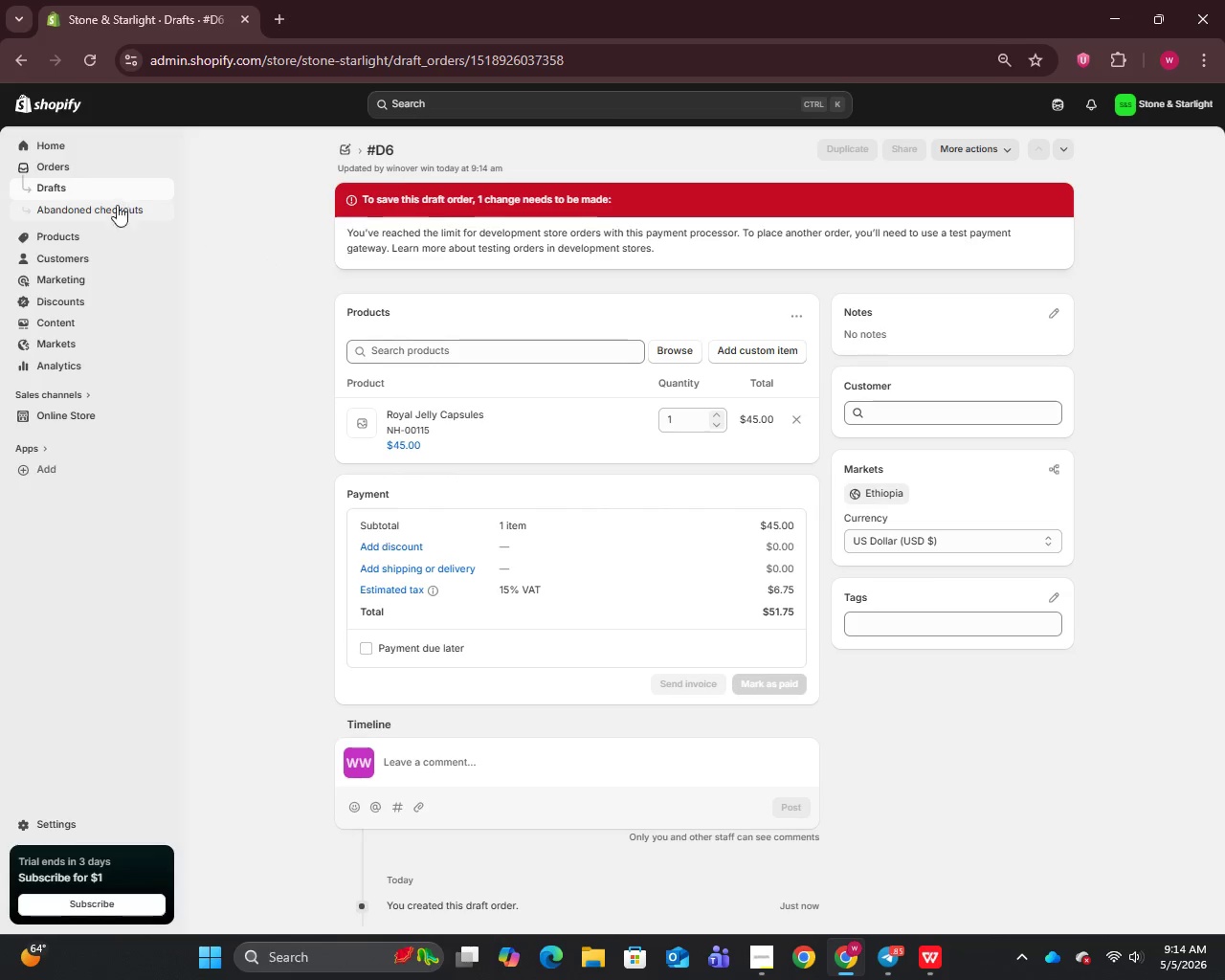 
left_click([48, 187])
 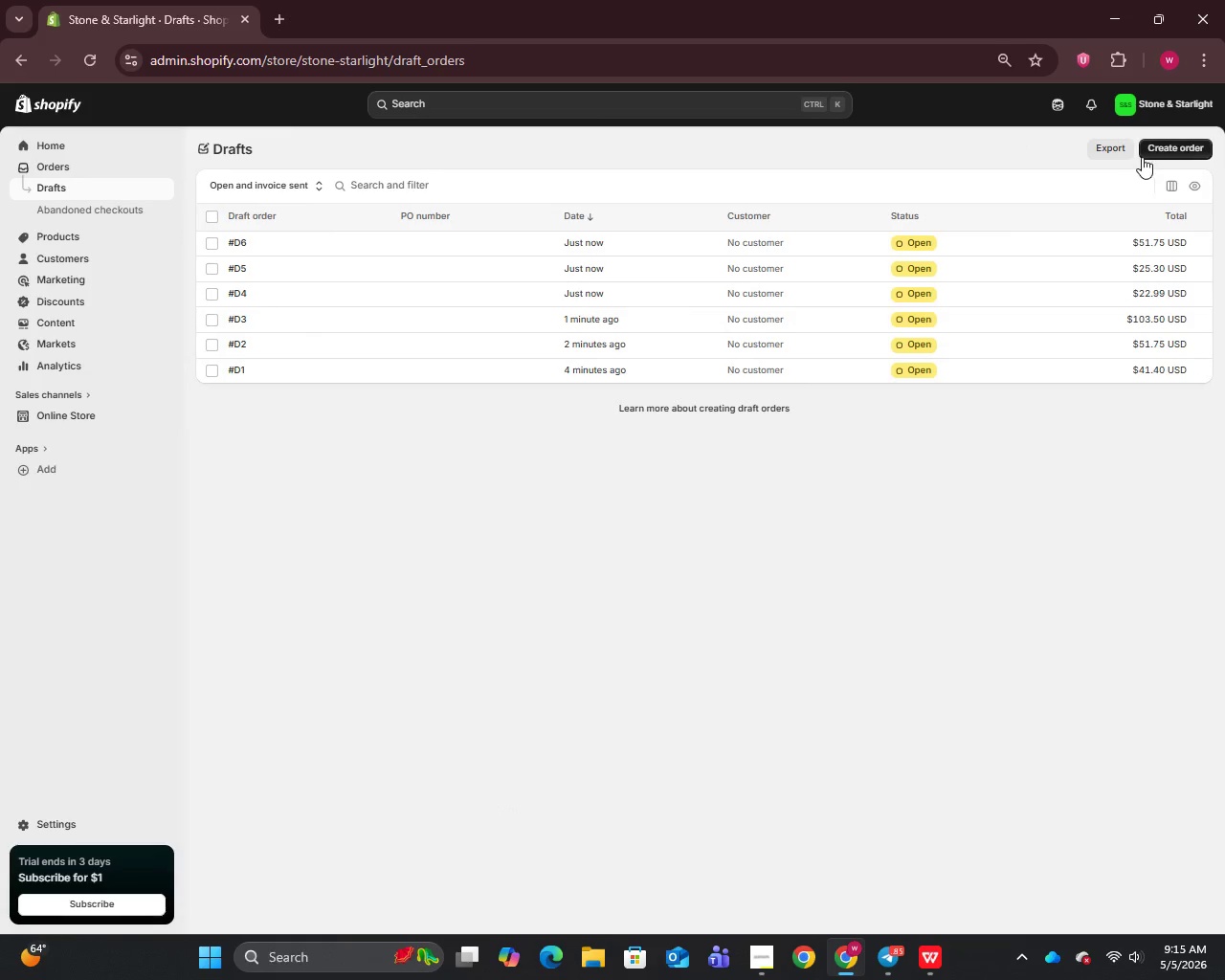 
left_click([1158, 148])
 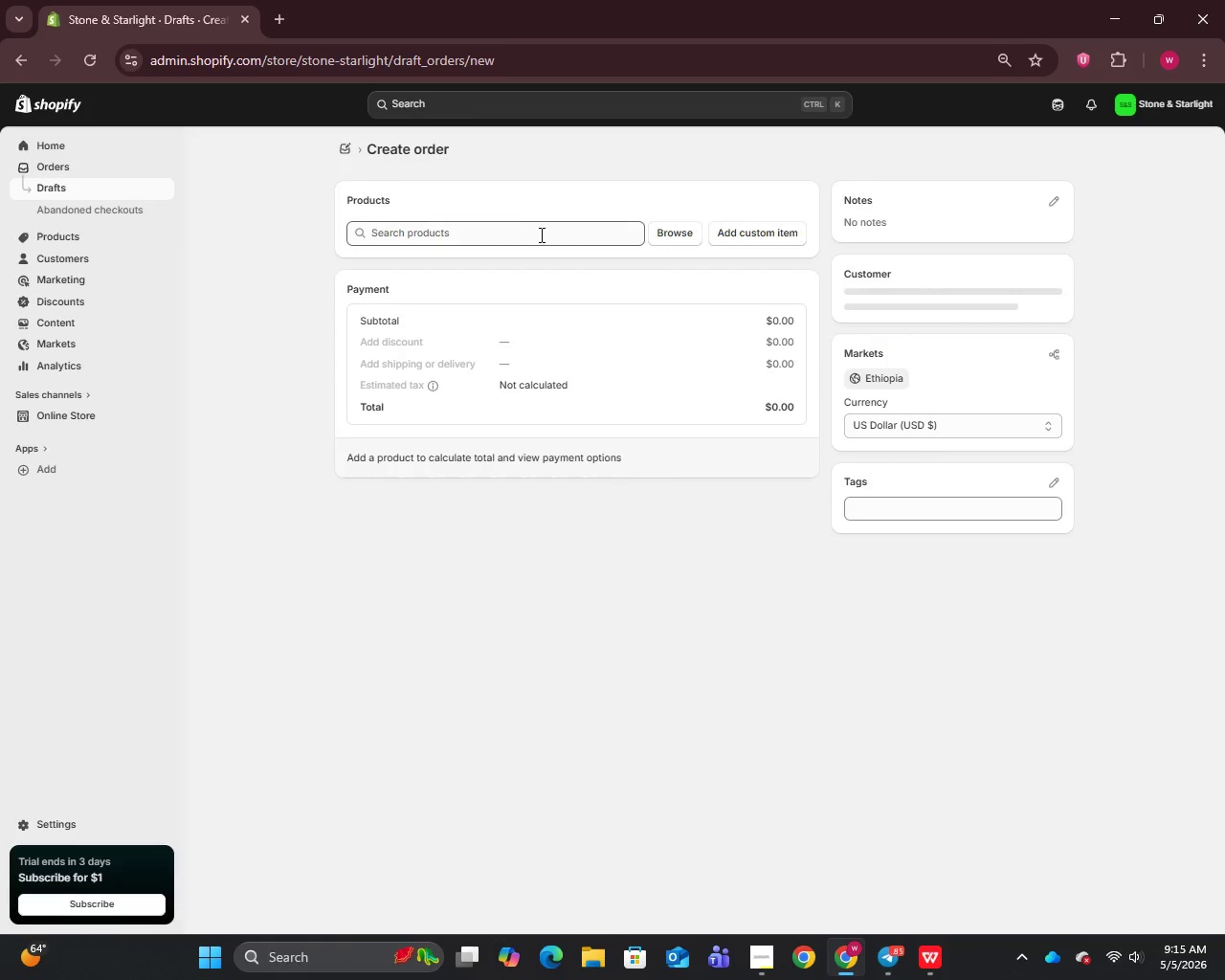 
left_click([512, 235])
 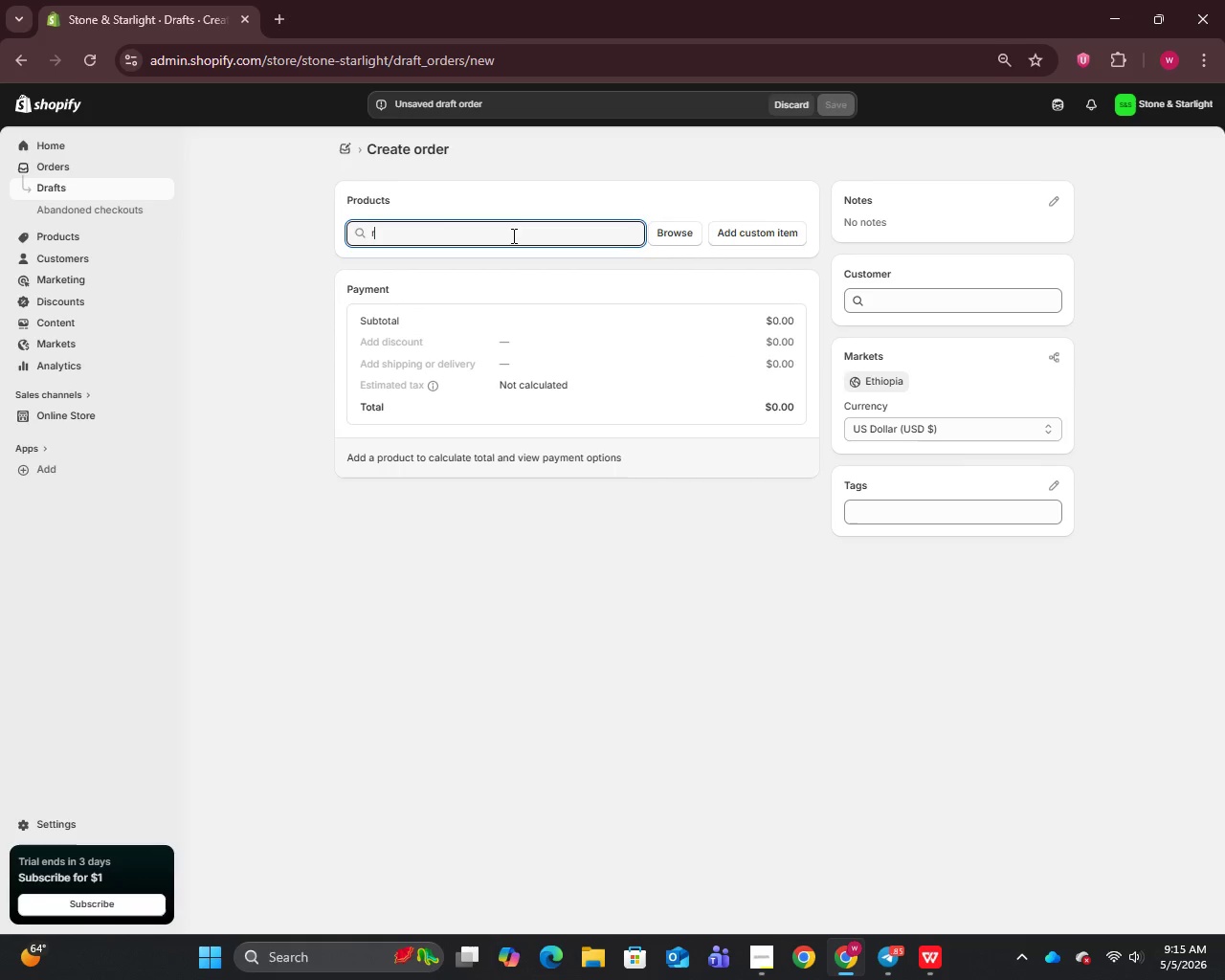 
key(R)
 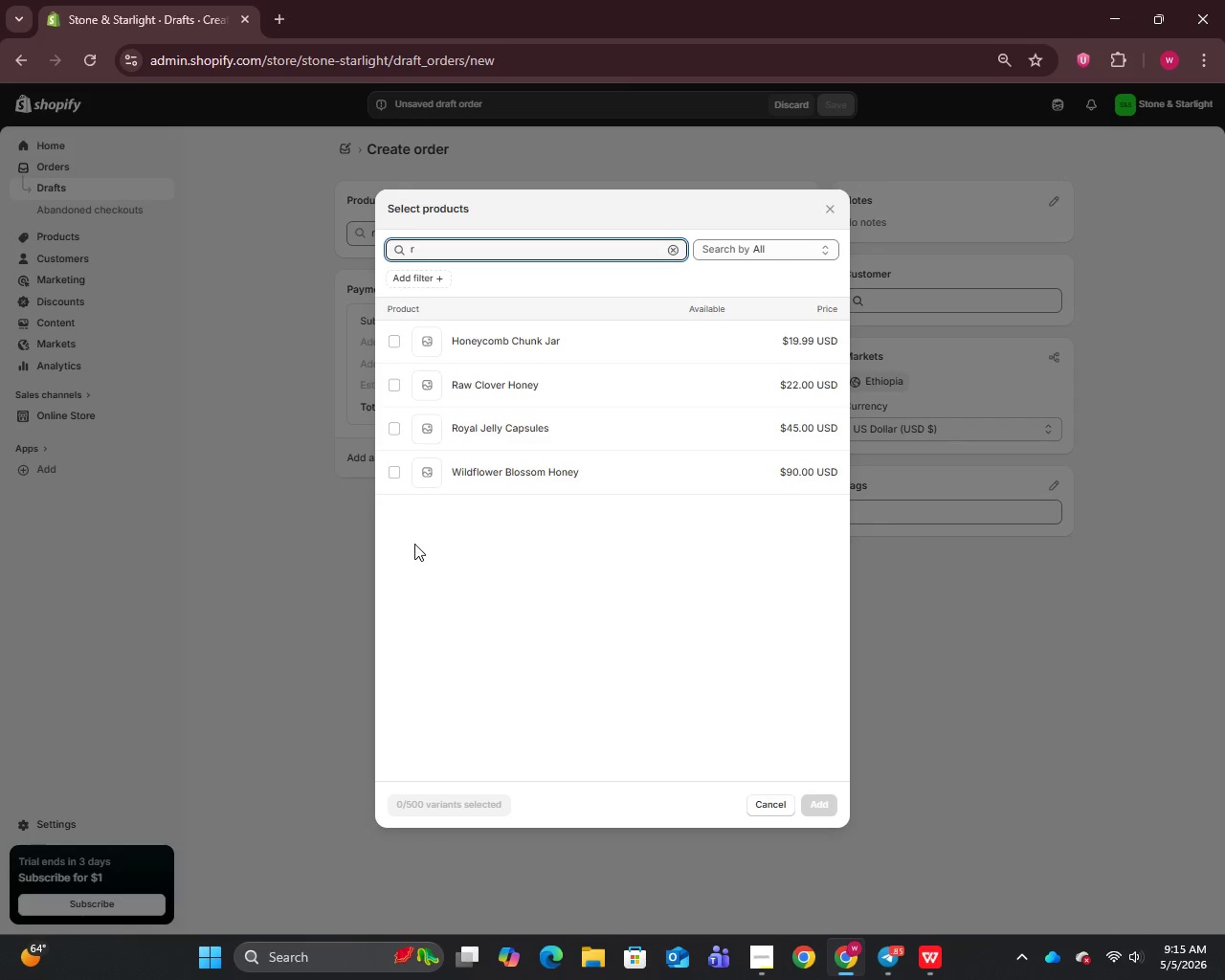 
left_click([390, 474])
 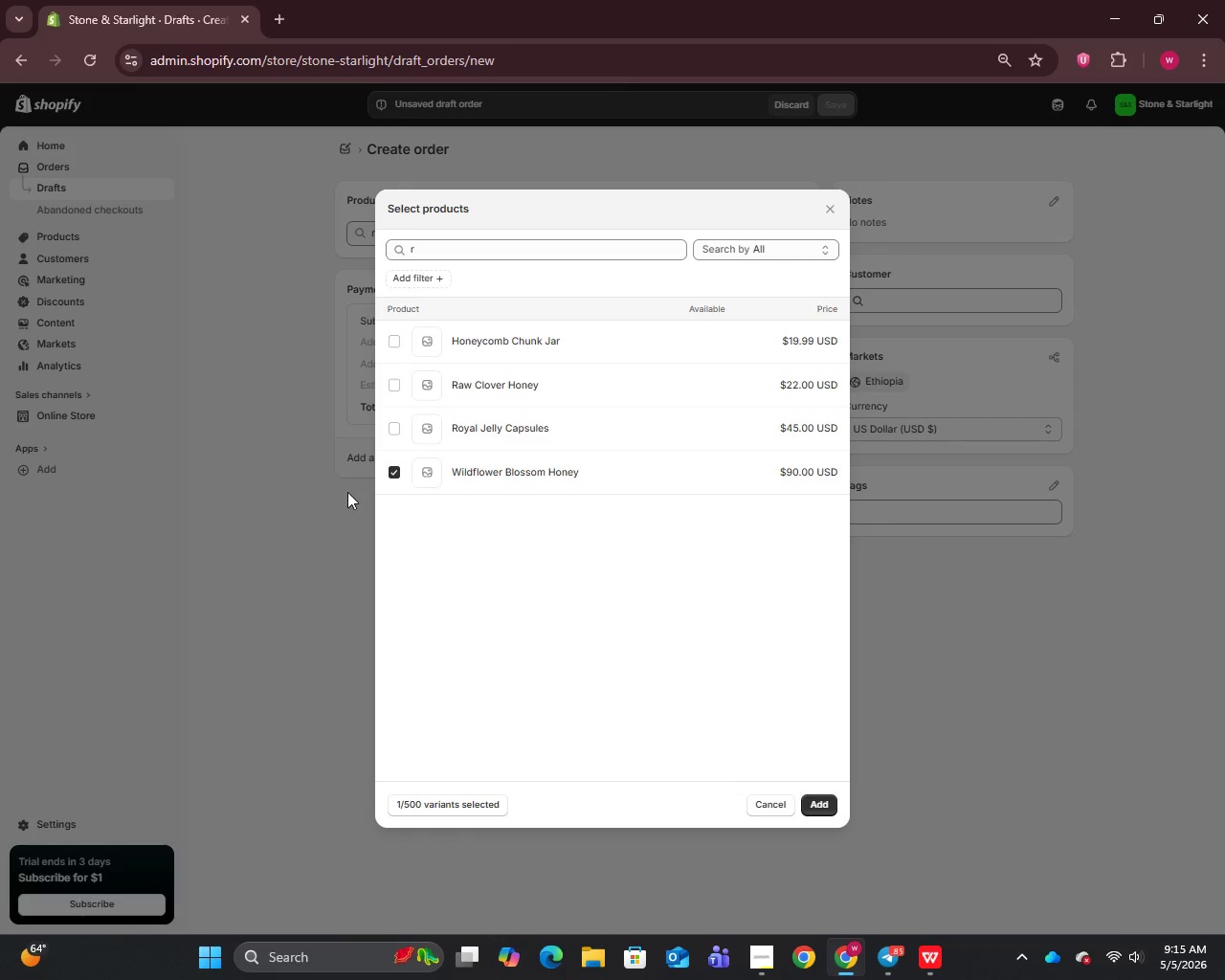 
left_click([388, 473])
 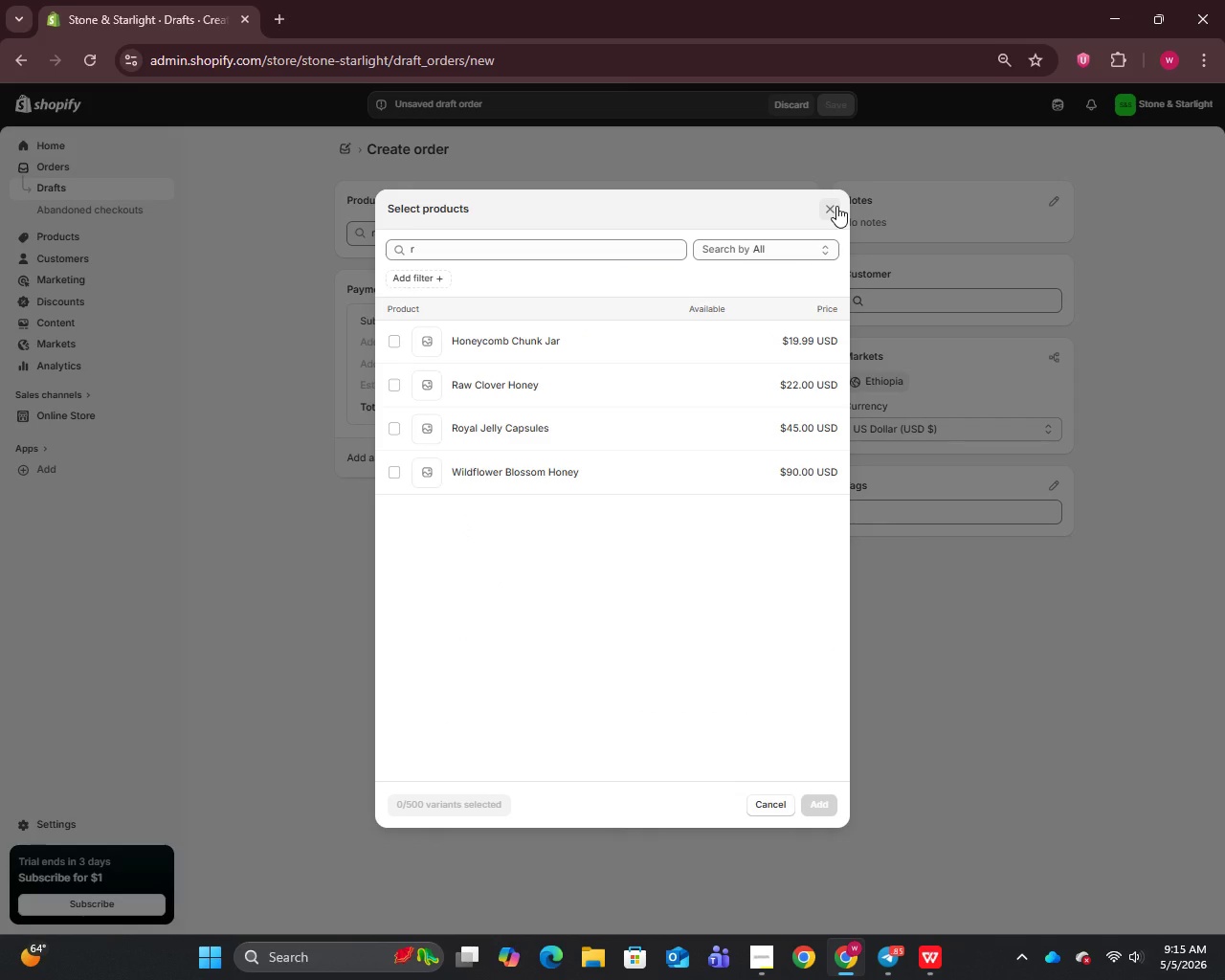 
left_click([836, 206])
 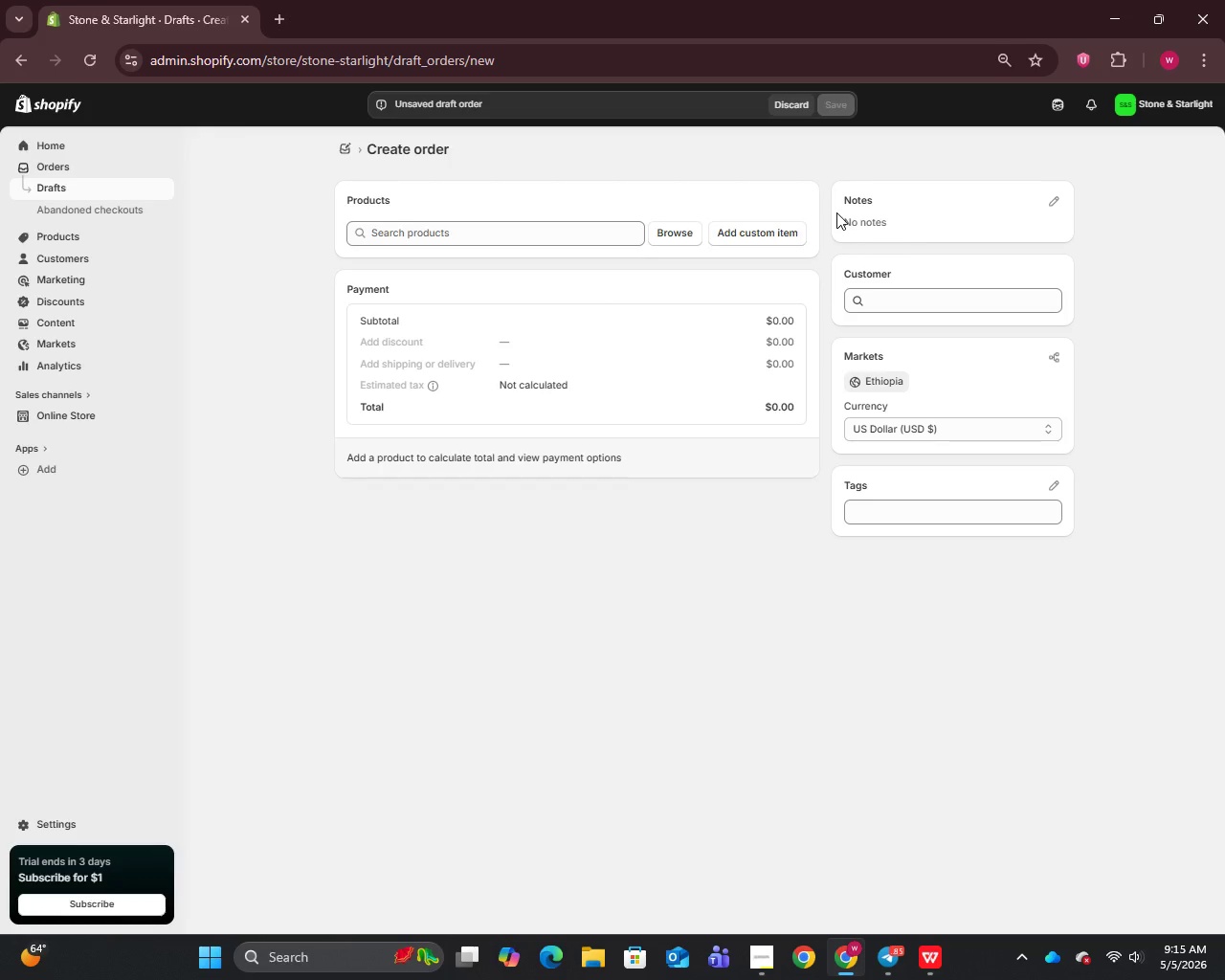 
wait(31.03)
 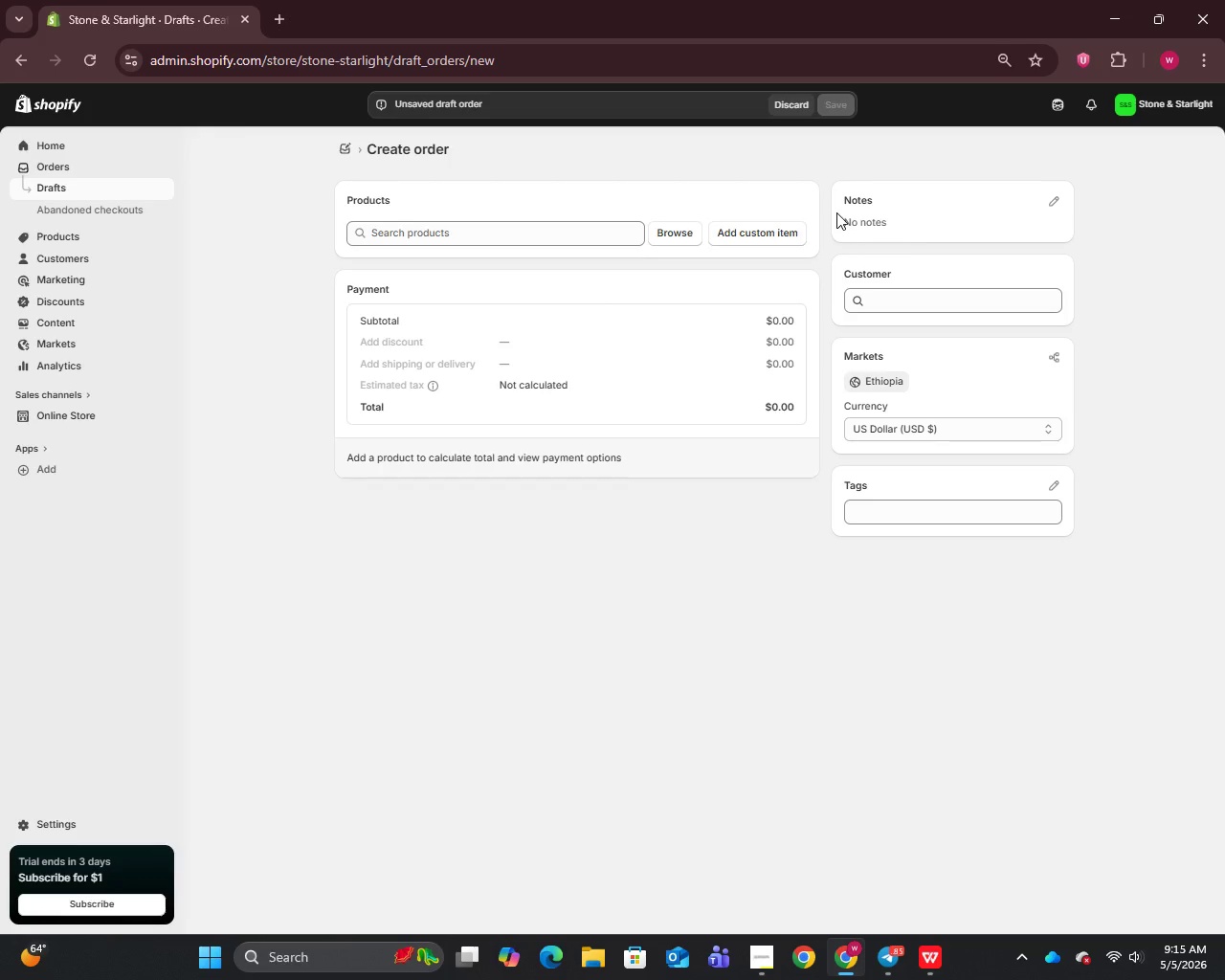 
mouse_move([90, 356])
 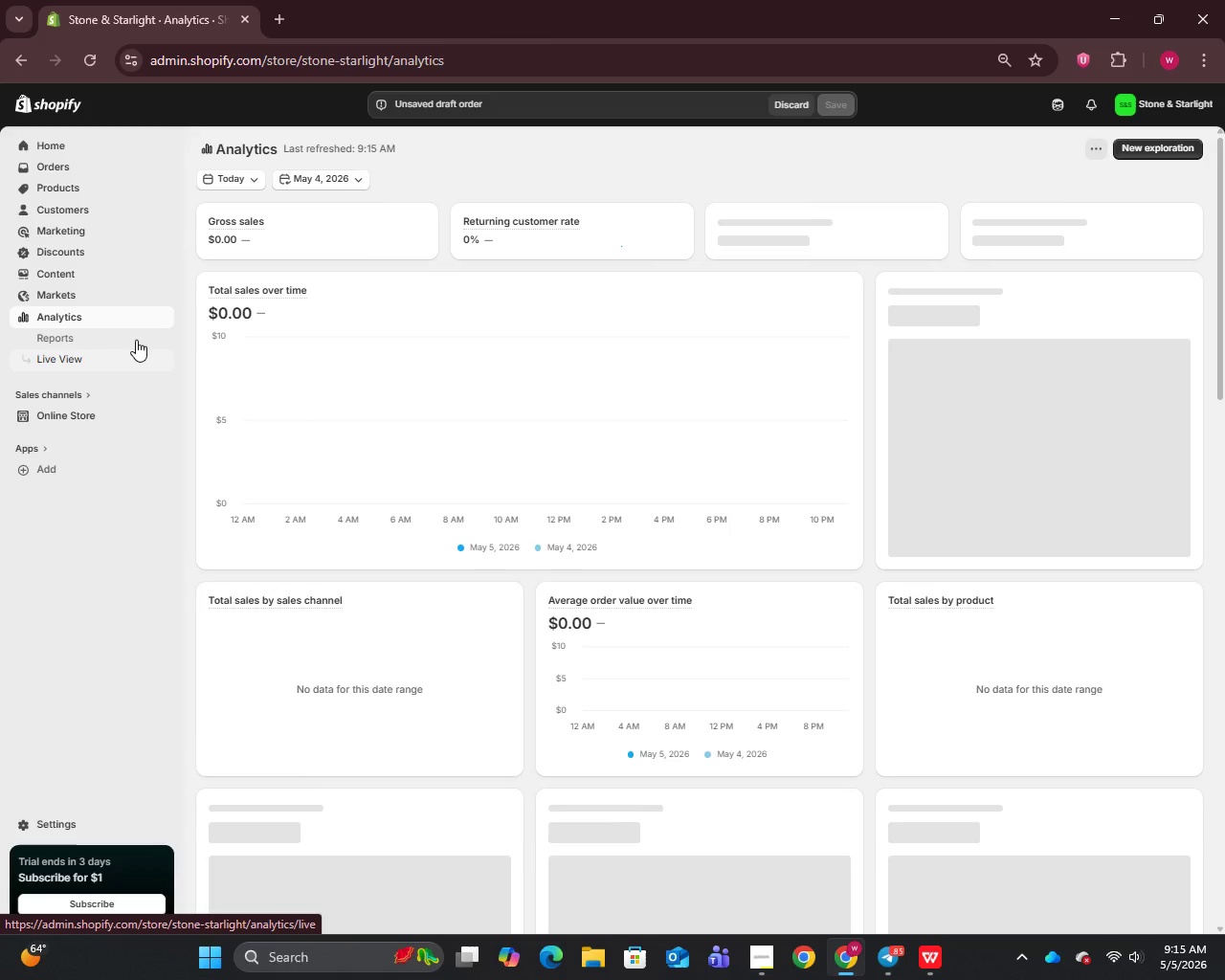 
mouse_move([151, 328])
 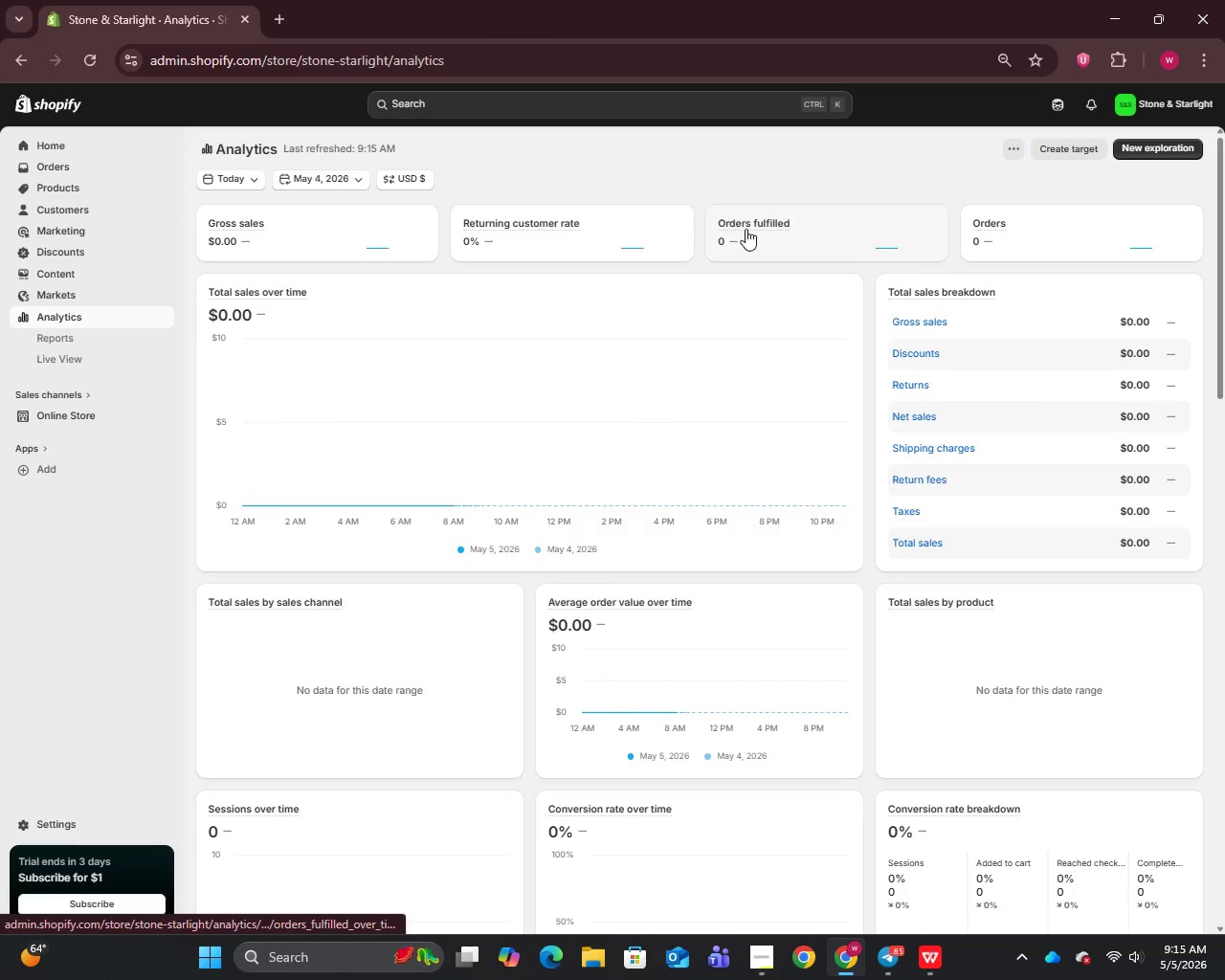 
wait(8.32)
 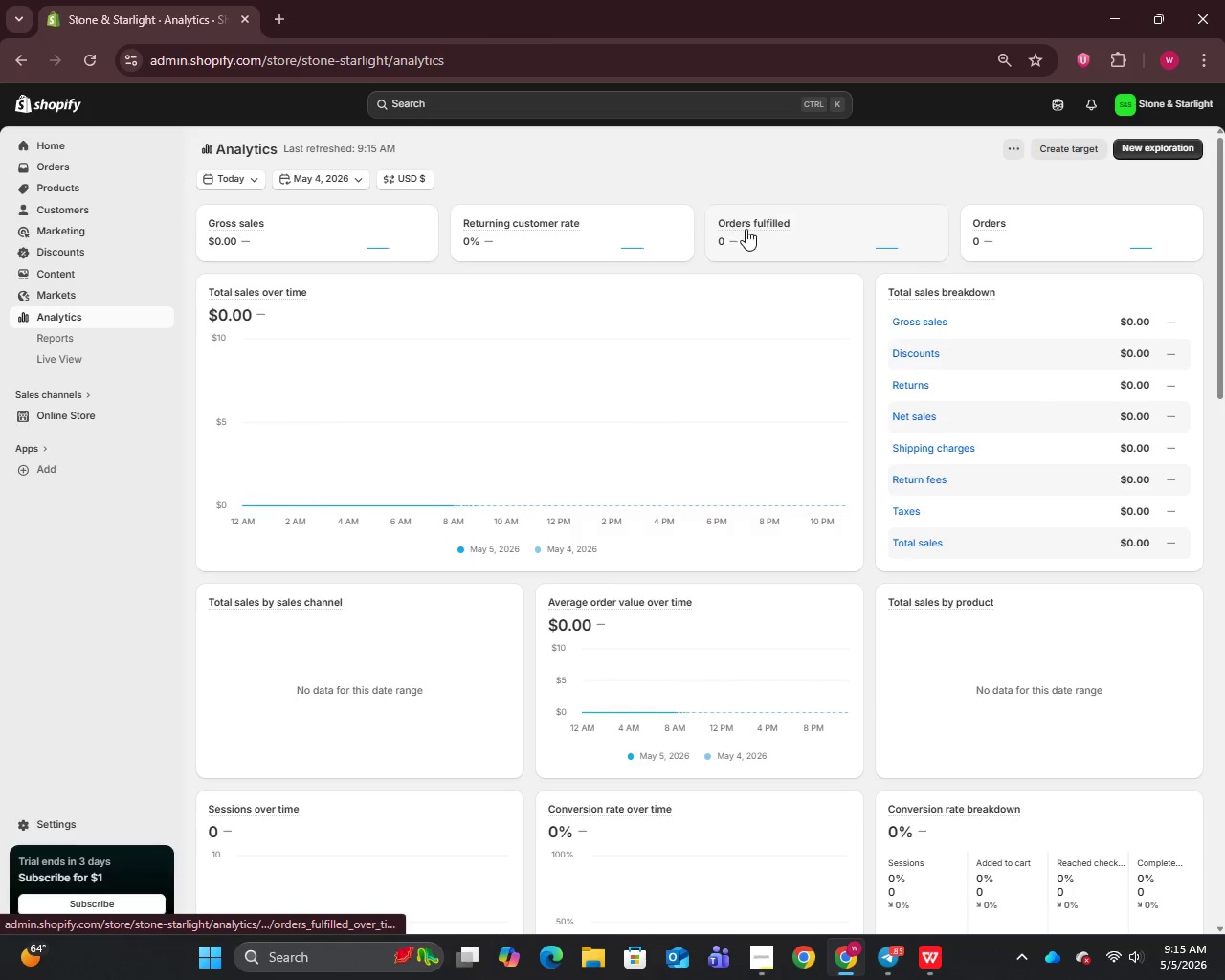 
scroll: coordinate [564, 359], scroll_direction: down, amount: 5.0
 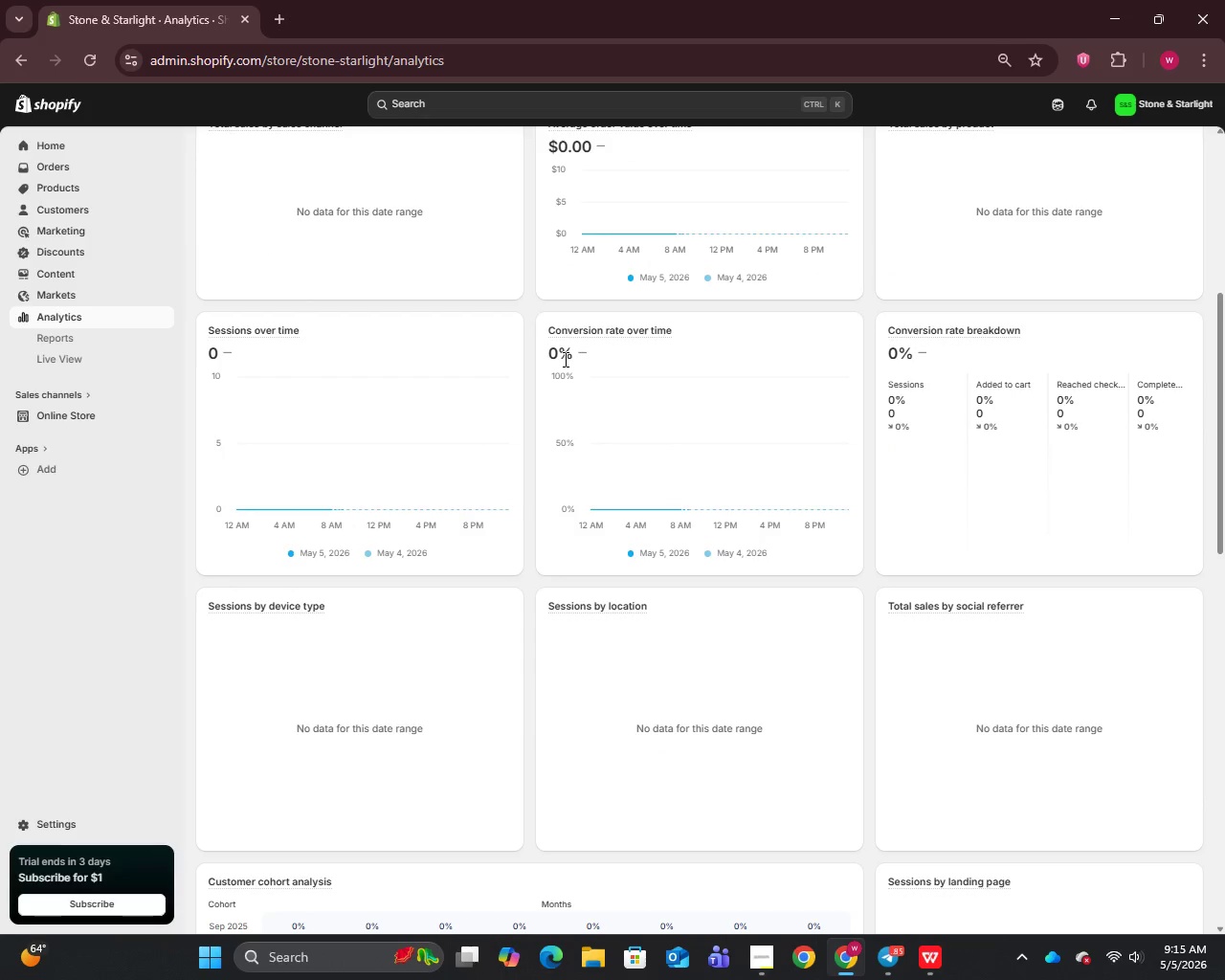 
scroll: coordinate [498, 359], scroll_direction: up, amount: 5.0
 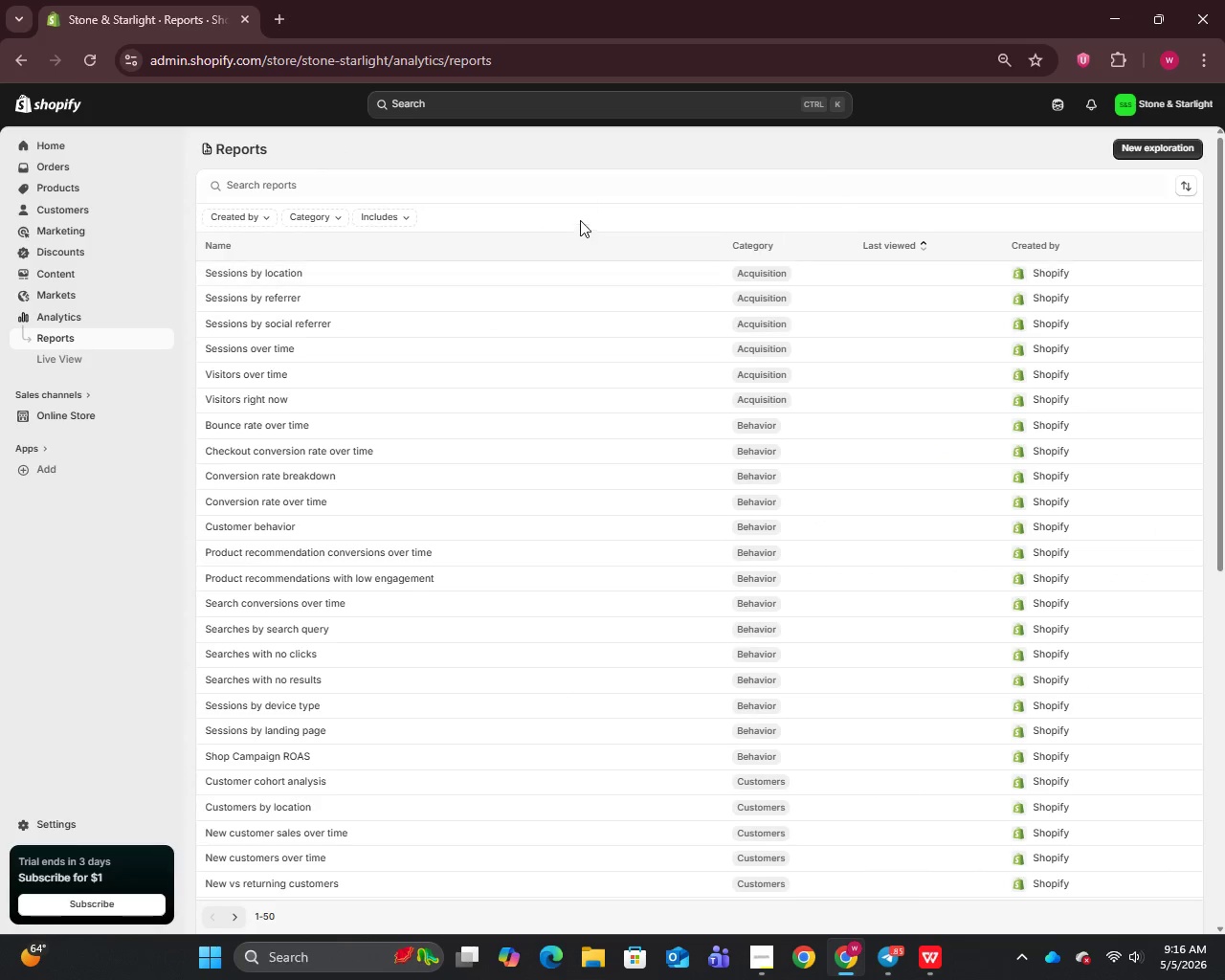 
wait(7.39)
 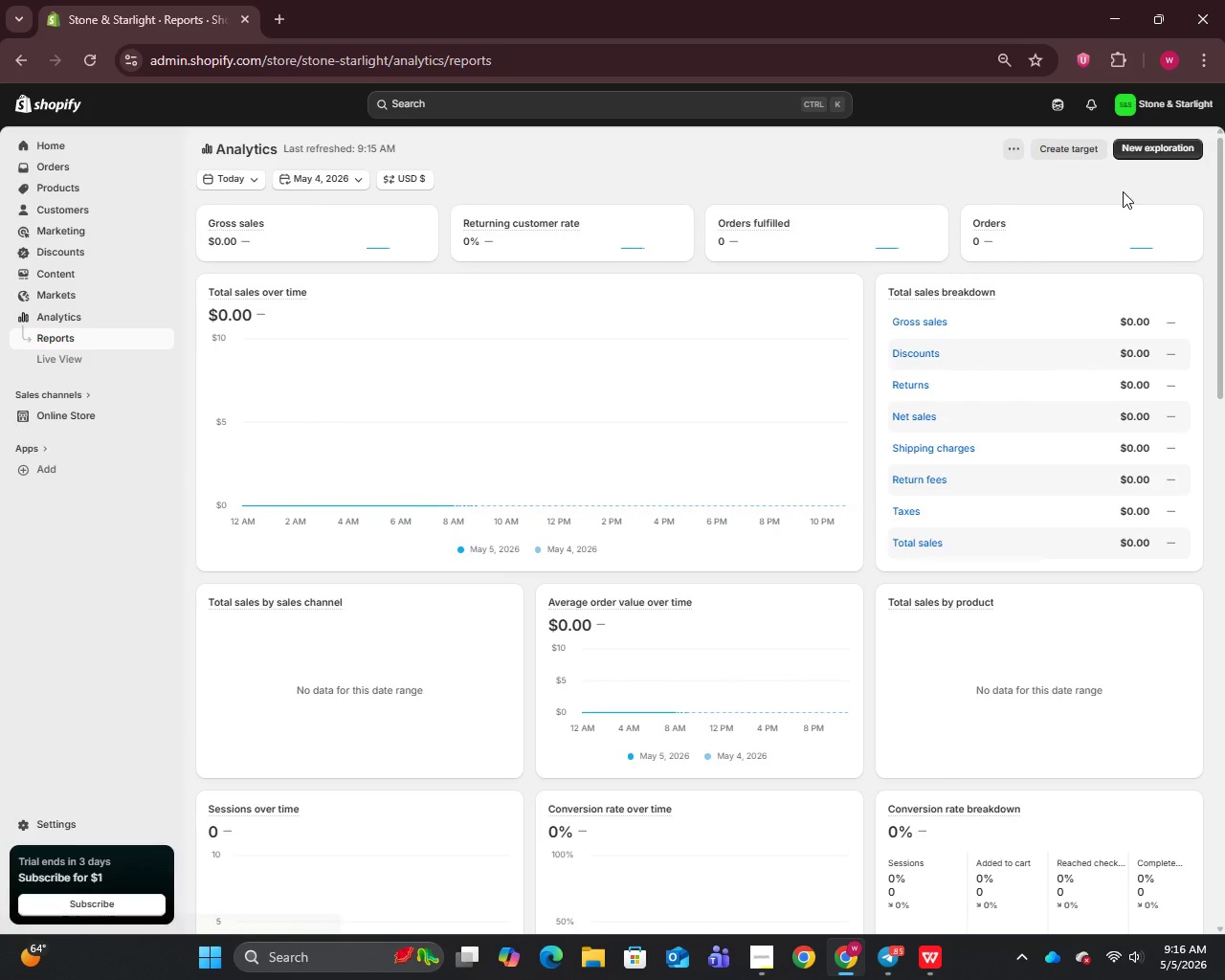 
type(ven)
 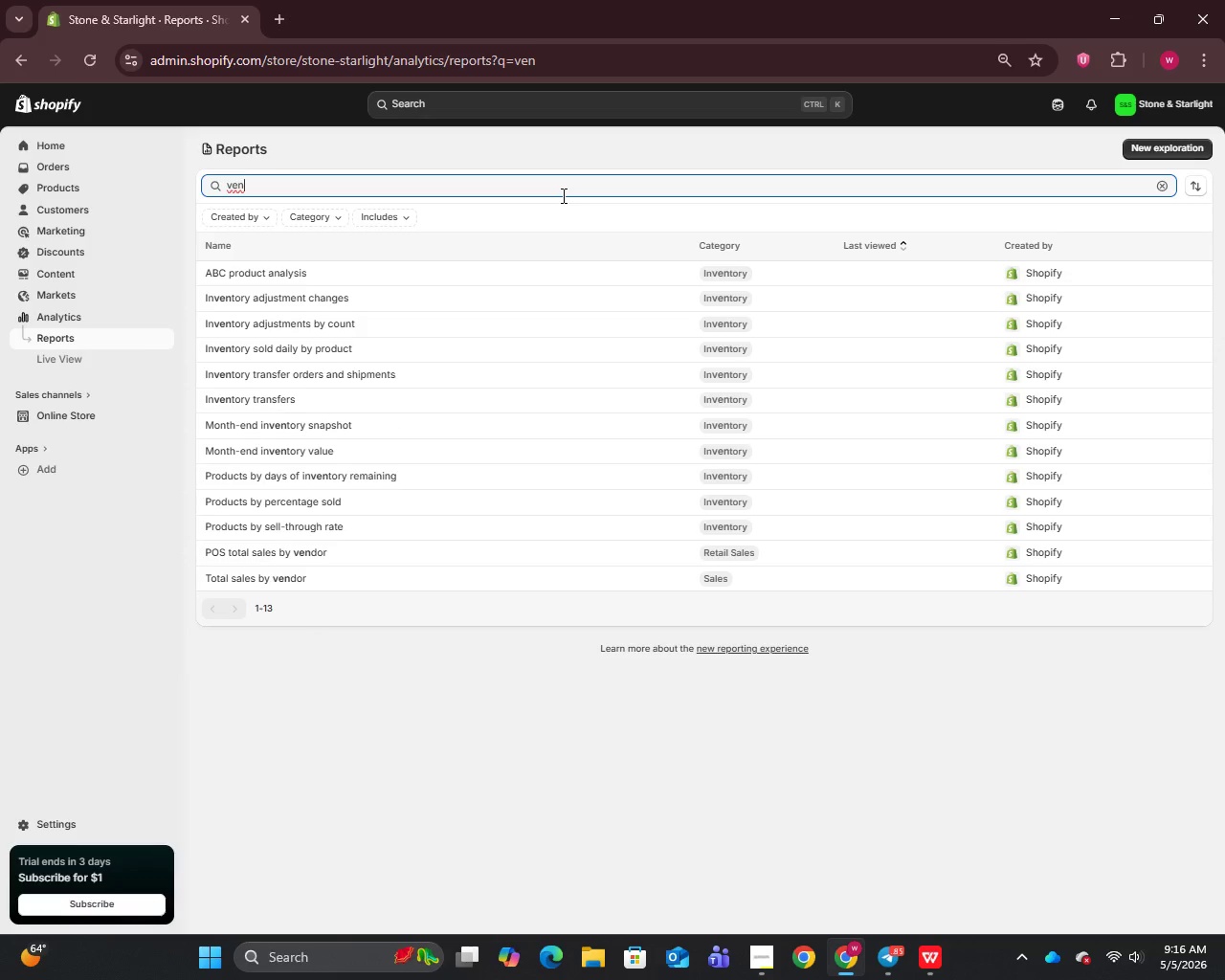 
key(D)
 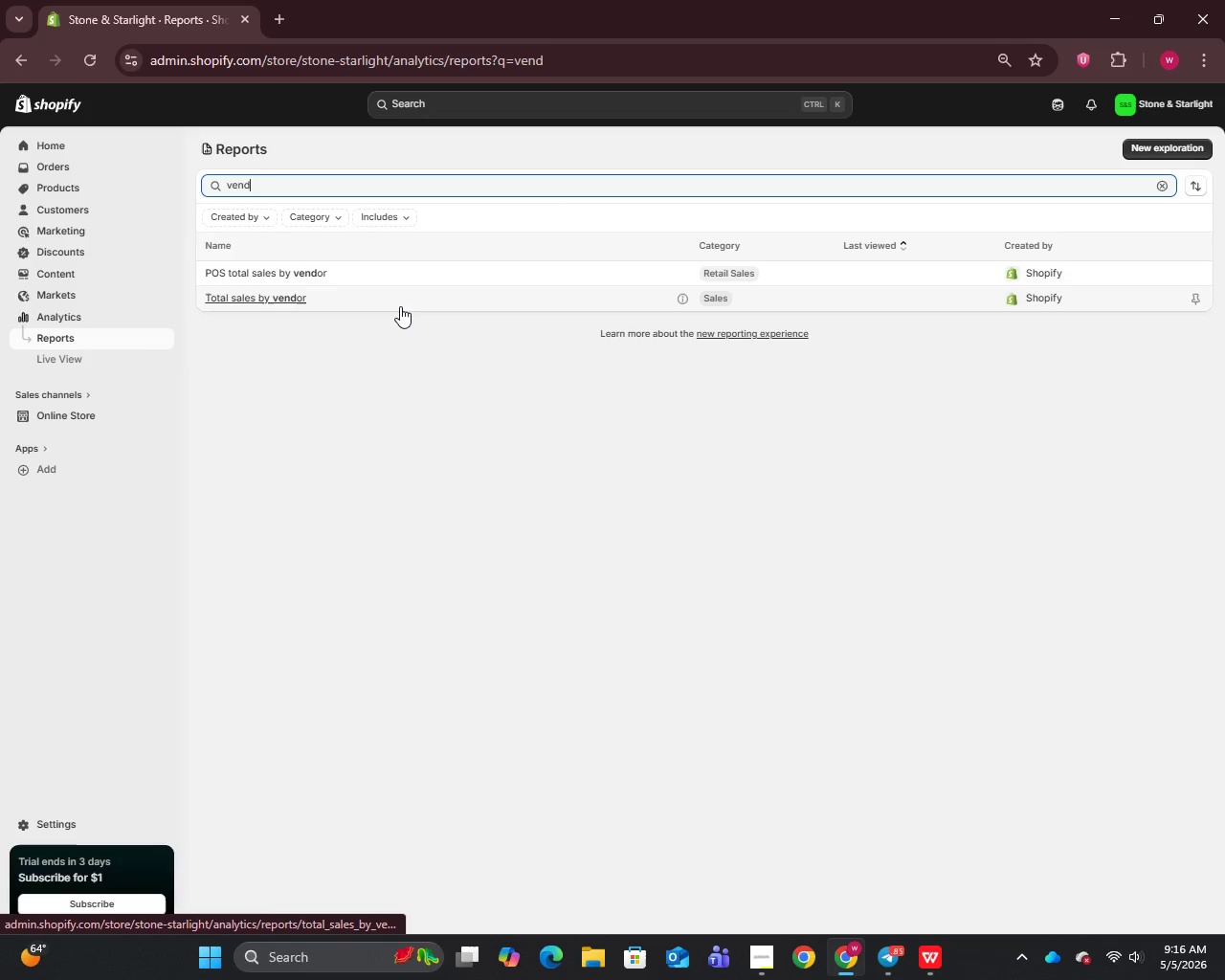 
left_click([400, 302])
 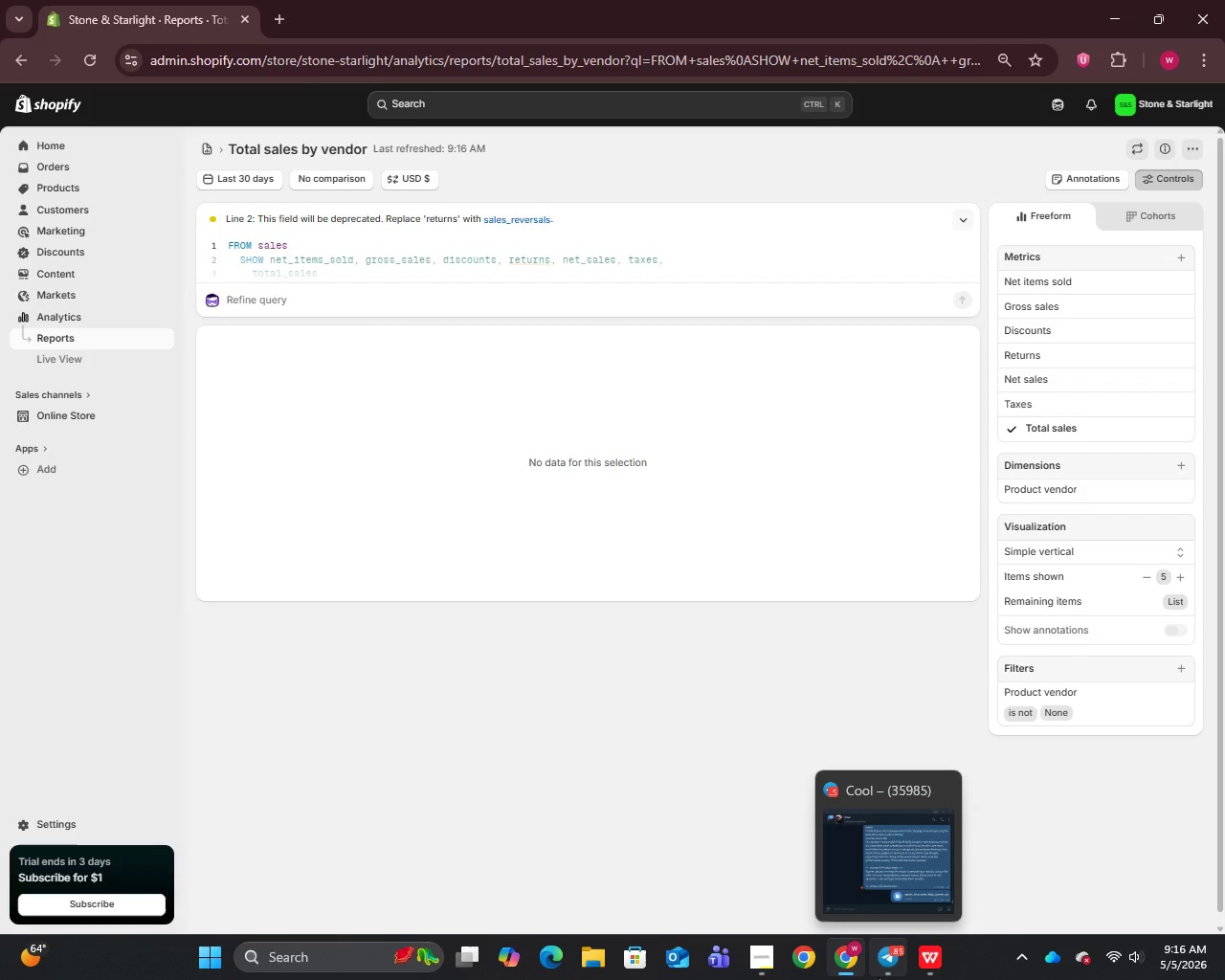 
wait(26.62)
 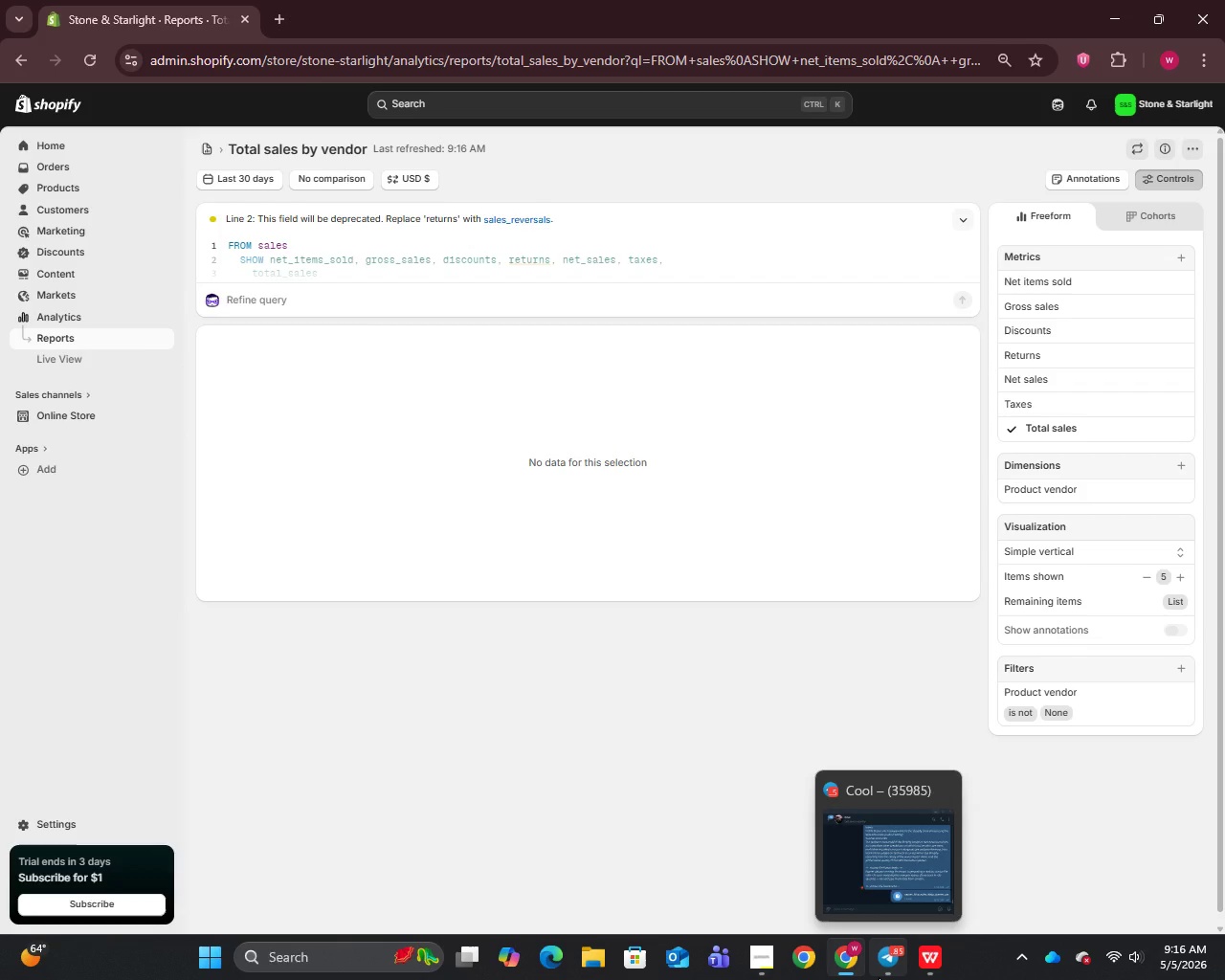 
mouse_move([892, 969])
 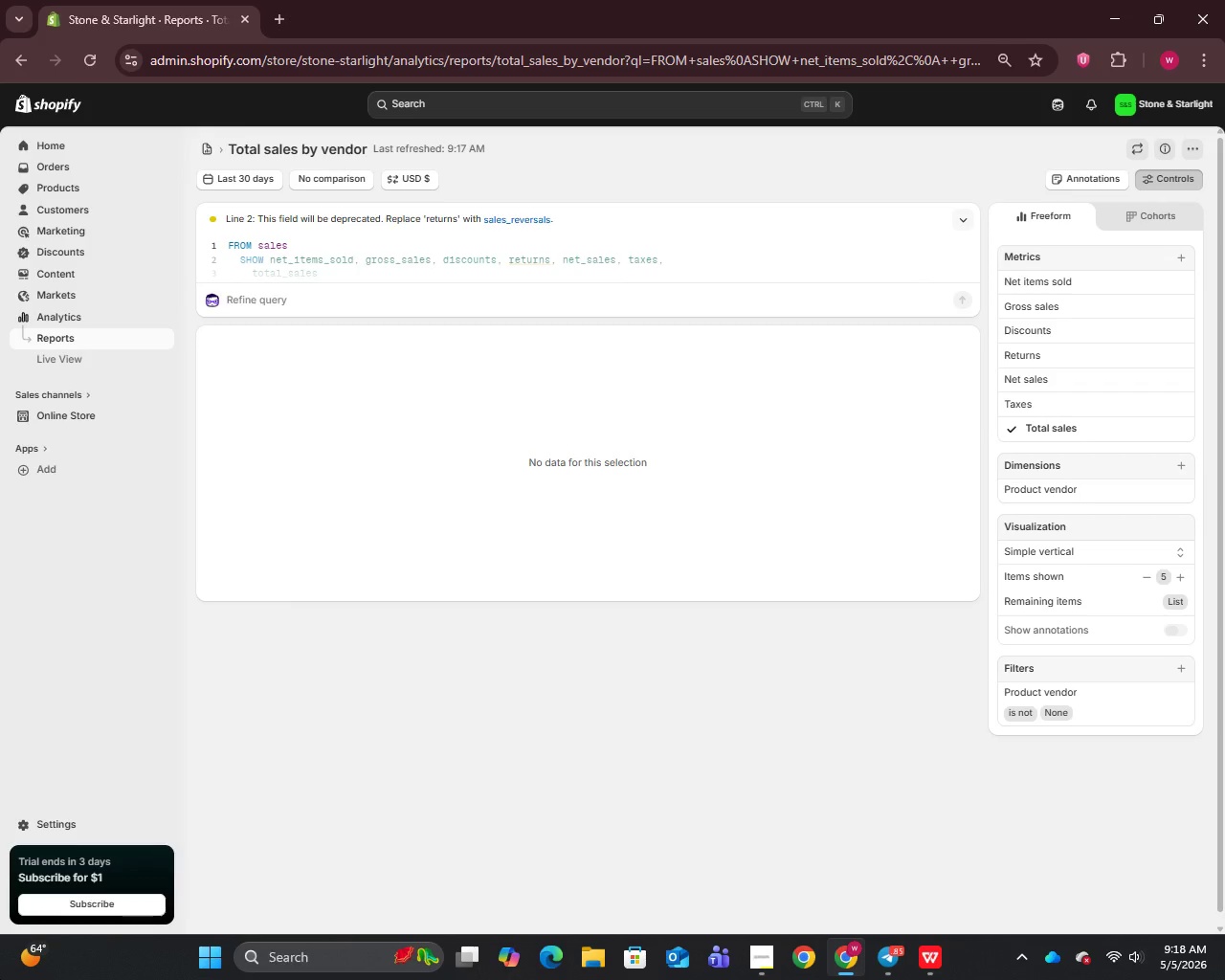 
wait(119.0)
 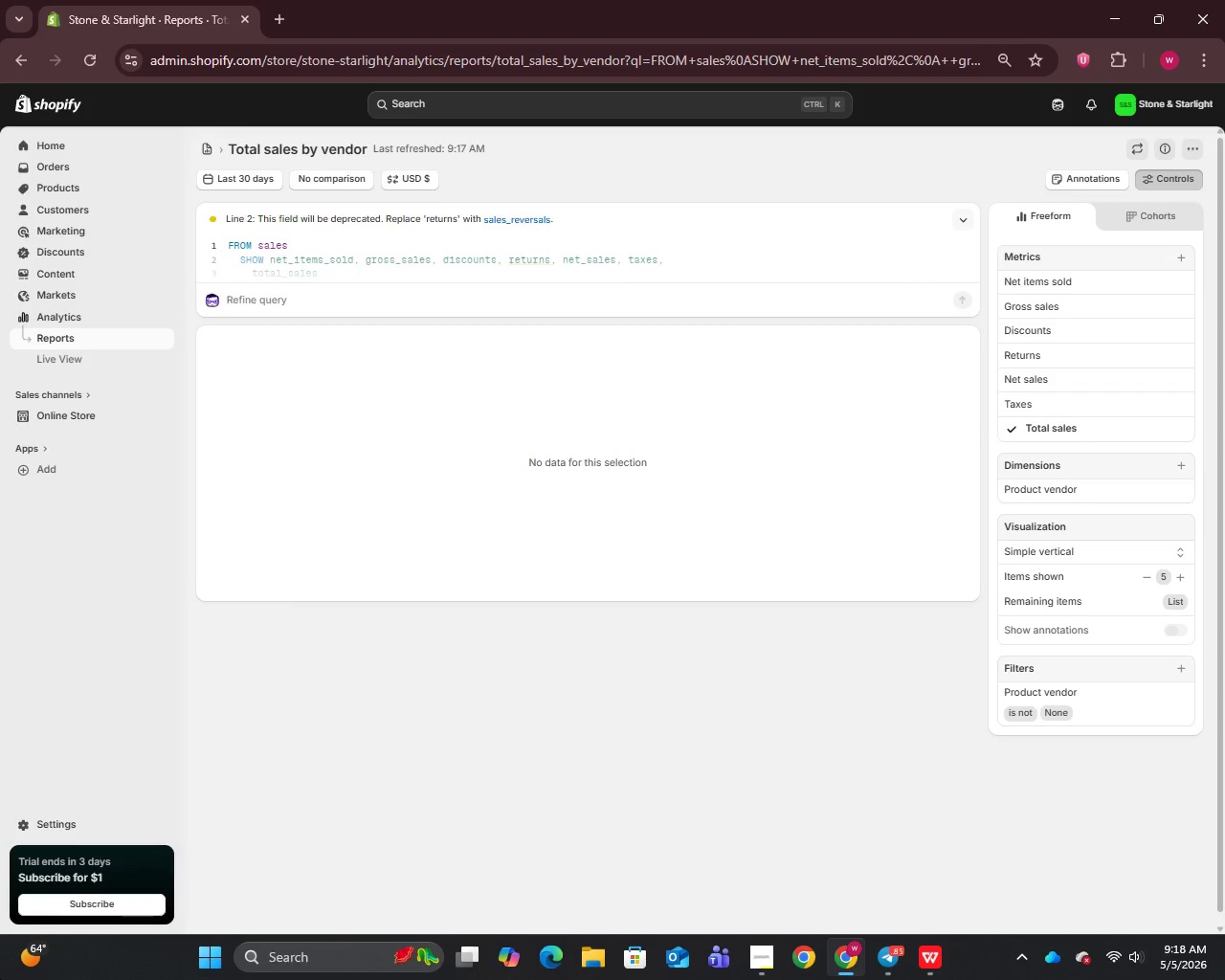 
left_click([67, 343])
 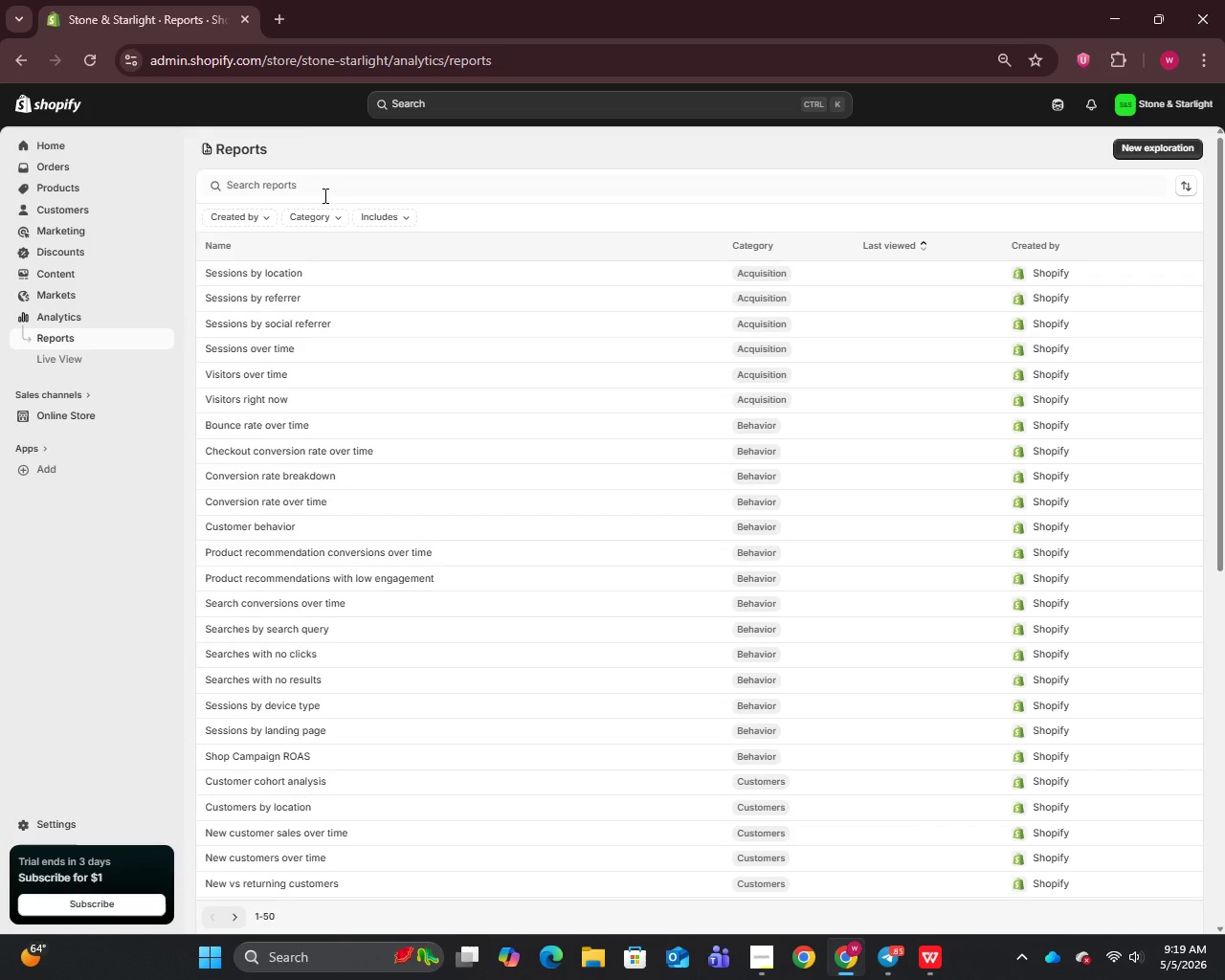 
wait(32.56)
 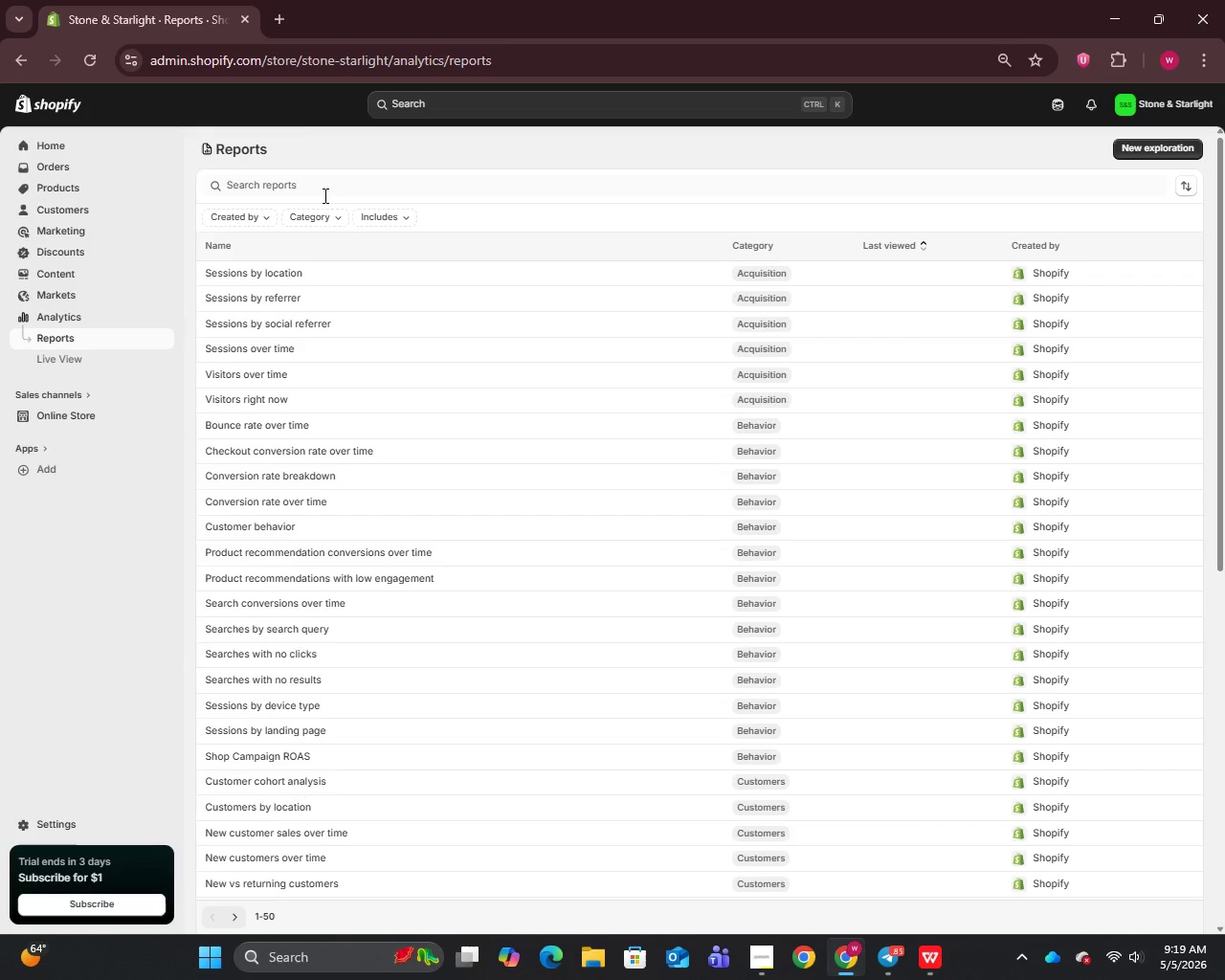 
left_click([54, 169])
 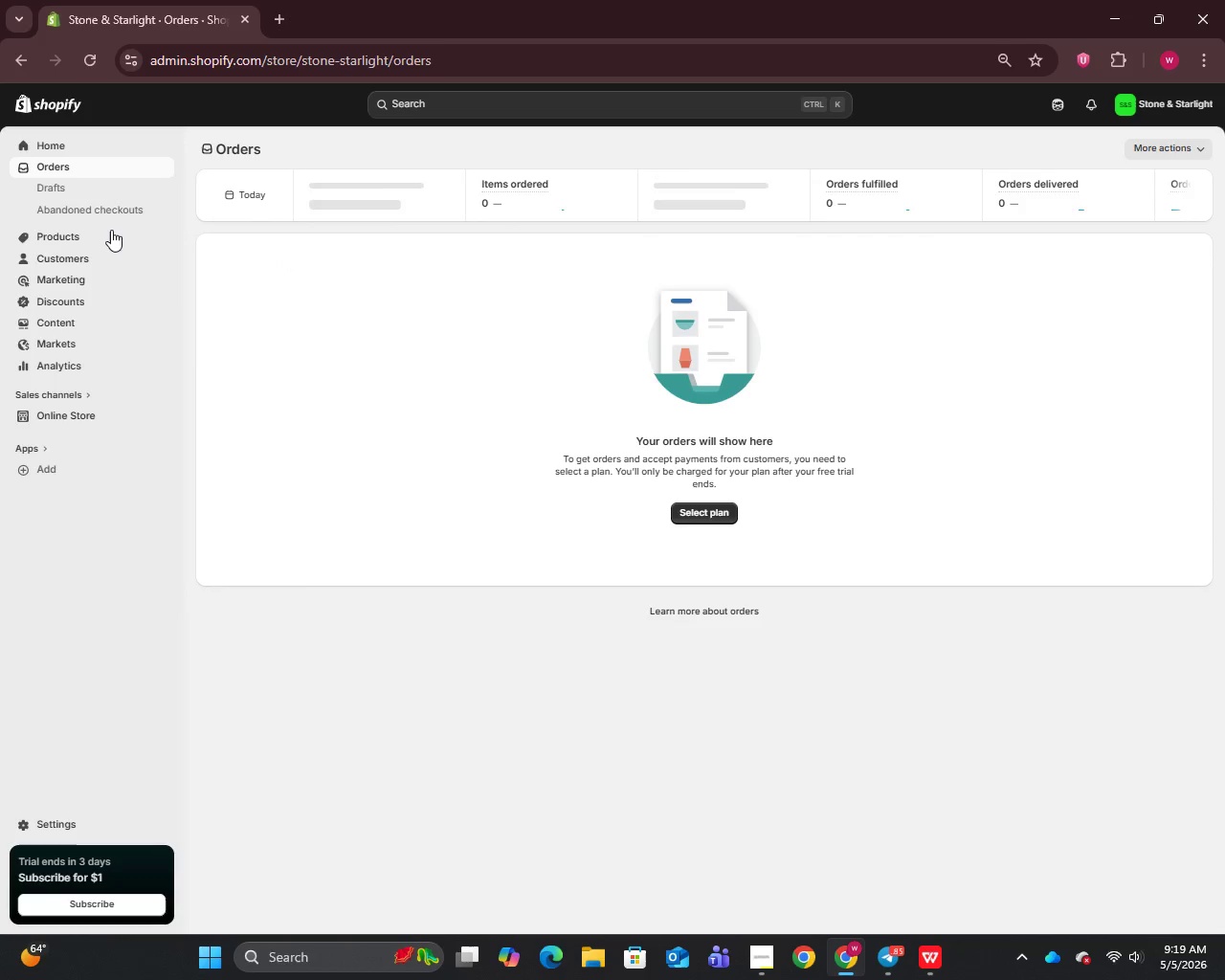 
left_click([56, 187])
 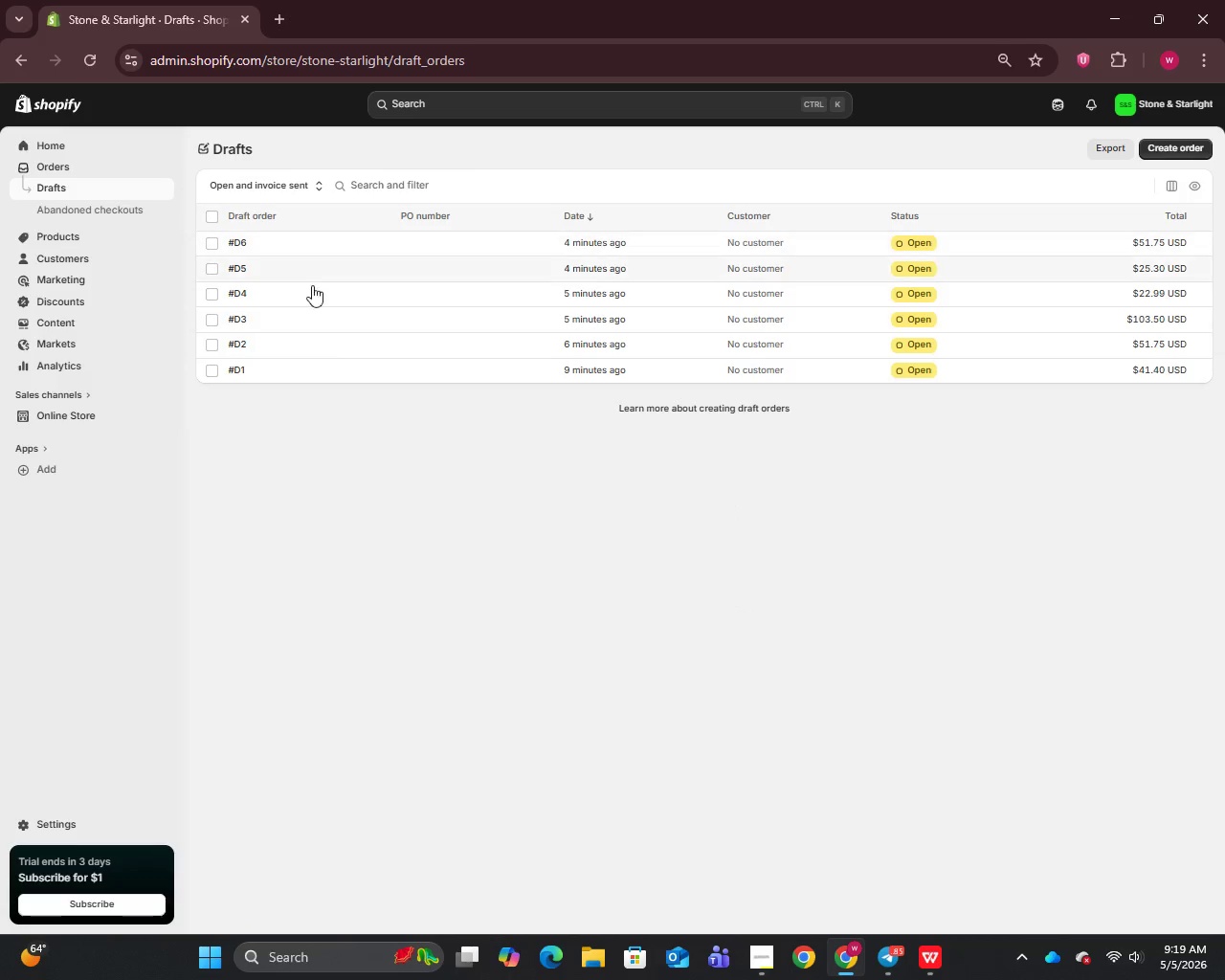 
left_click([299, 367])
 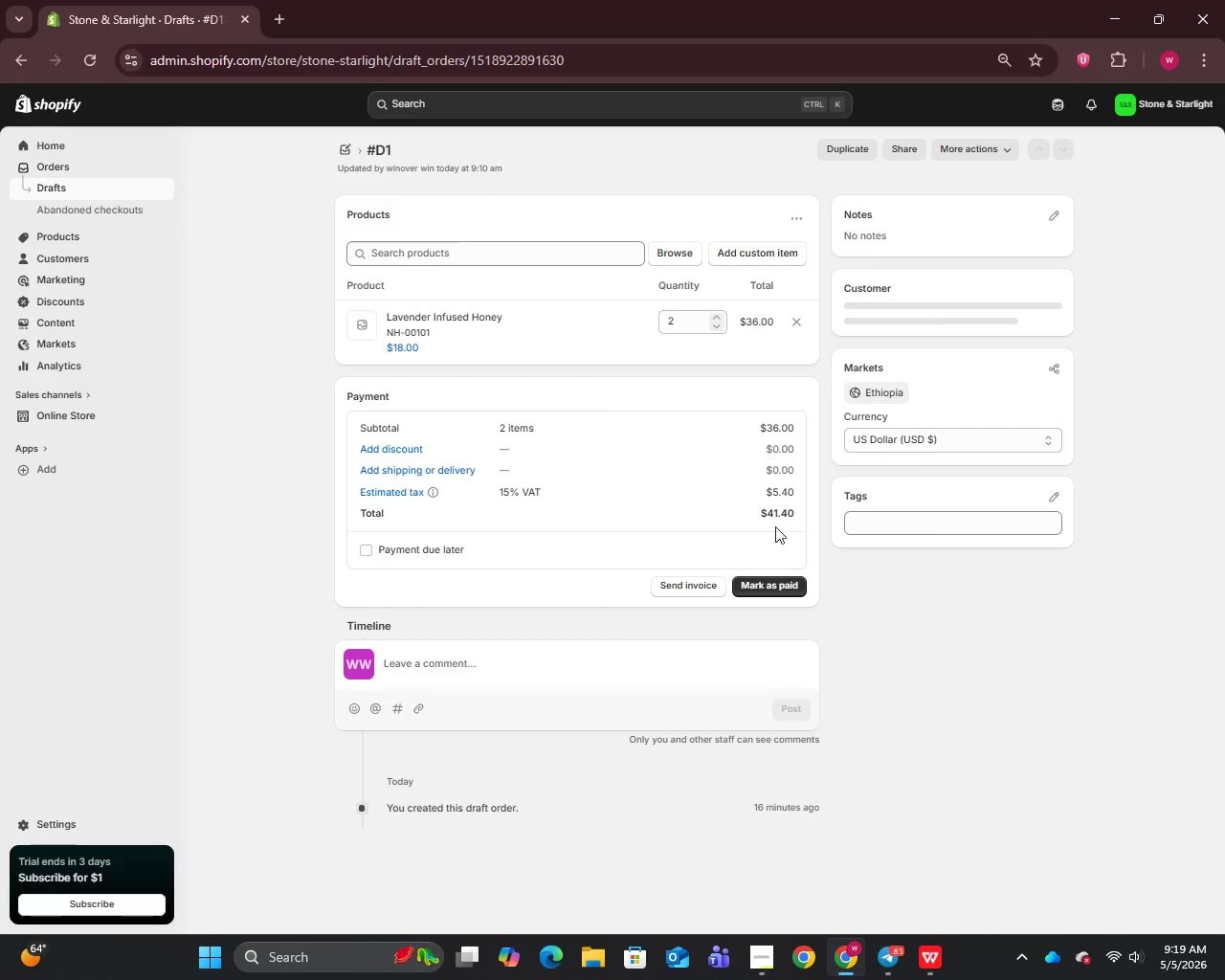 
left_click([778, 583])
 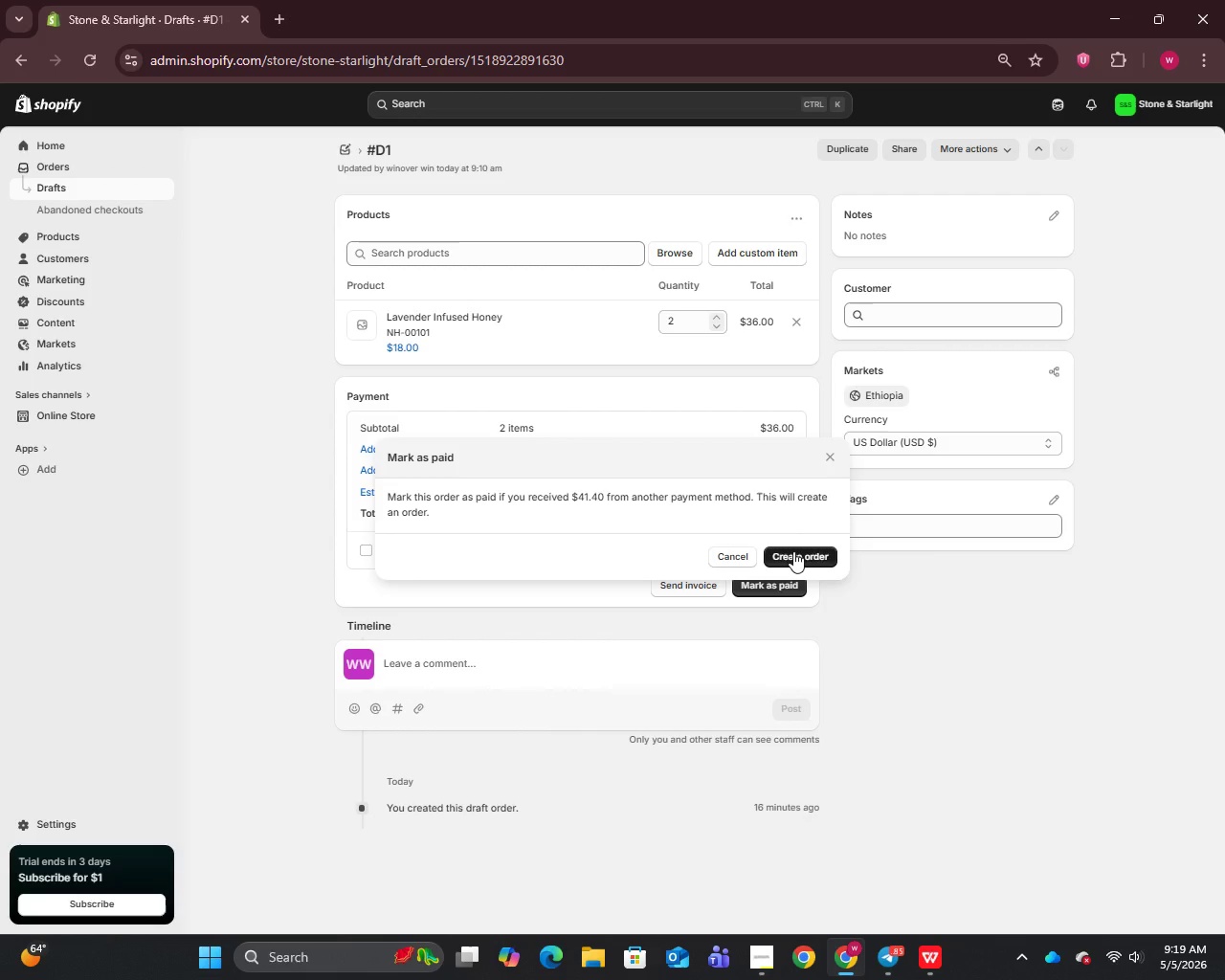 
left_click([803, 552])
 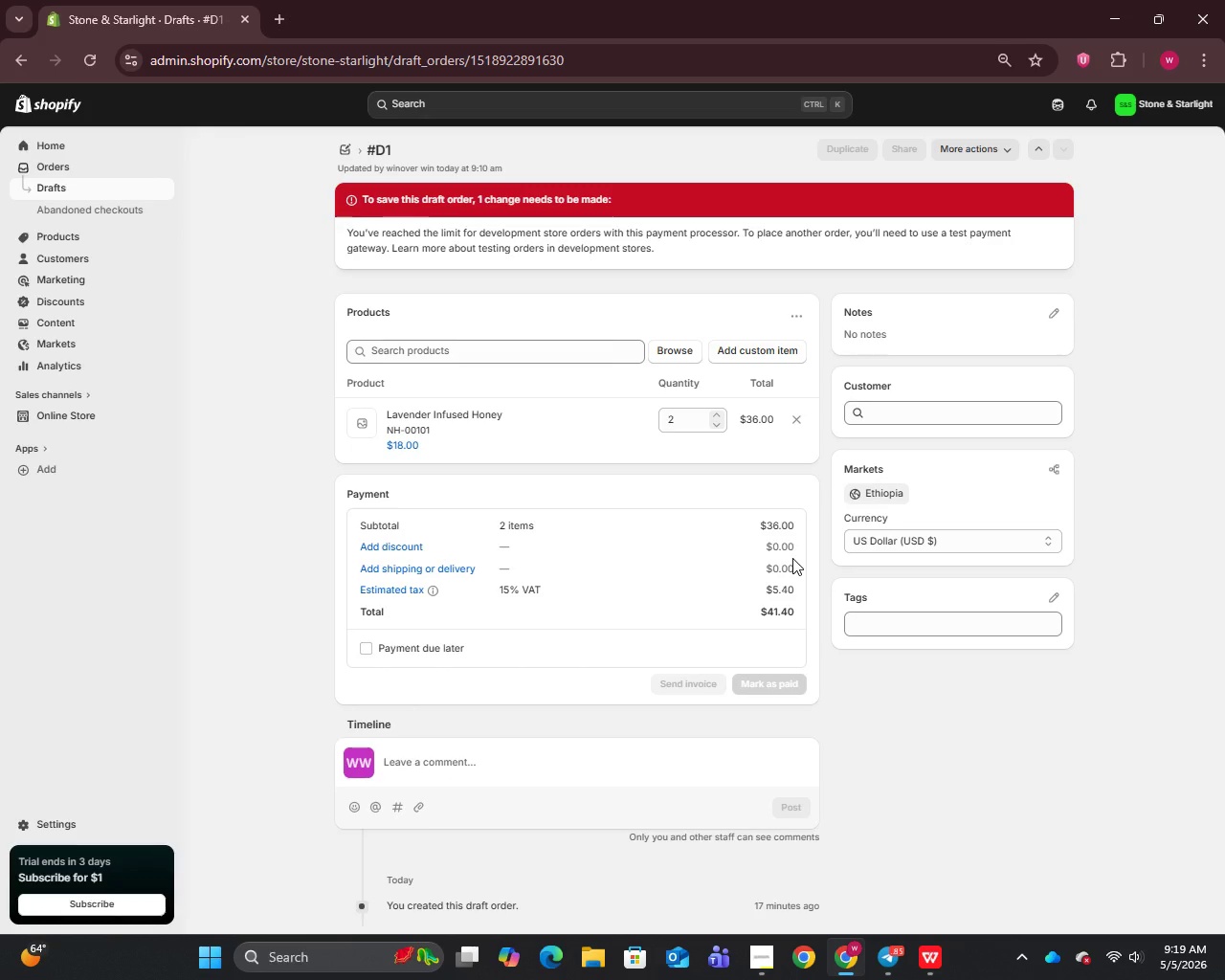 
wait(36.52)
 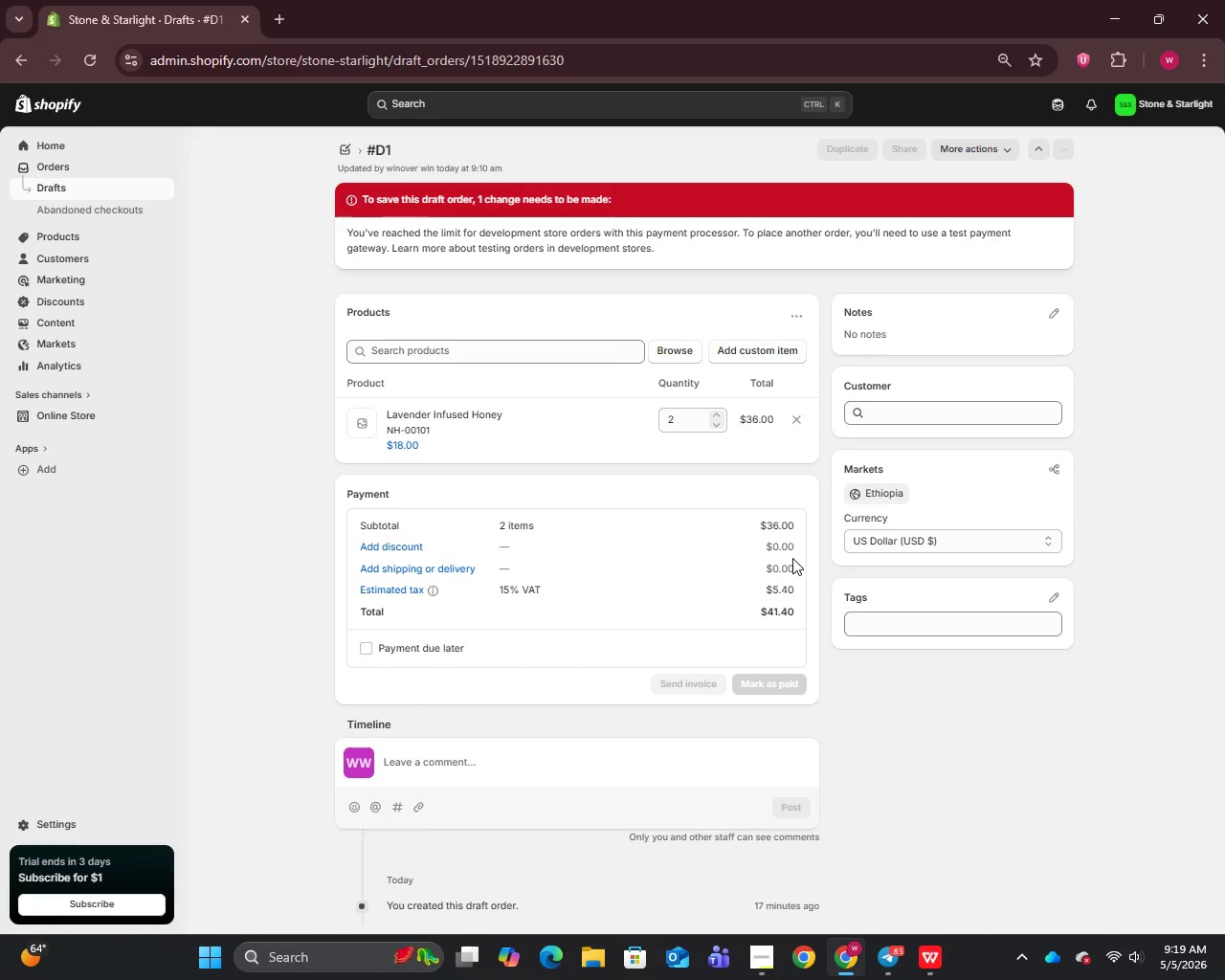 
left_click([35, 183])
 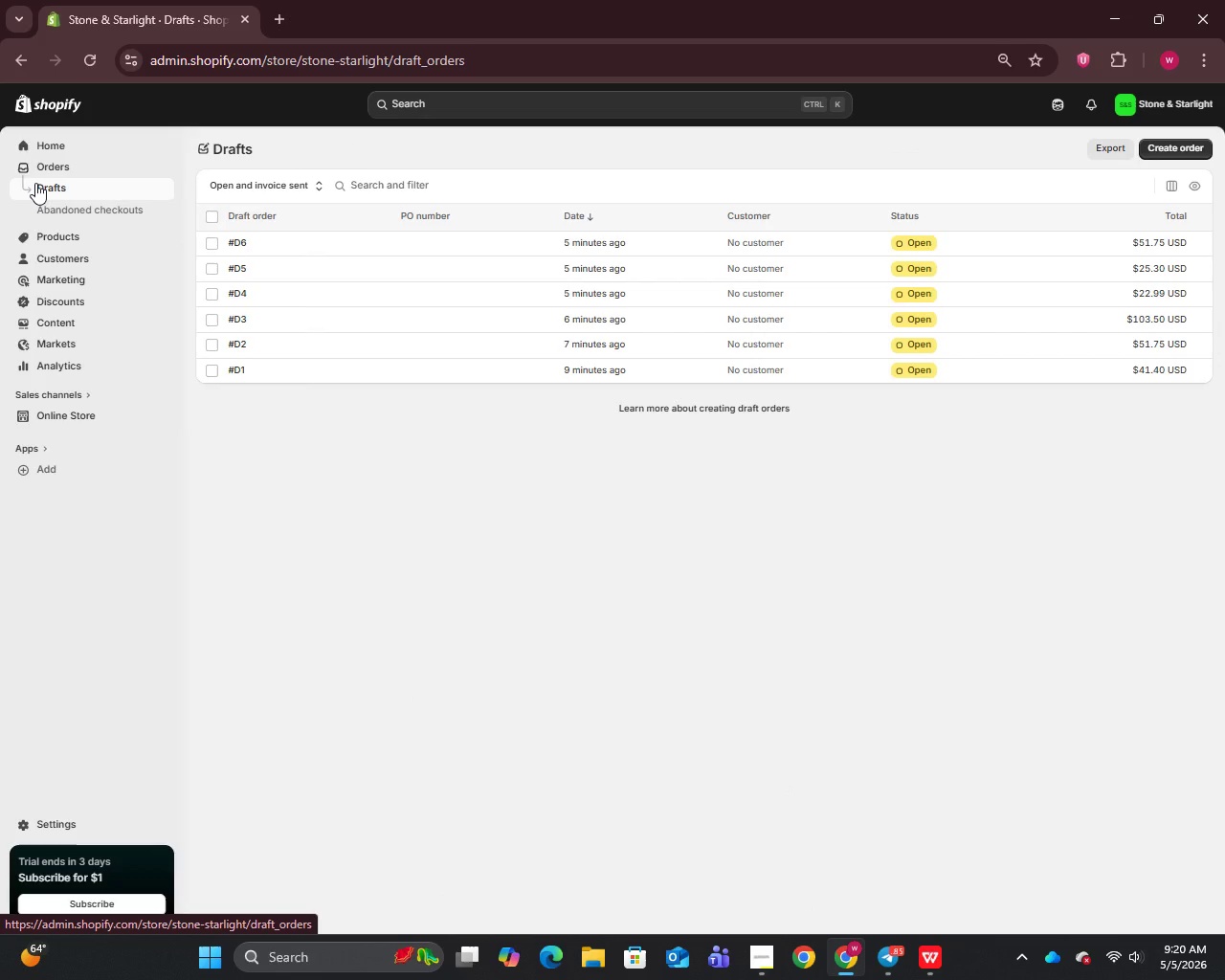 
wait(8.08)
 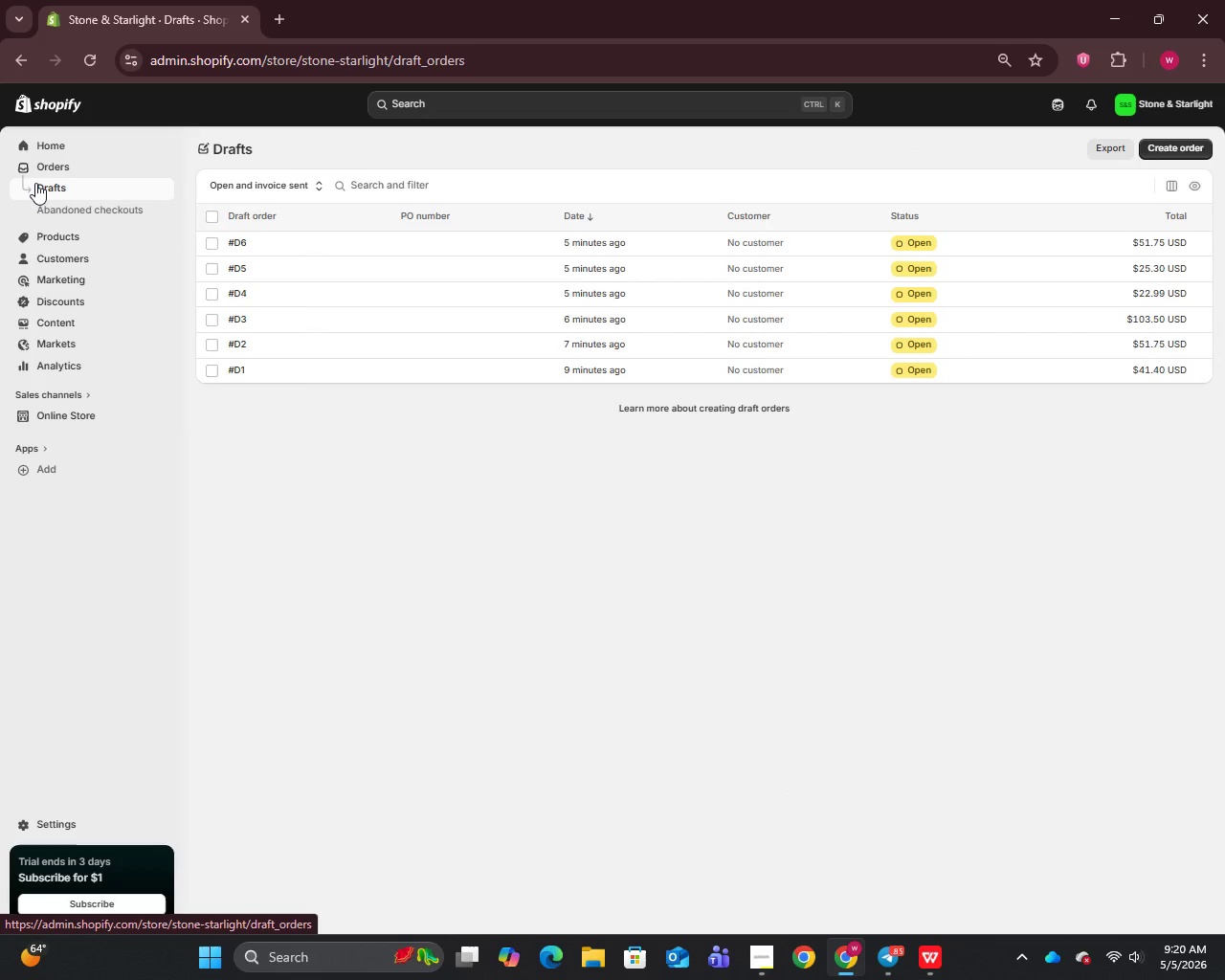 
left_click([26, 821])
 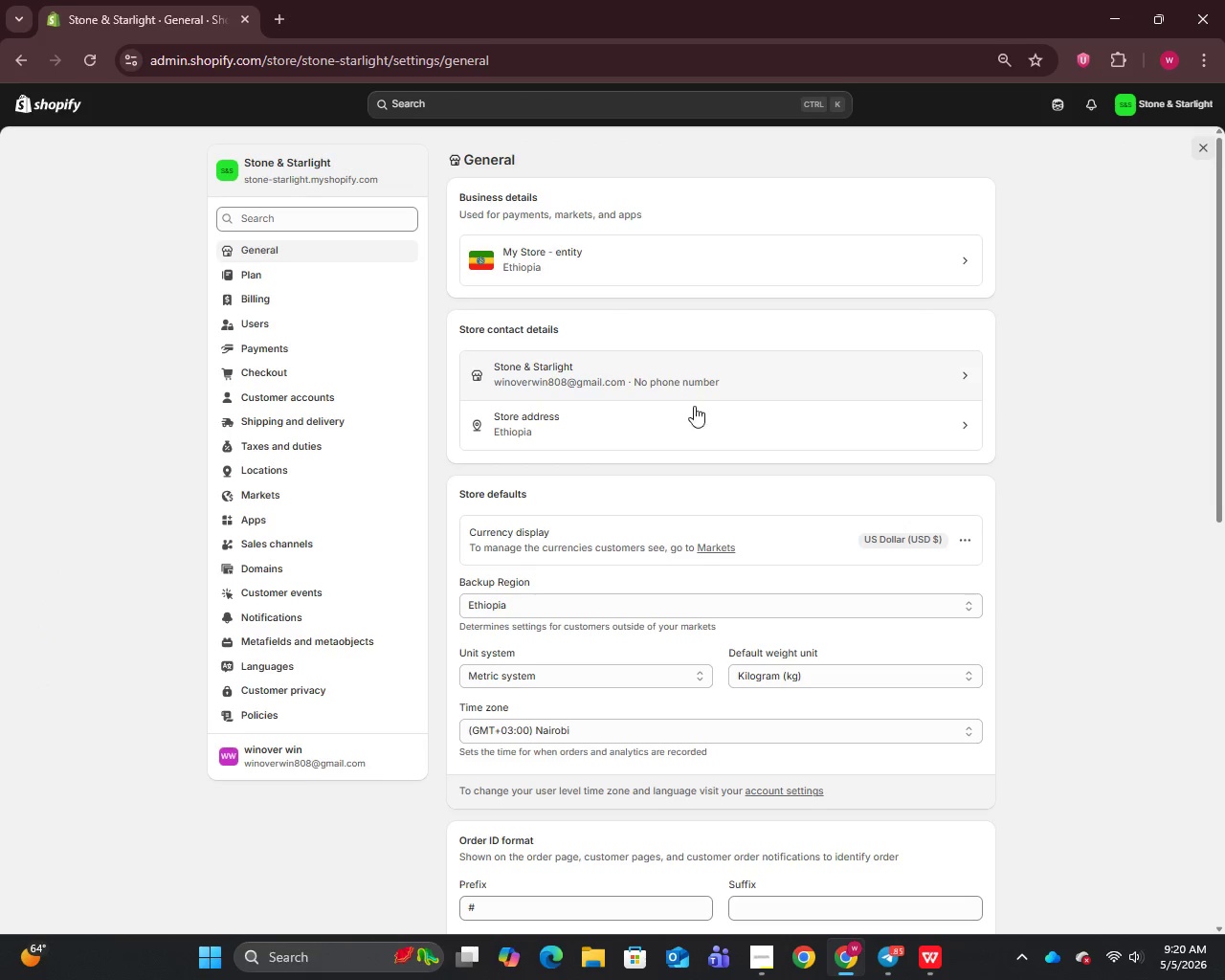 
wait(7.23)
 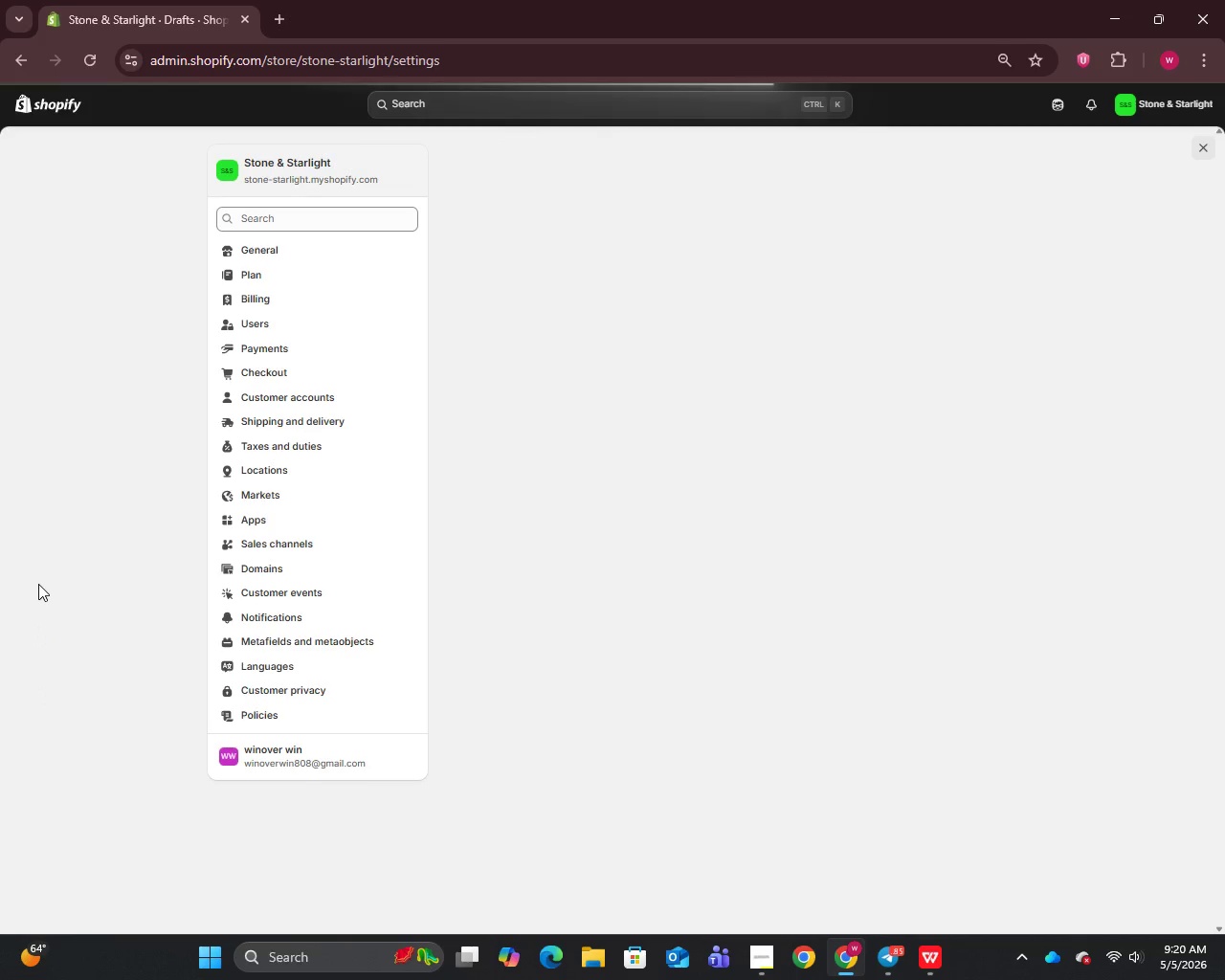 
left_click([273, 355])
 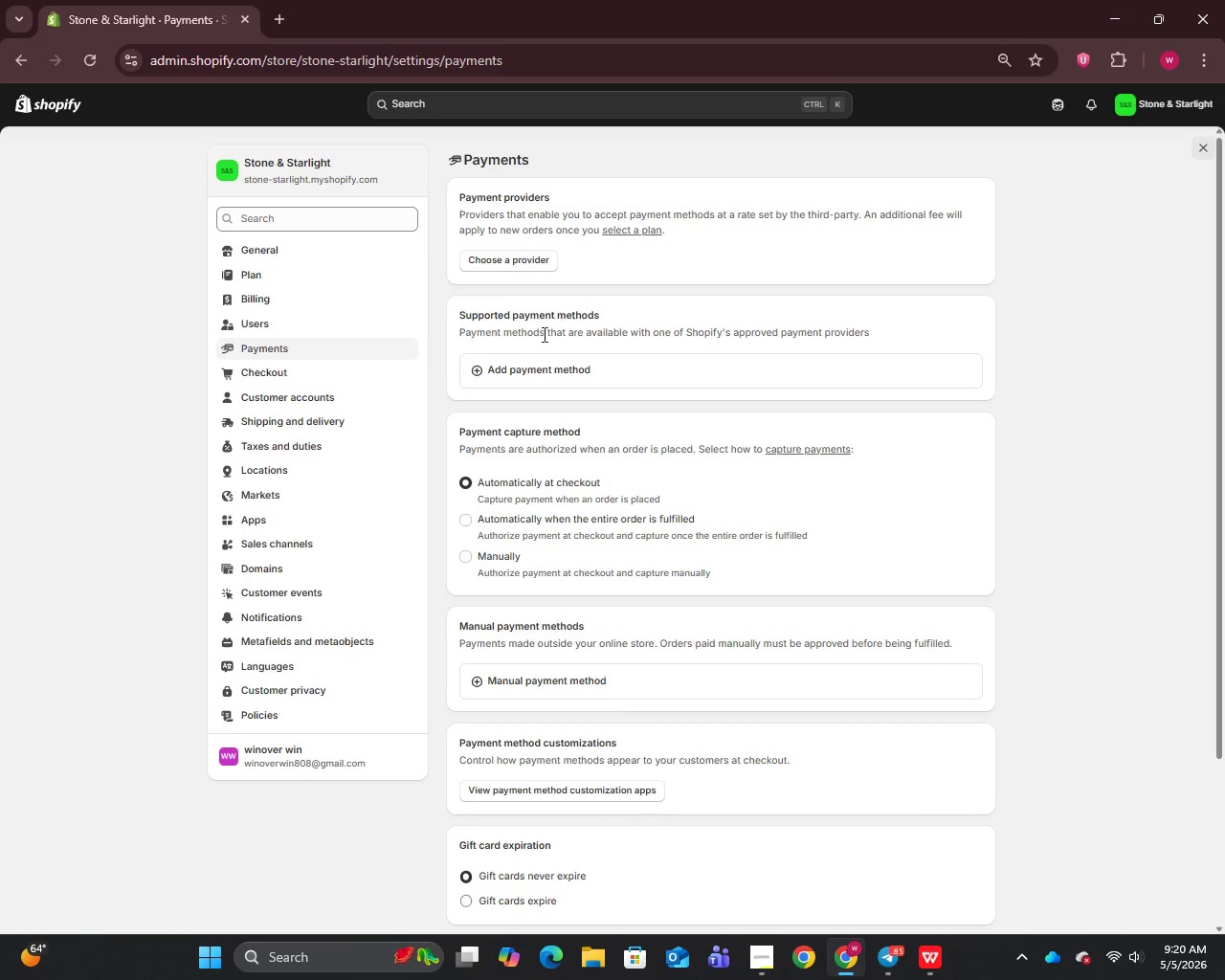 
left_click([539, 372])
 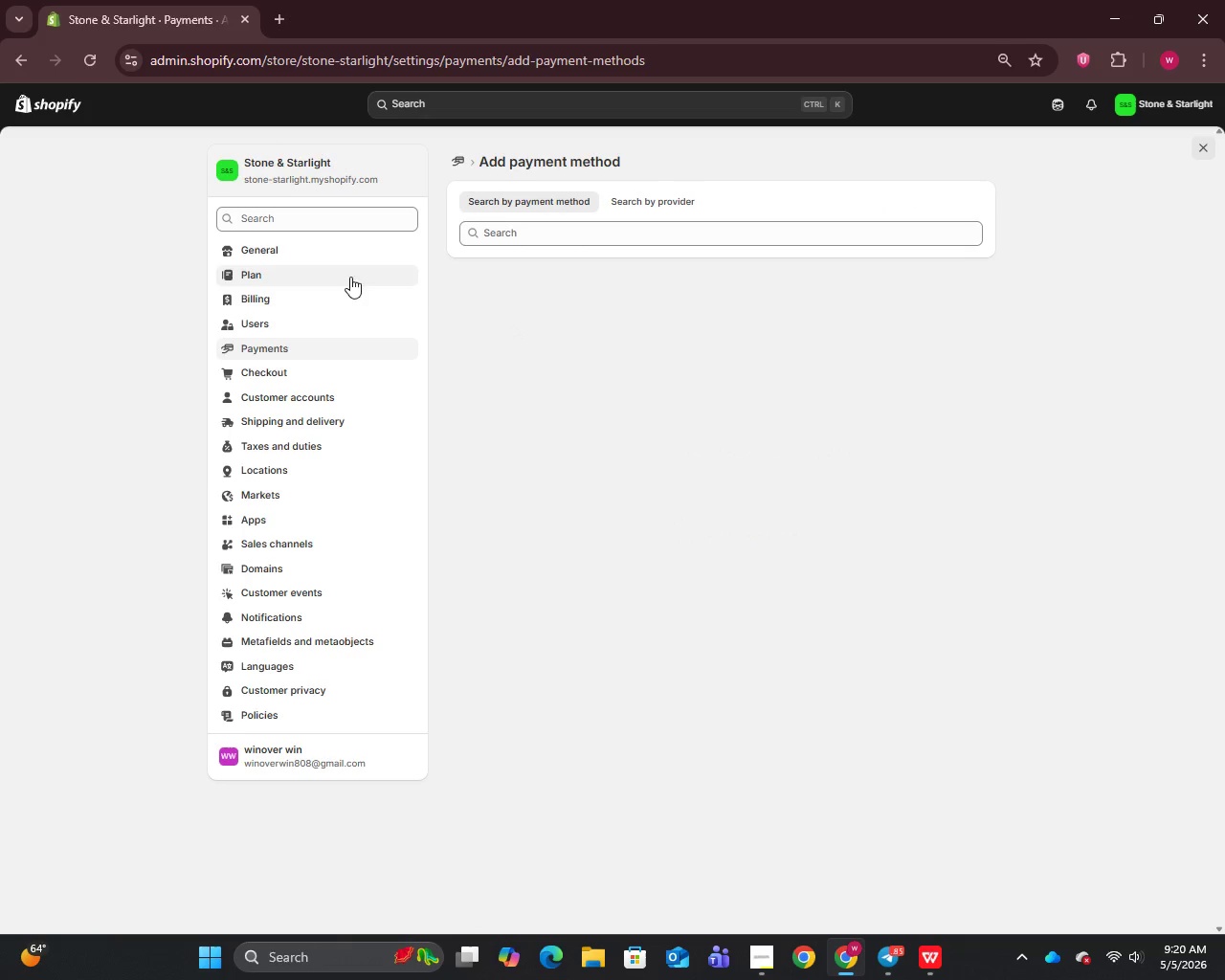 
left_click([267, 350])
 